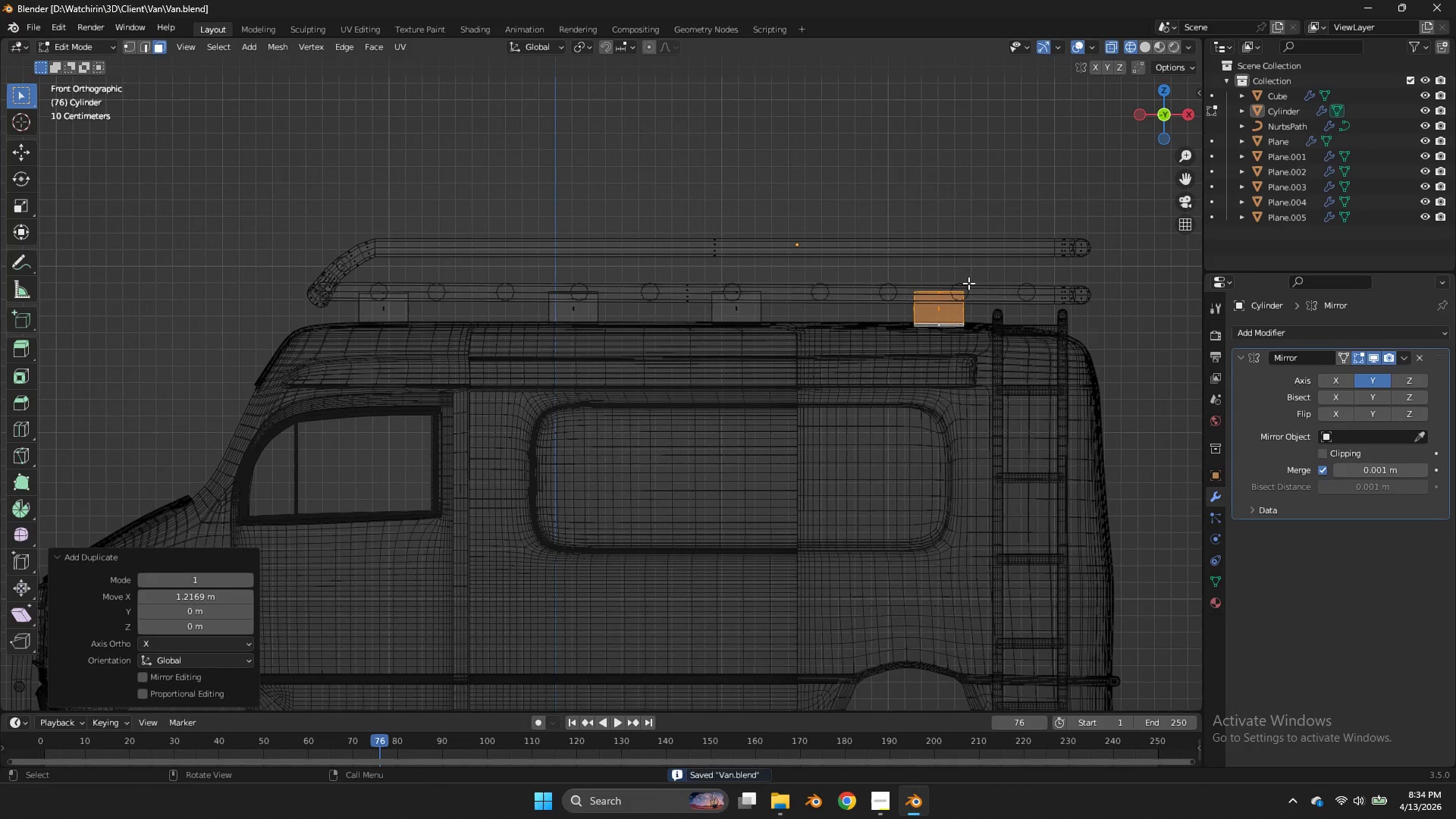 
key(Control+S)
 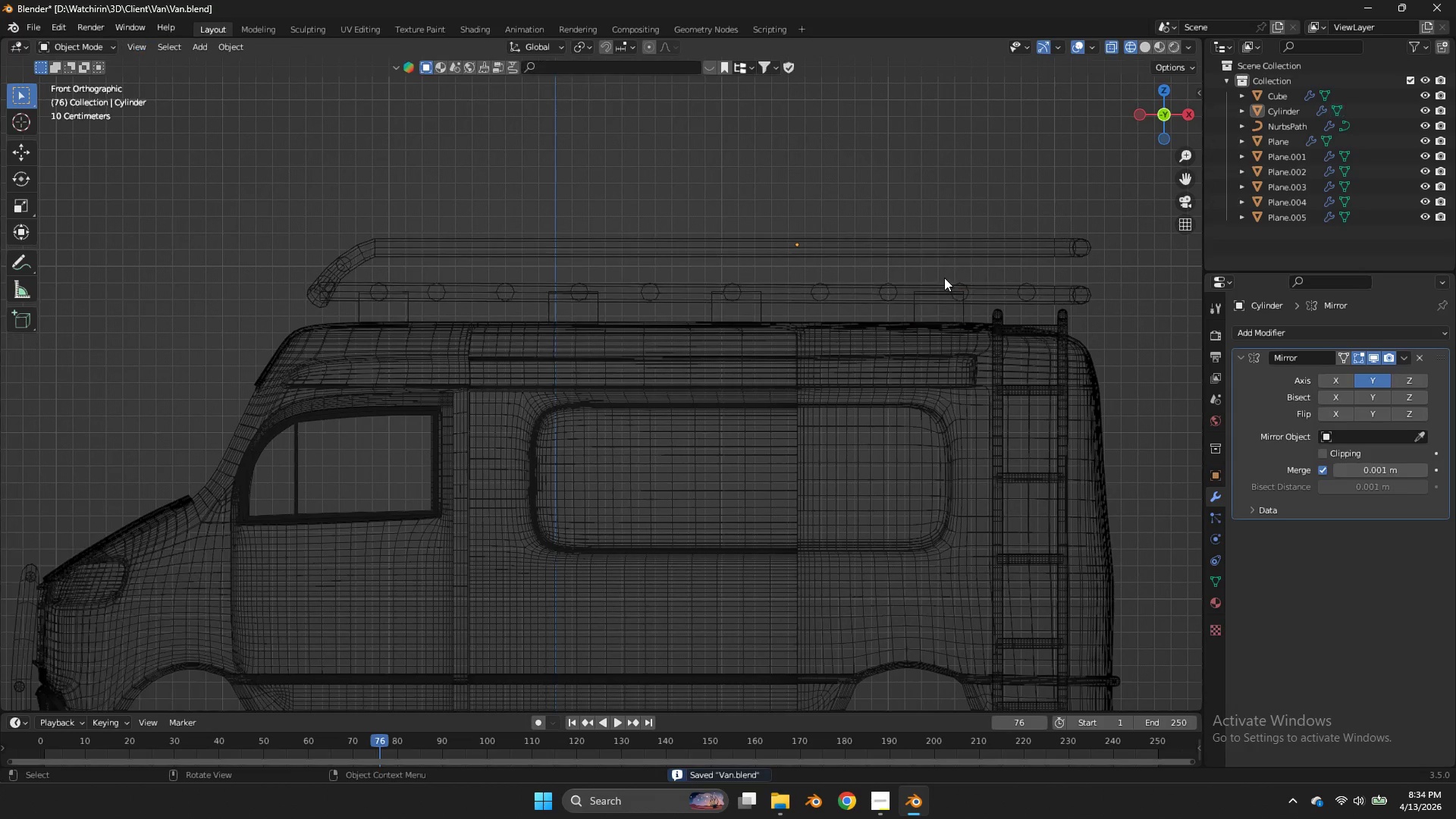 
key(Tab)
 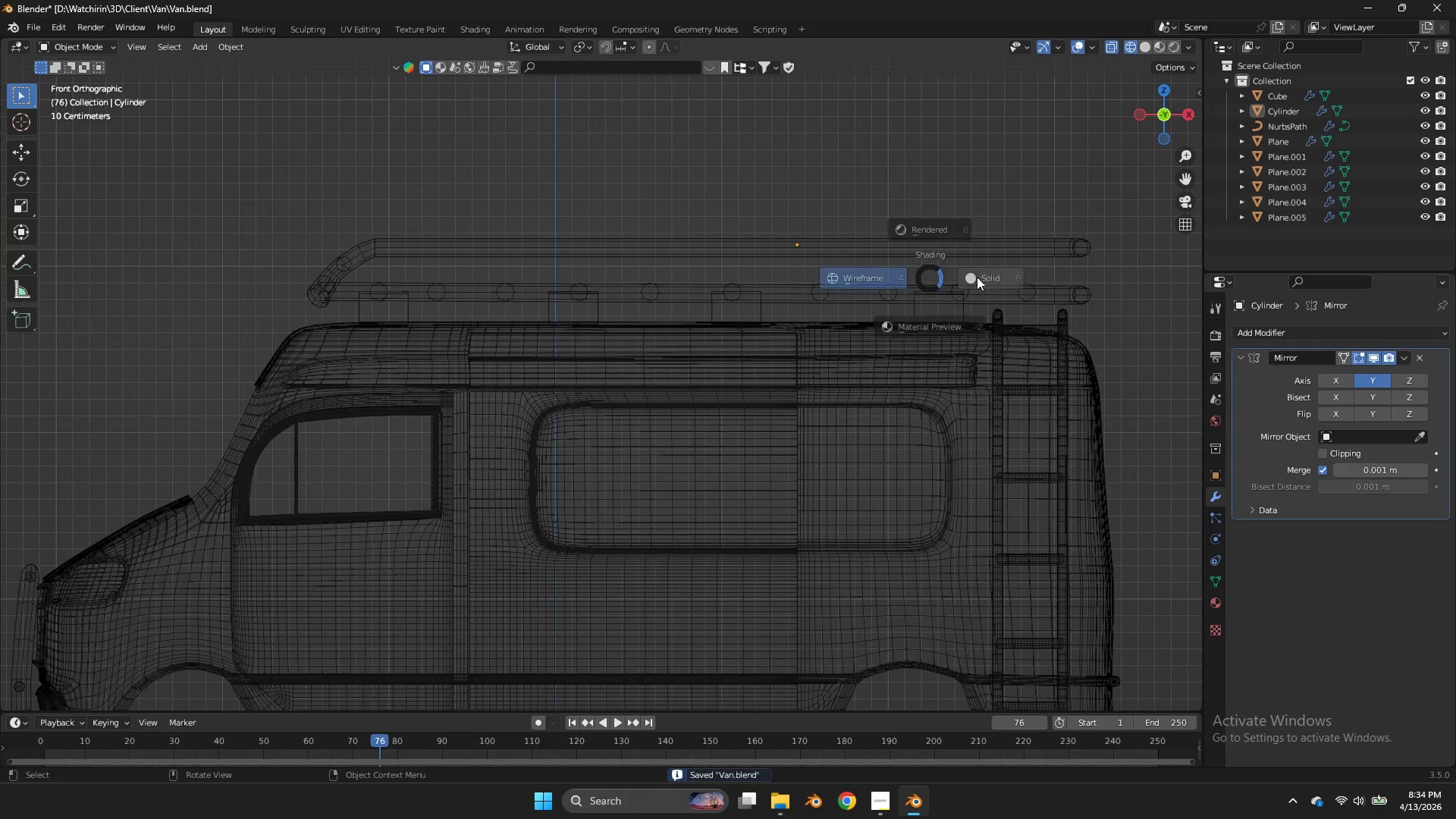 
key(Z)
 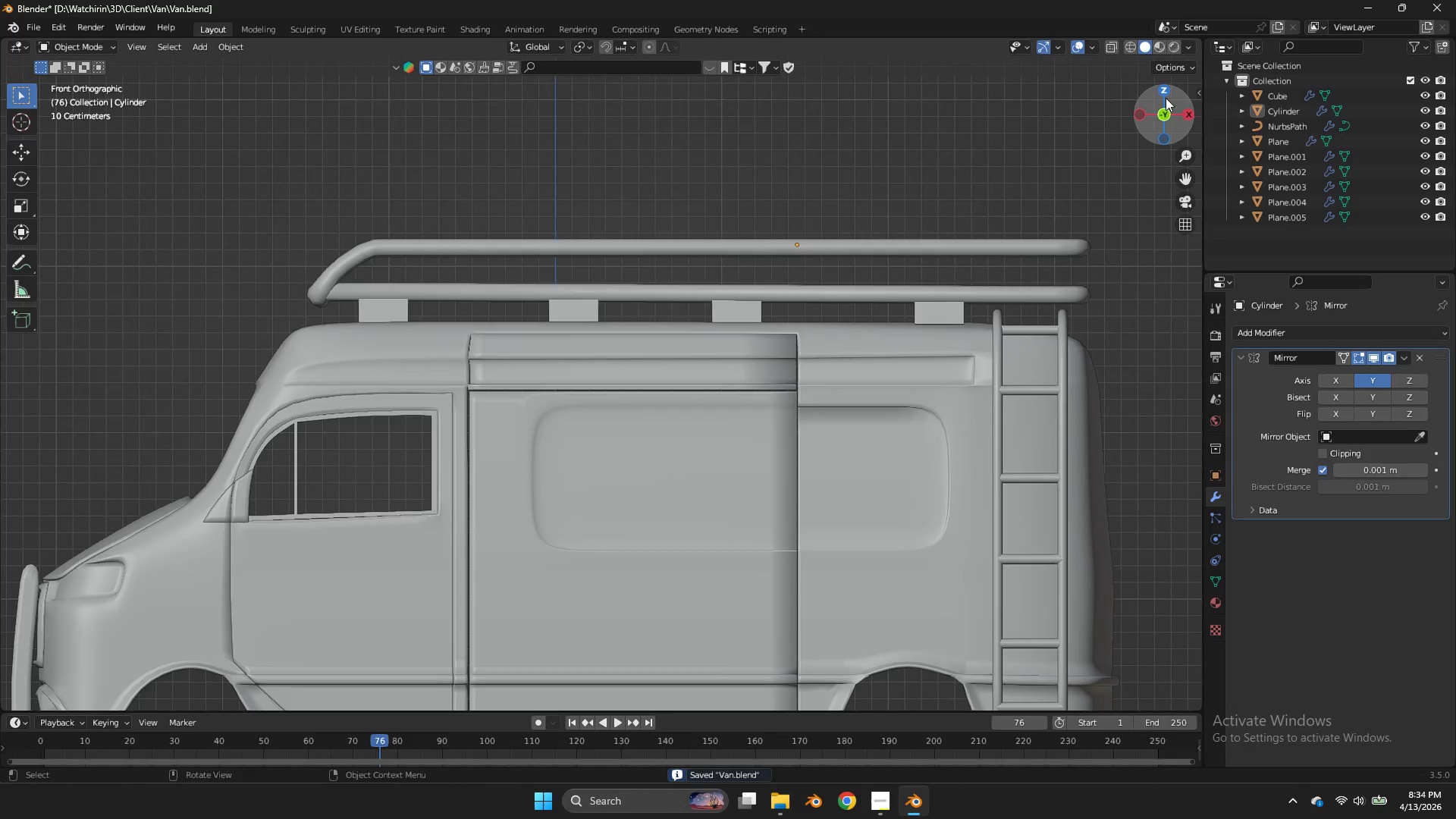 
left_click_drag(start_coordinate=[1161, 105], to_coordinate=[1021, 132])
 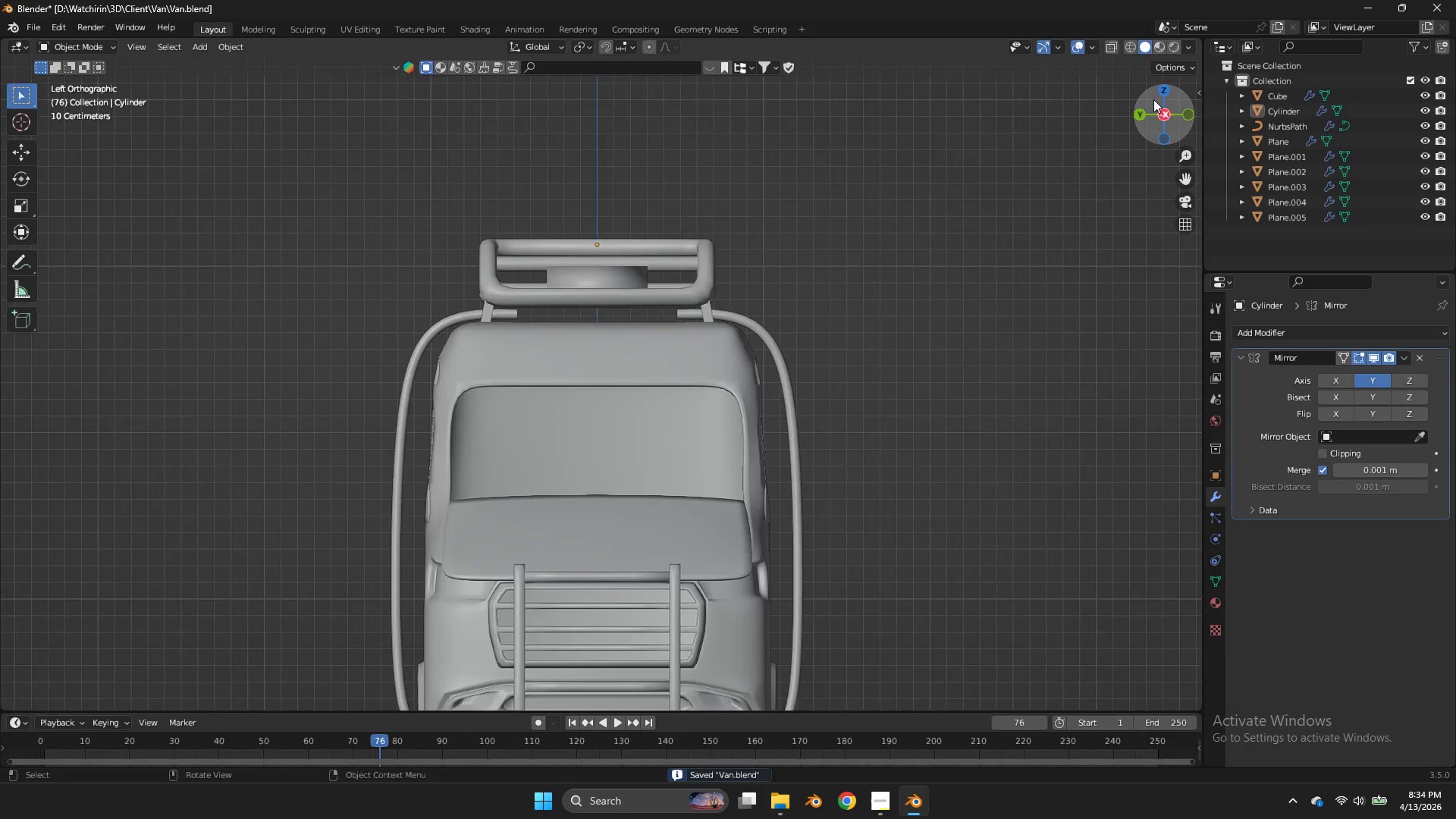 
left_click([1155, 111])
 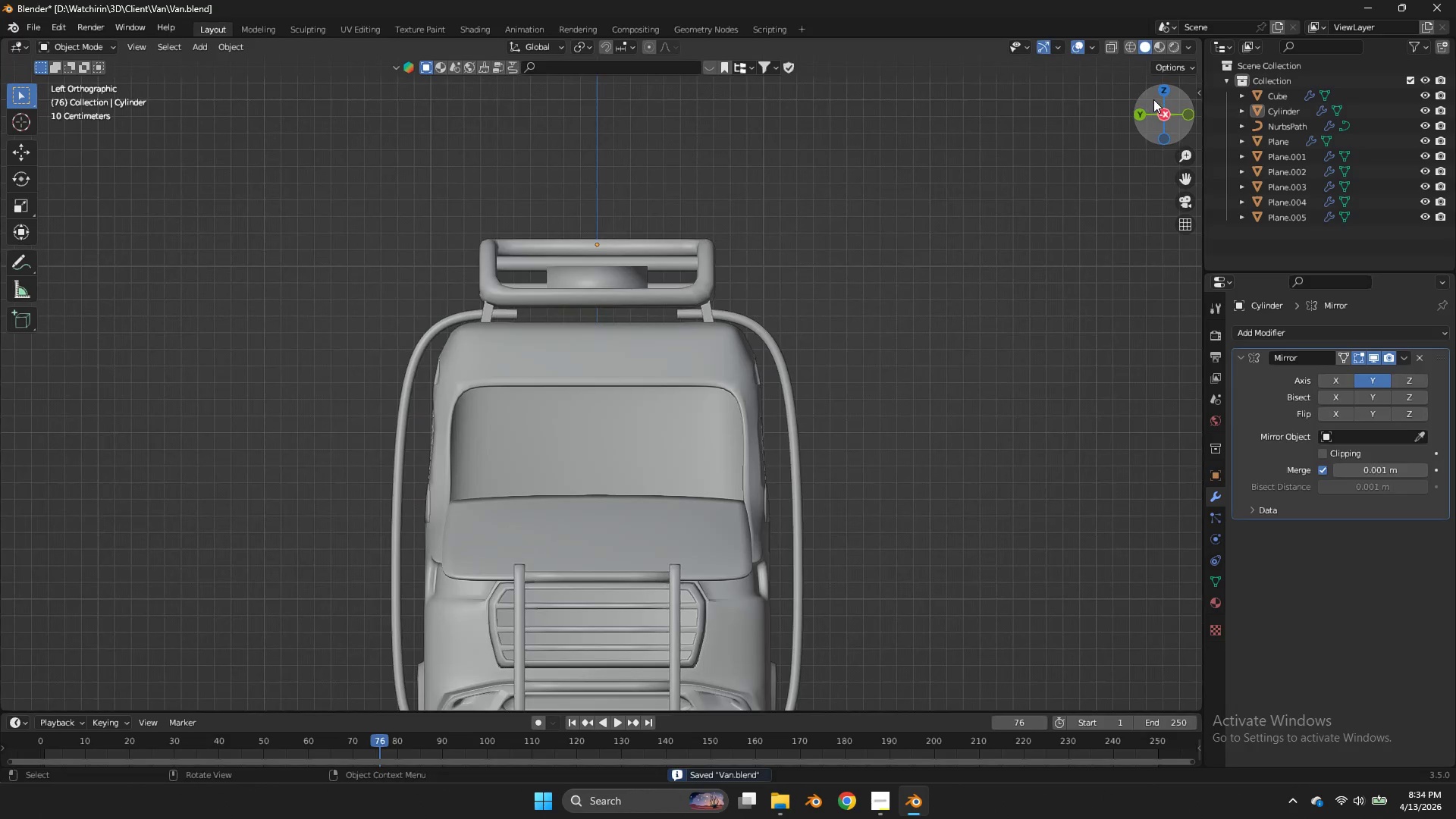 
left_click([1153, 99])
 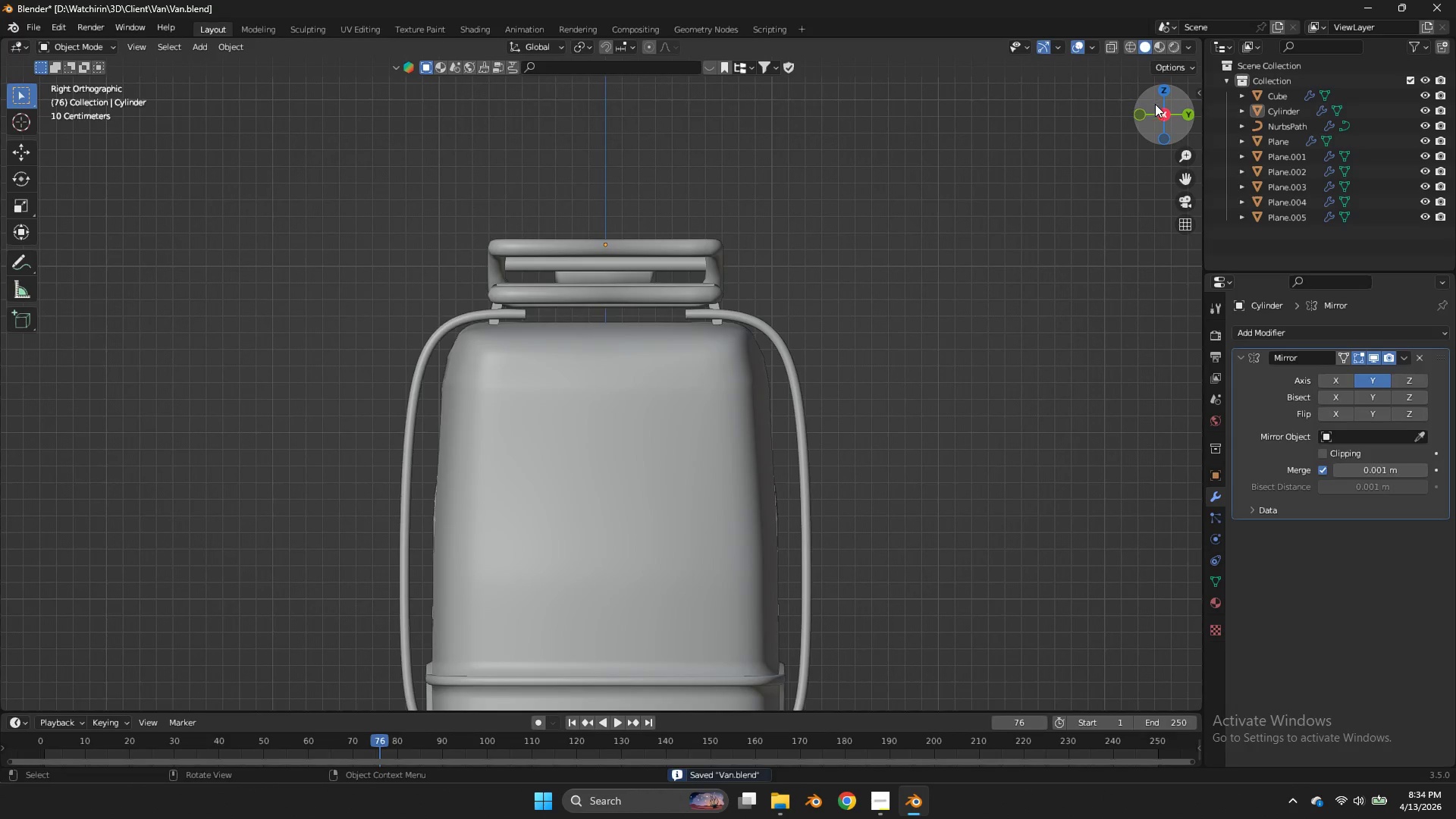 
left_click_drag(start_coordinate=[1153, 99], to_coordinate=[83, 134])
 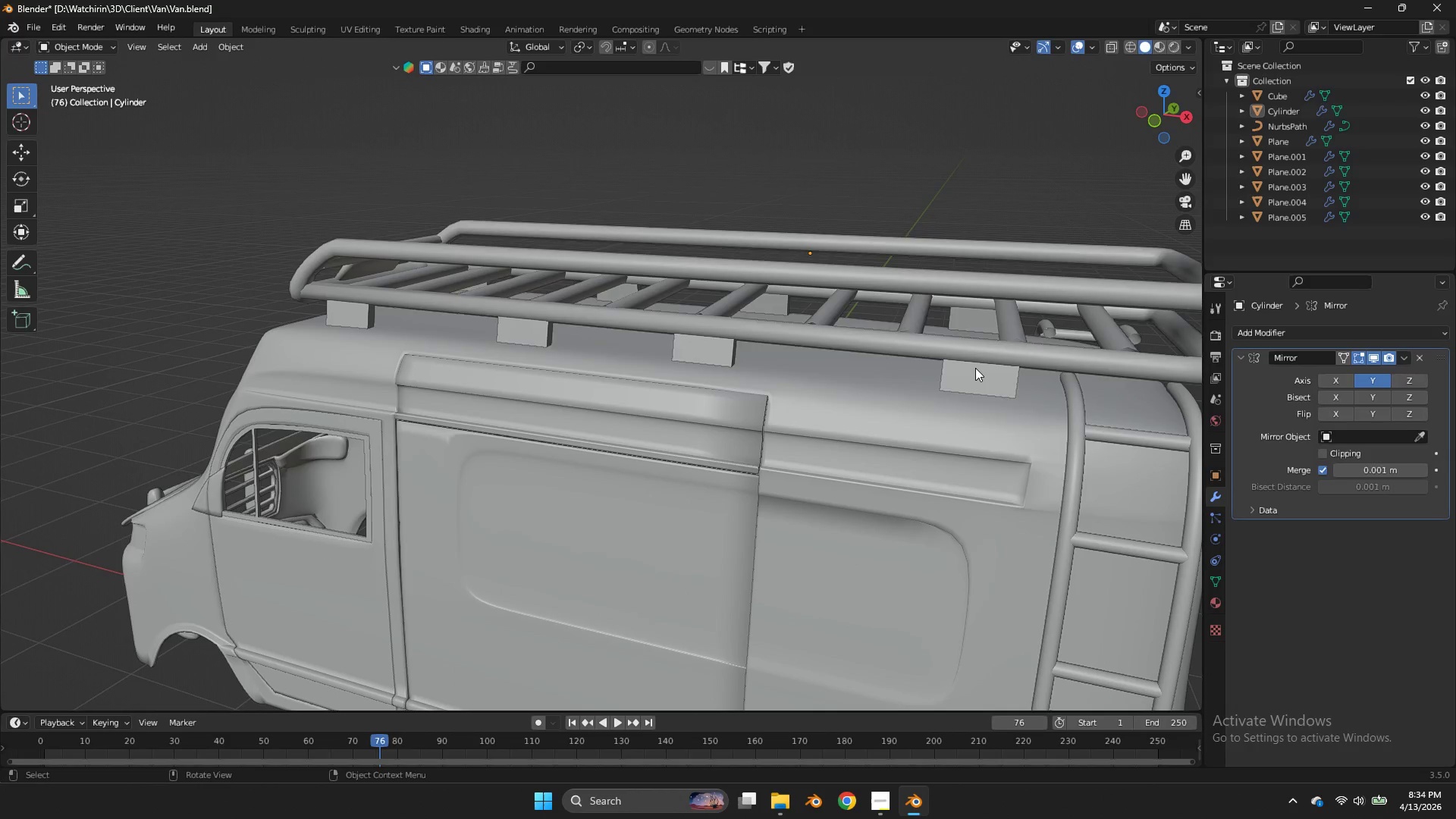 
left_click([975, 368])
 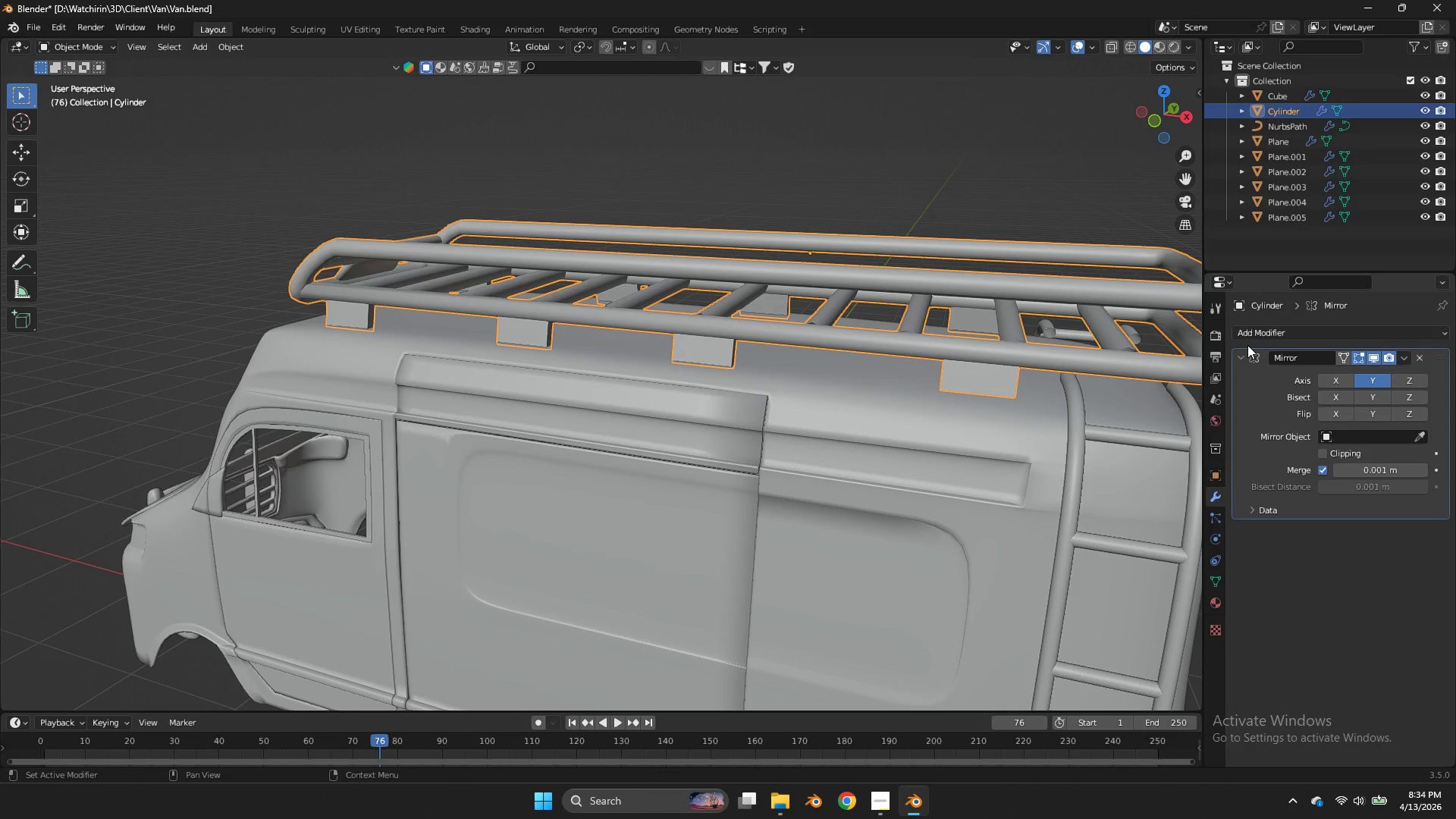 
left_click([1242, 359])
 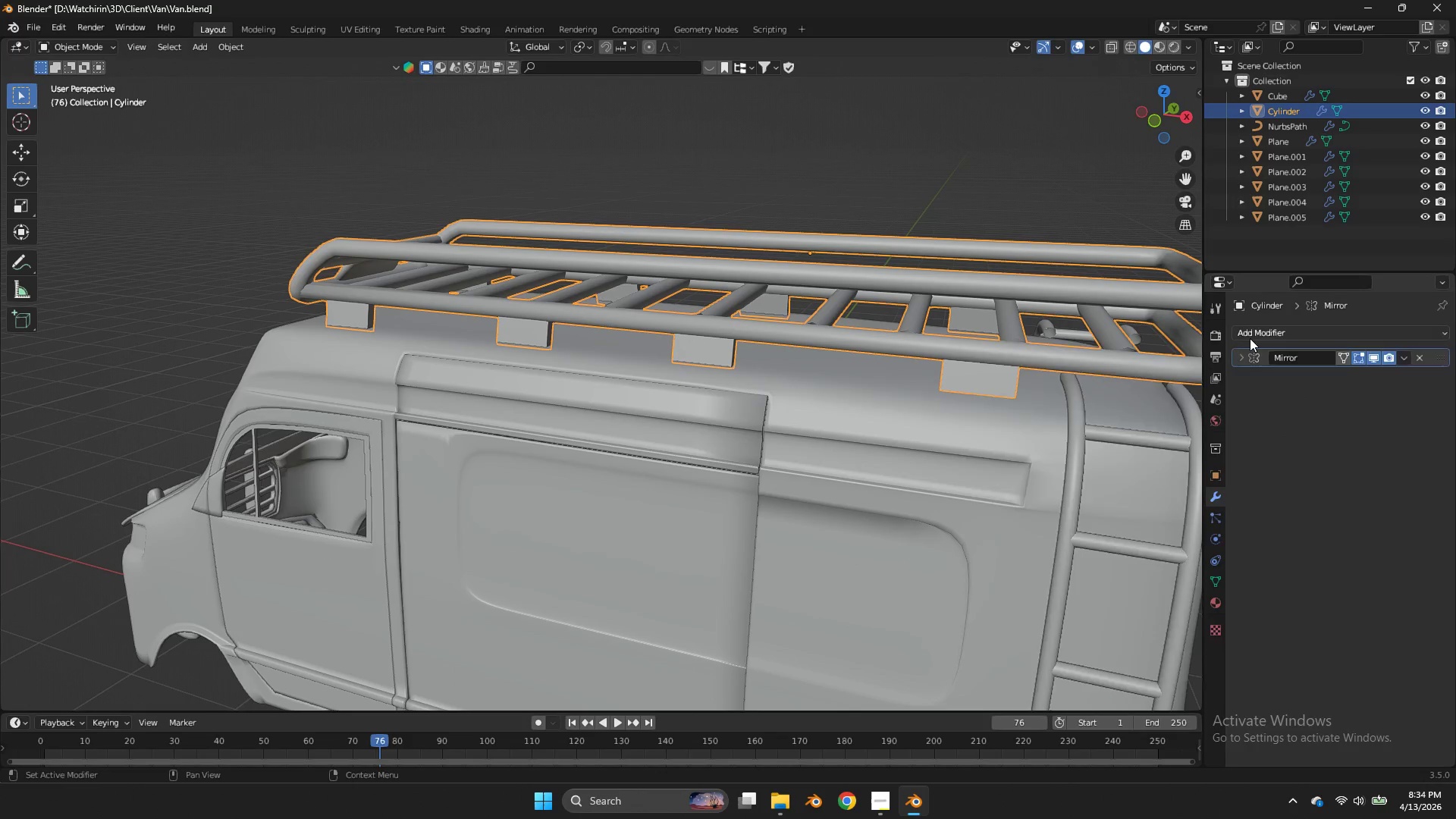 
triple_click([1250, 338])
 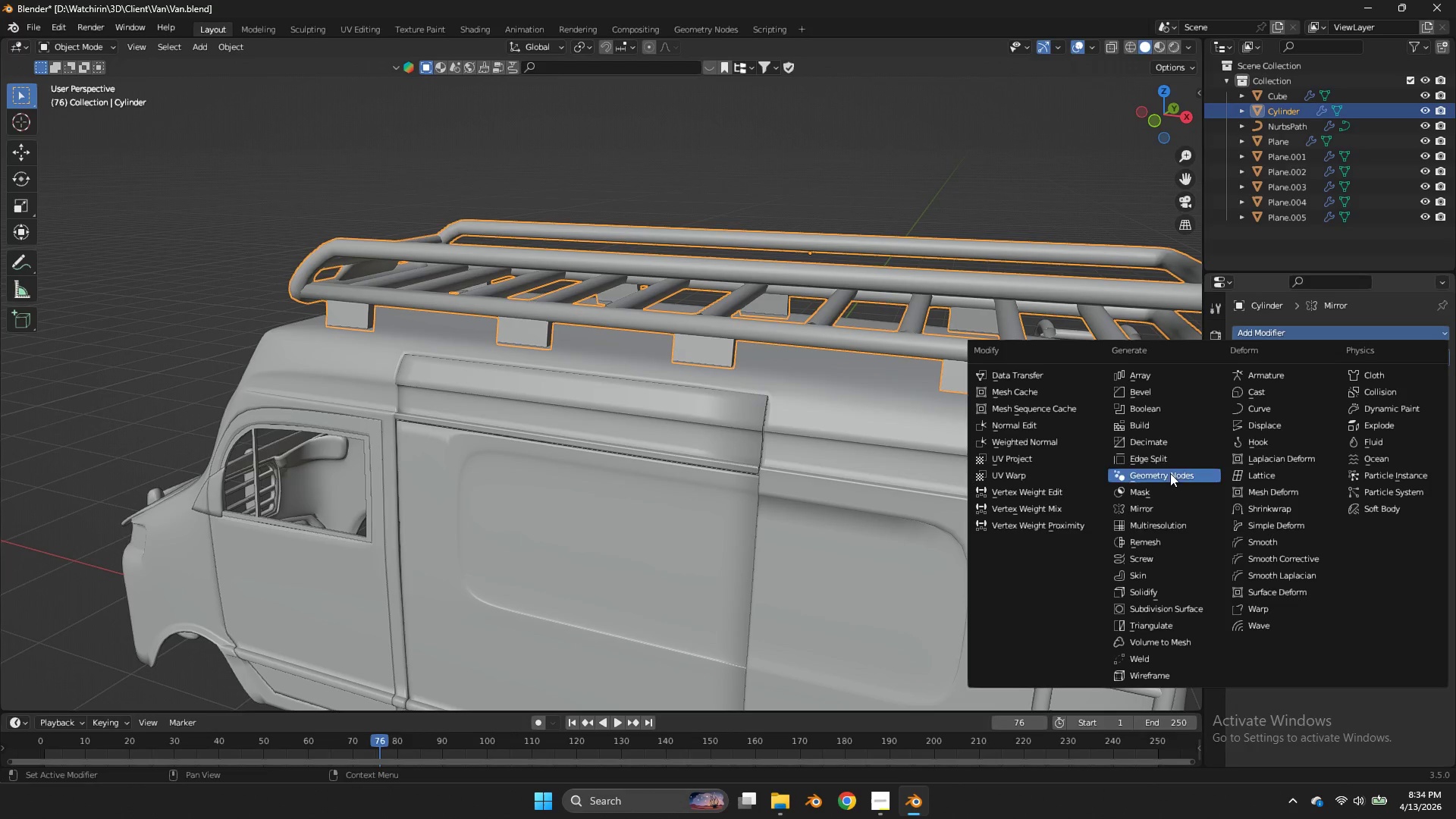 
left_click([1156, 387])
 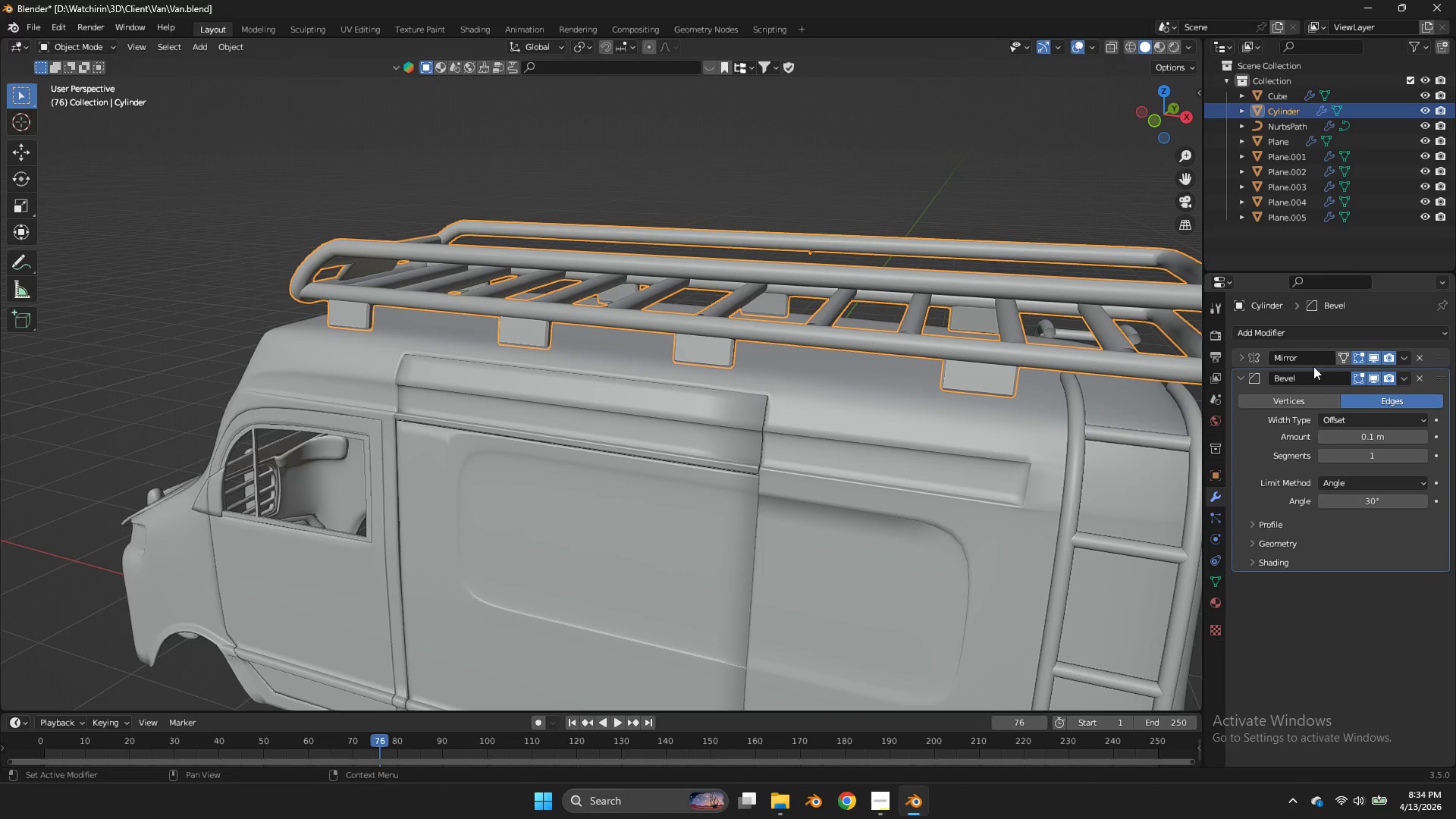 
scroll: coordinate [995, 382], scroll_direction: up, amount: 2.0
 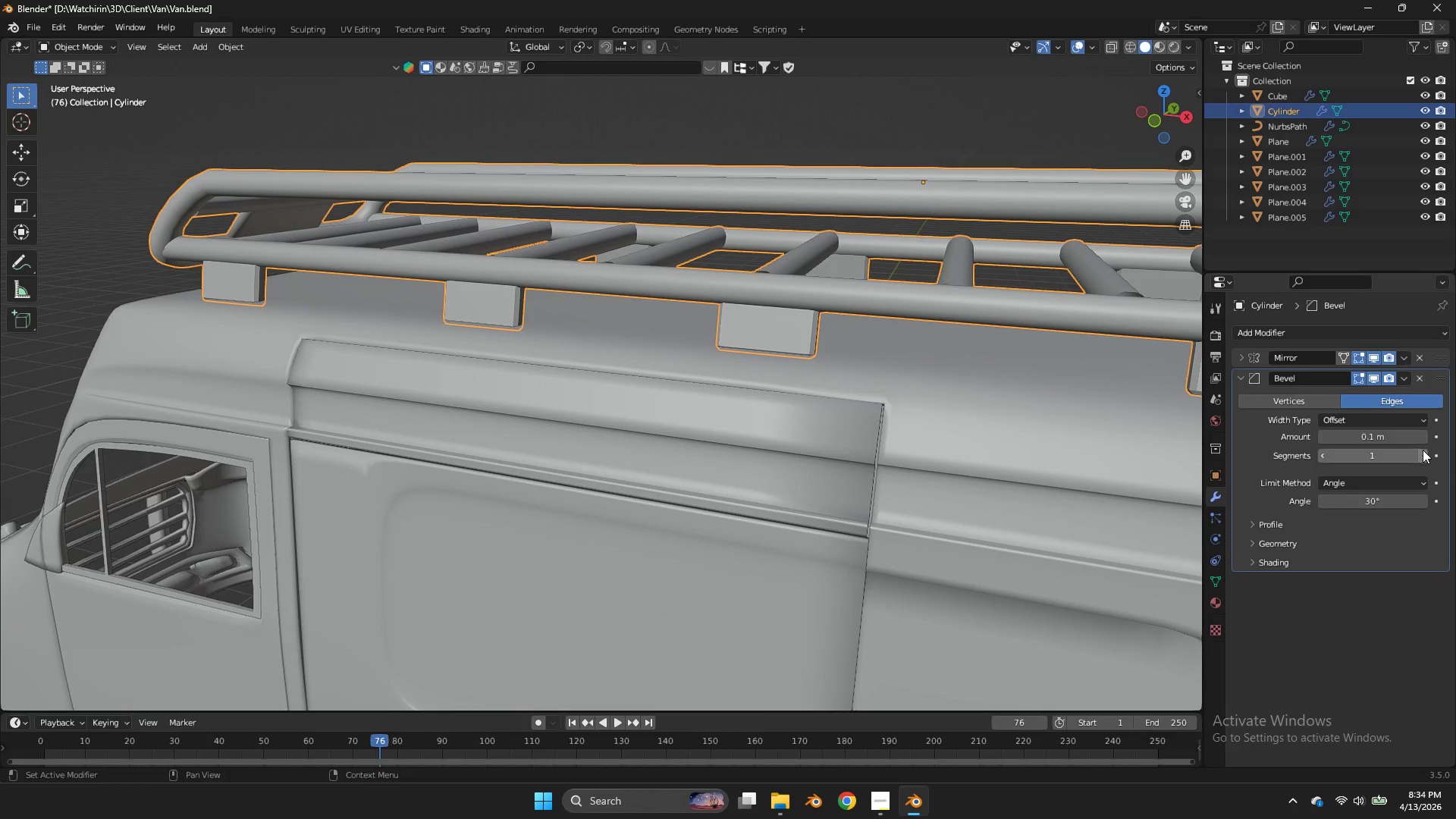 
double_click([1423, 451])
 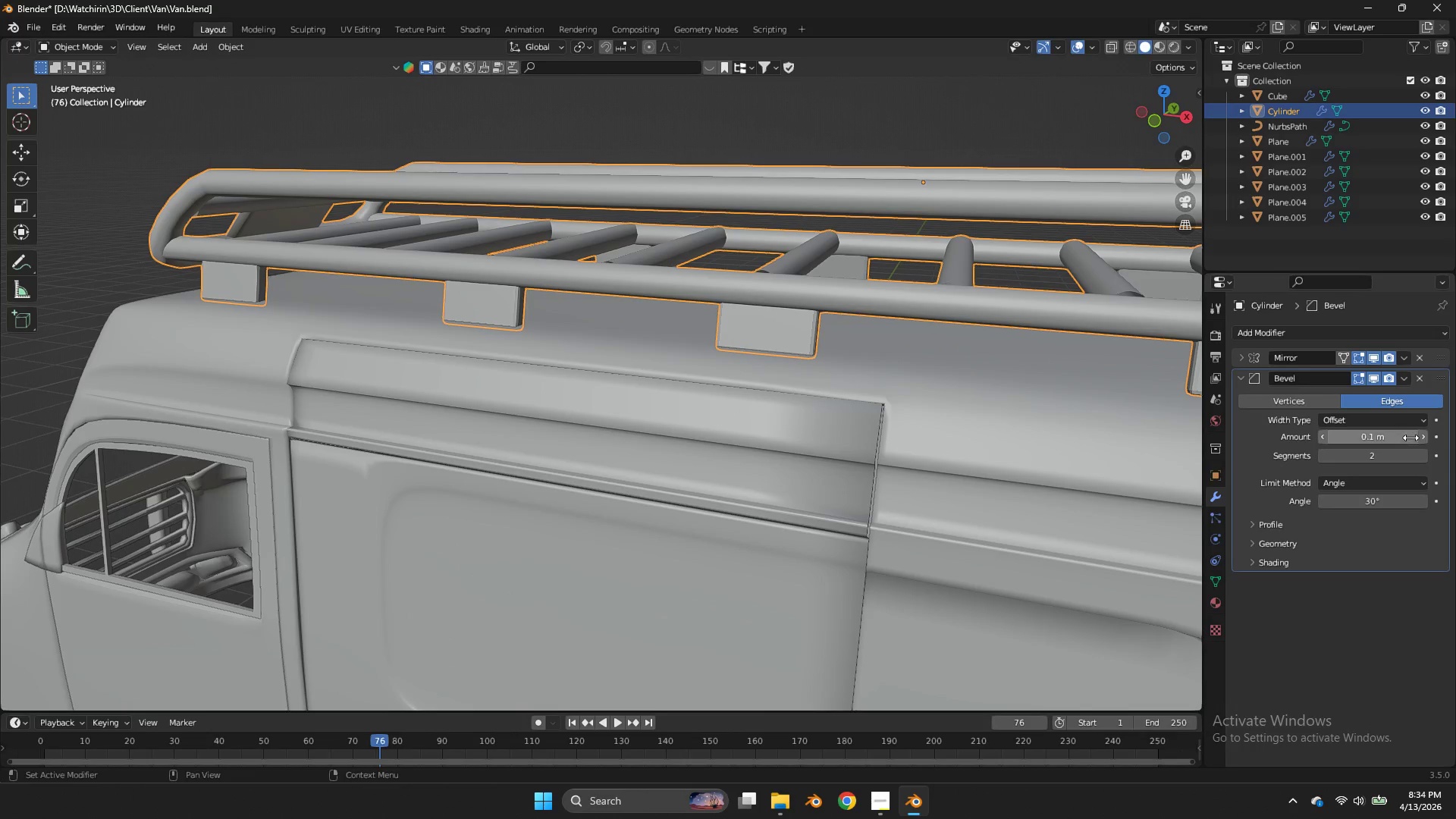 
left_click_drag(start_coordinate=[1410, 438], to_coordinate=[671, 440])
 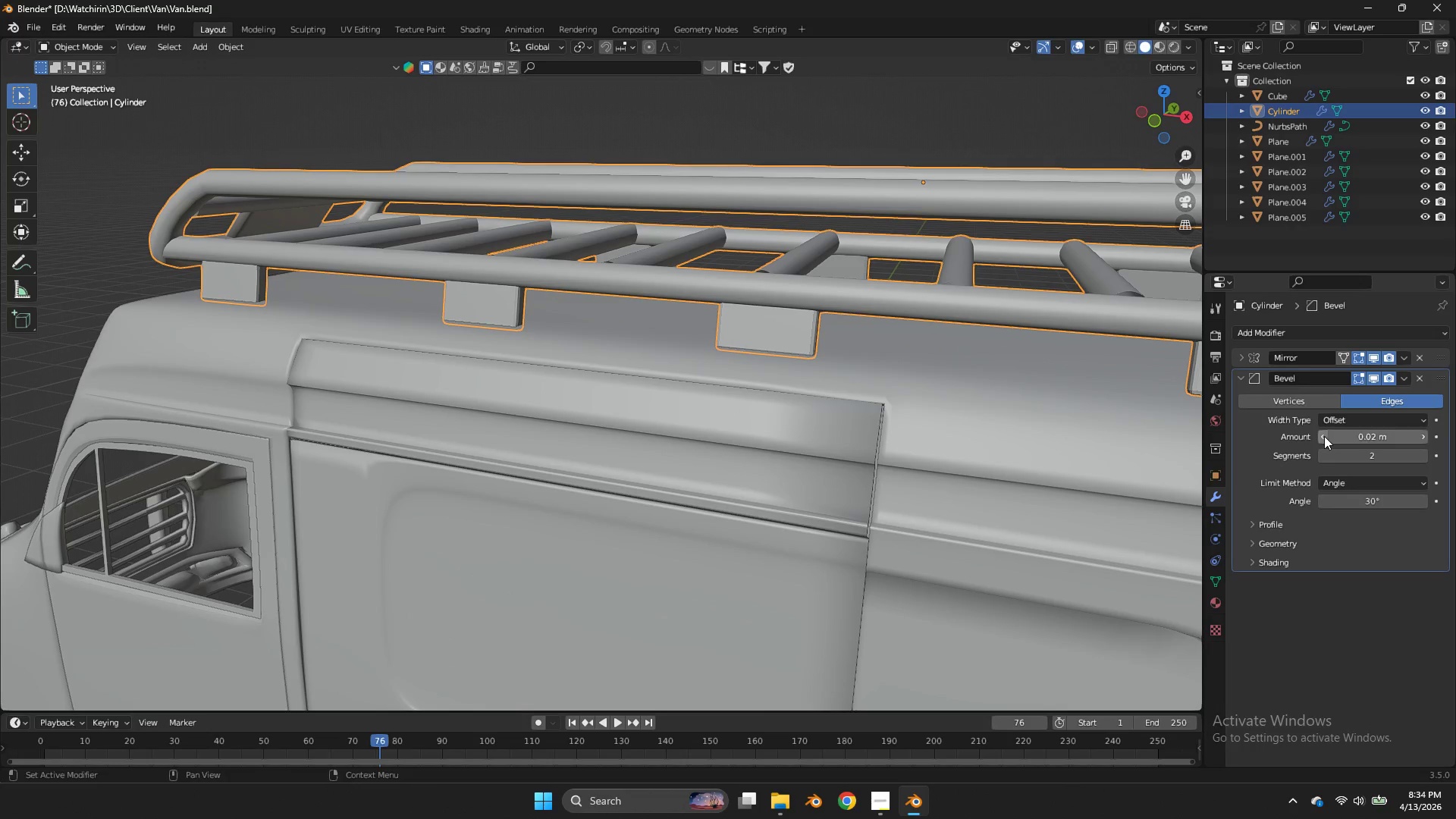 
left_click_drag(start_coordinate=[1324, 436], to_coordinate=[595, 435])
 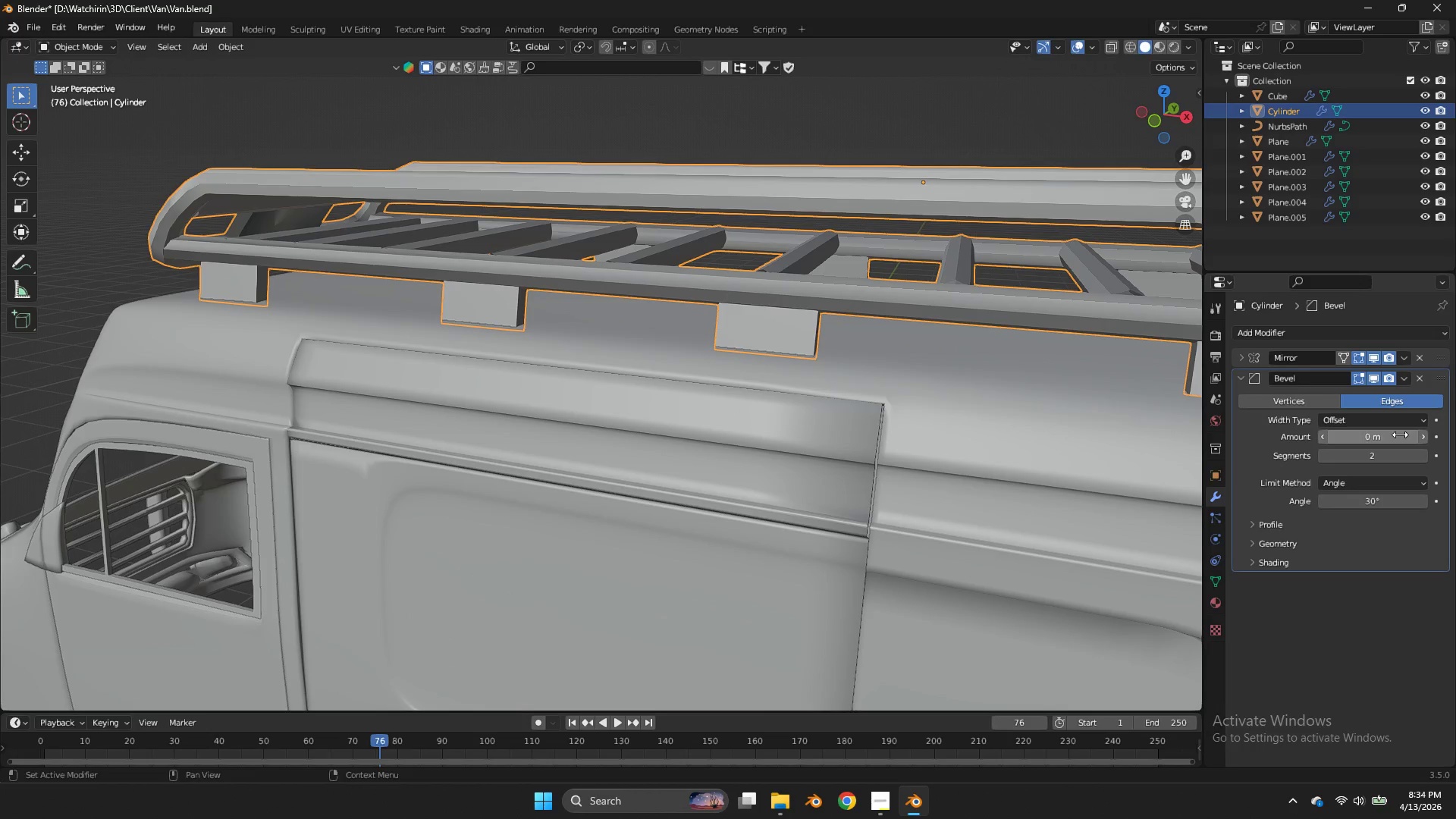 
double_click([1324, 436])
 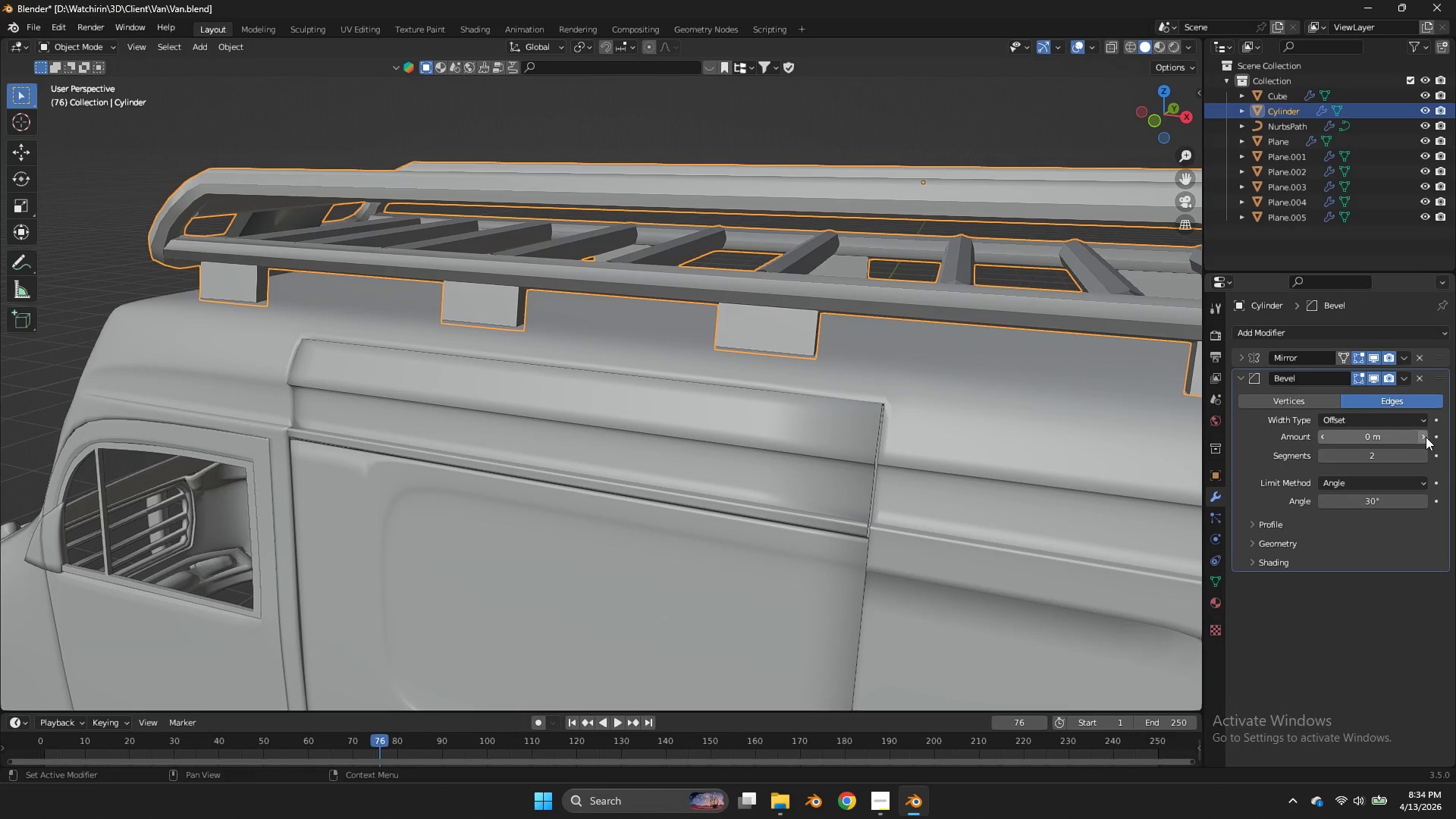 
double_click([1426, 437])
 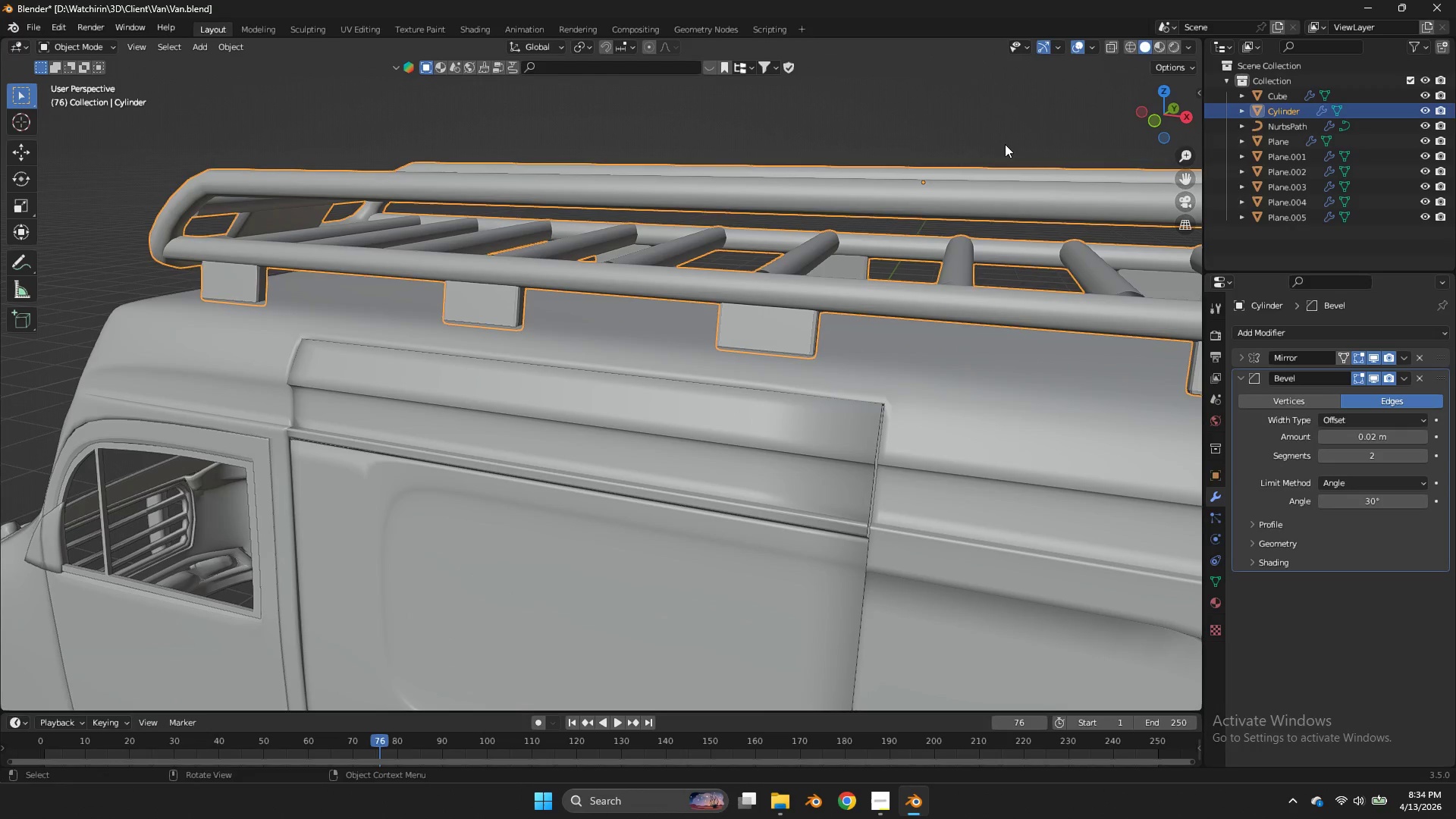 
left_click([1005, 144])
 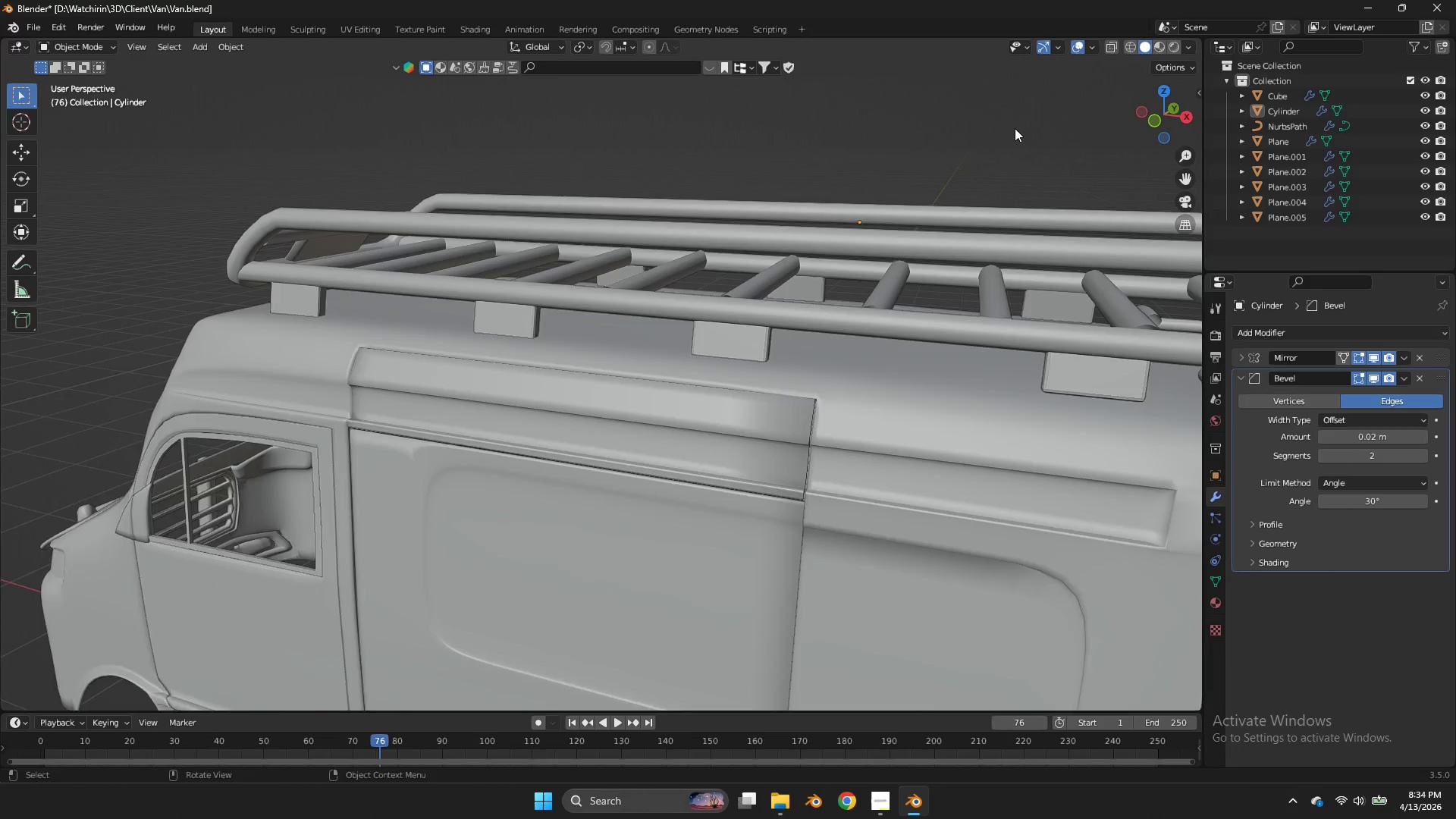 
scroll: coordinate [1015, 128], scroll_direction: down, amount: 2.0
 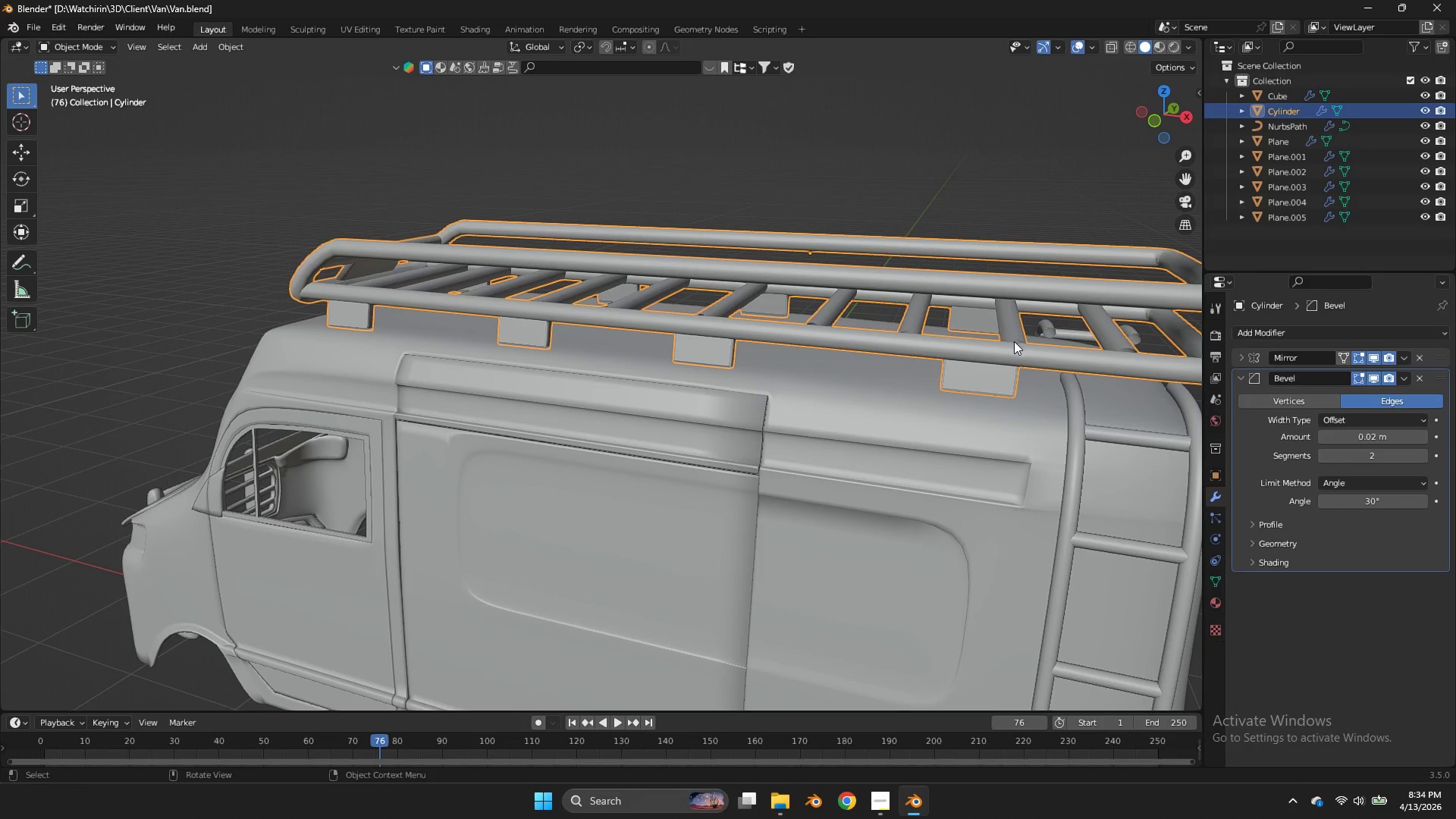 
right_click([1016, 345])
 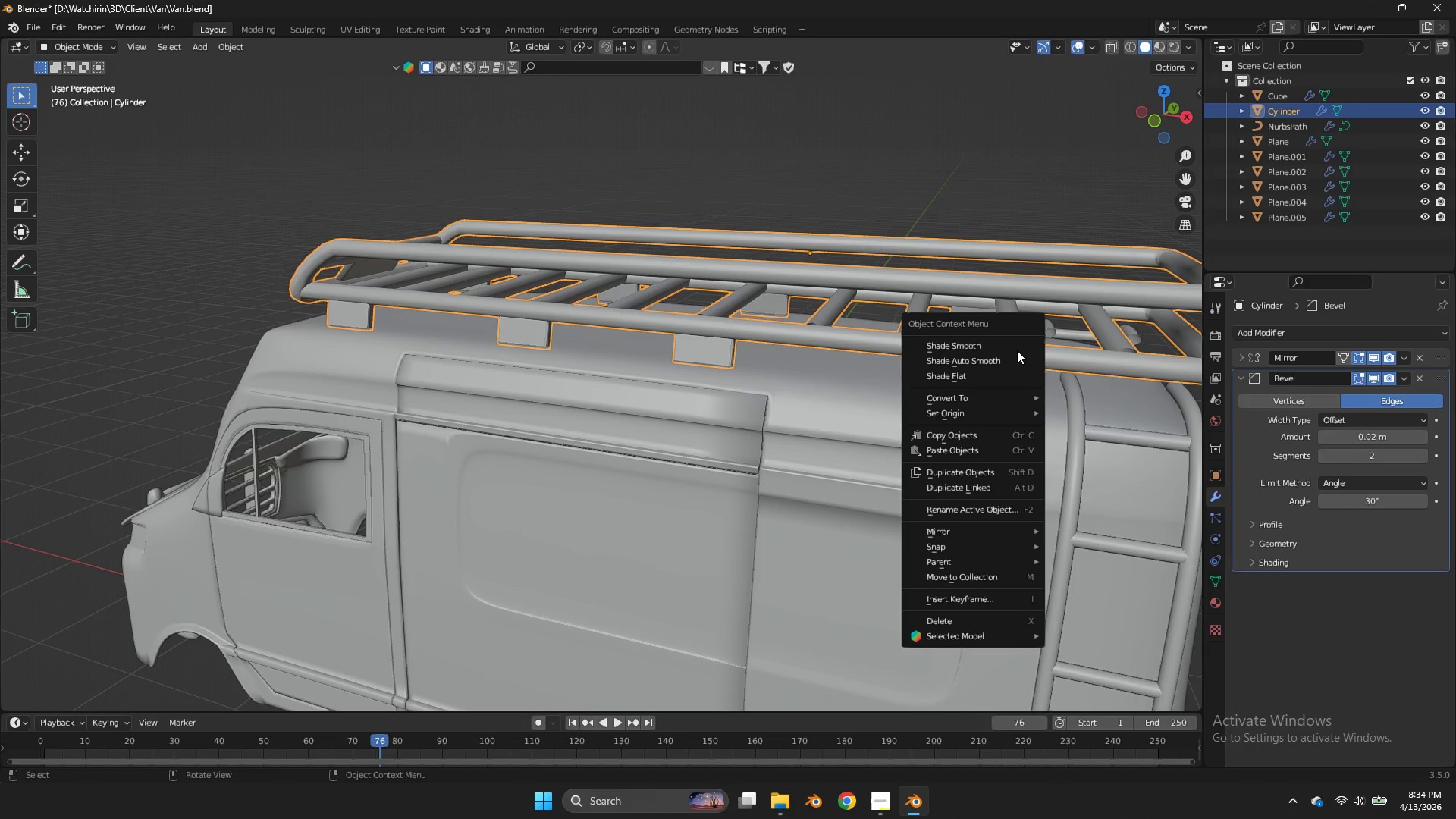 
left_click([1016, 349])
 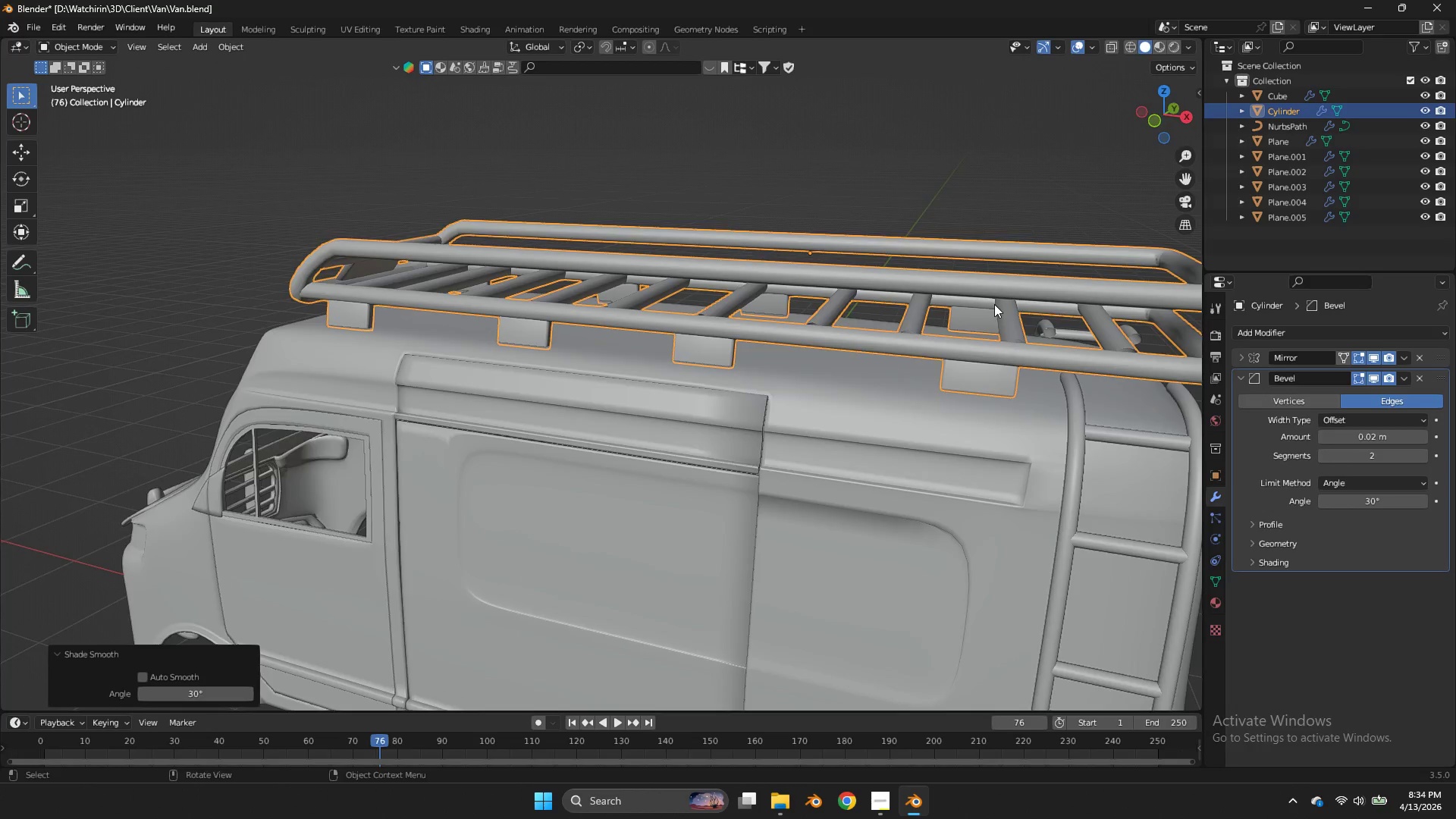 
scroll: coordinate [994, 303], scroll_direction: up, amount: 1.0
 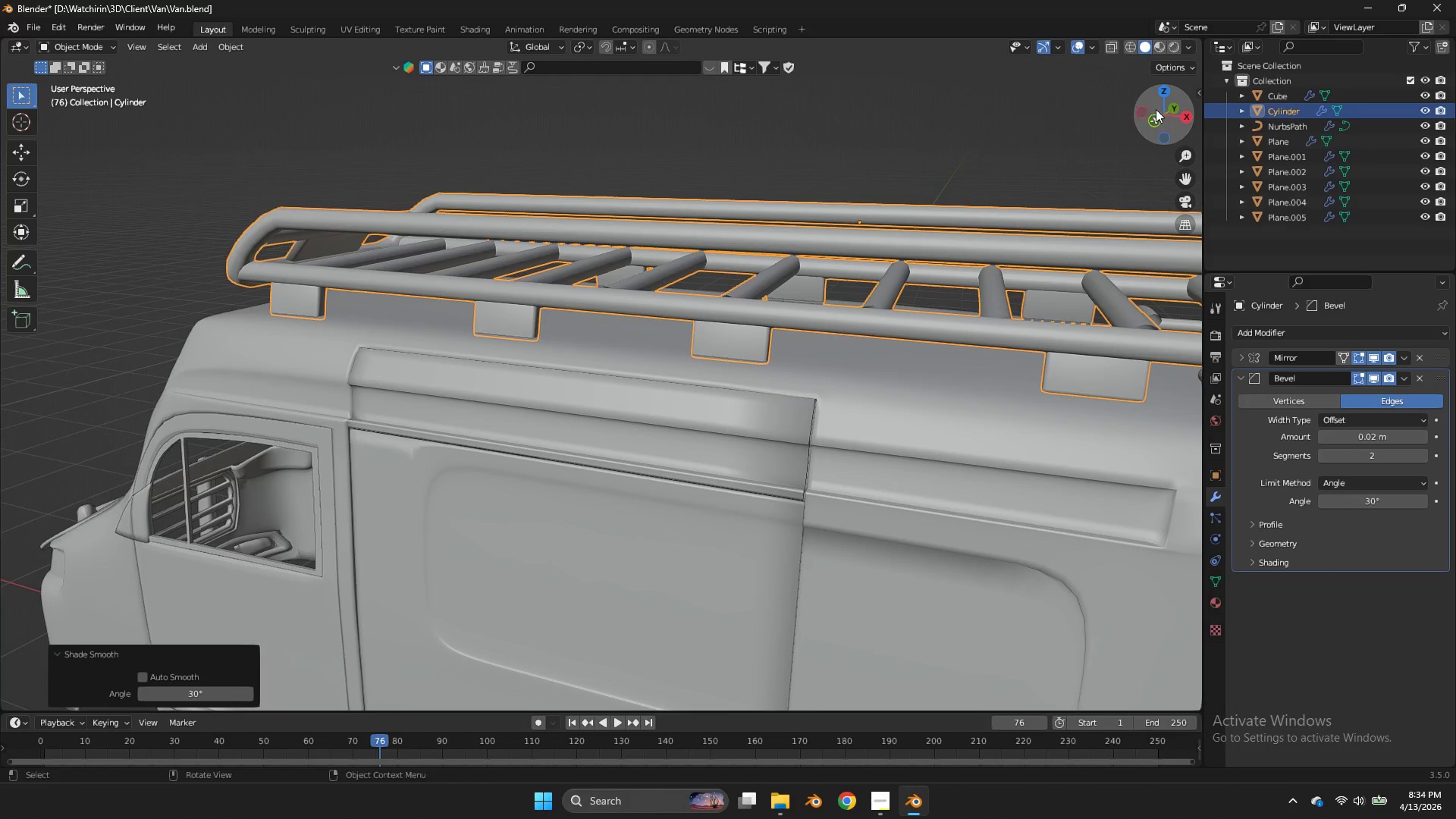 
left_click_drag(start_coordinate=[1156, 109], to_coordinate=[136, 121])
 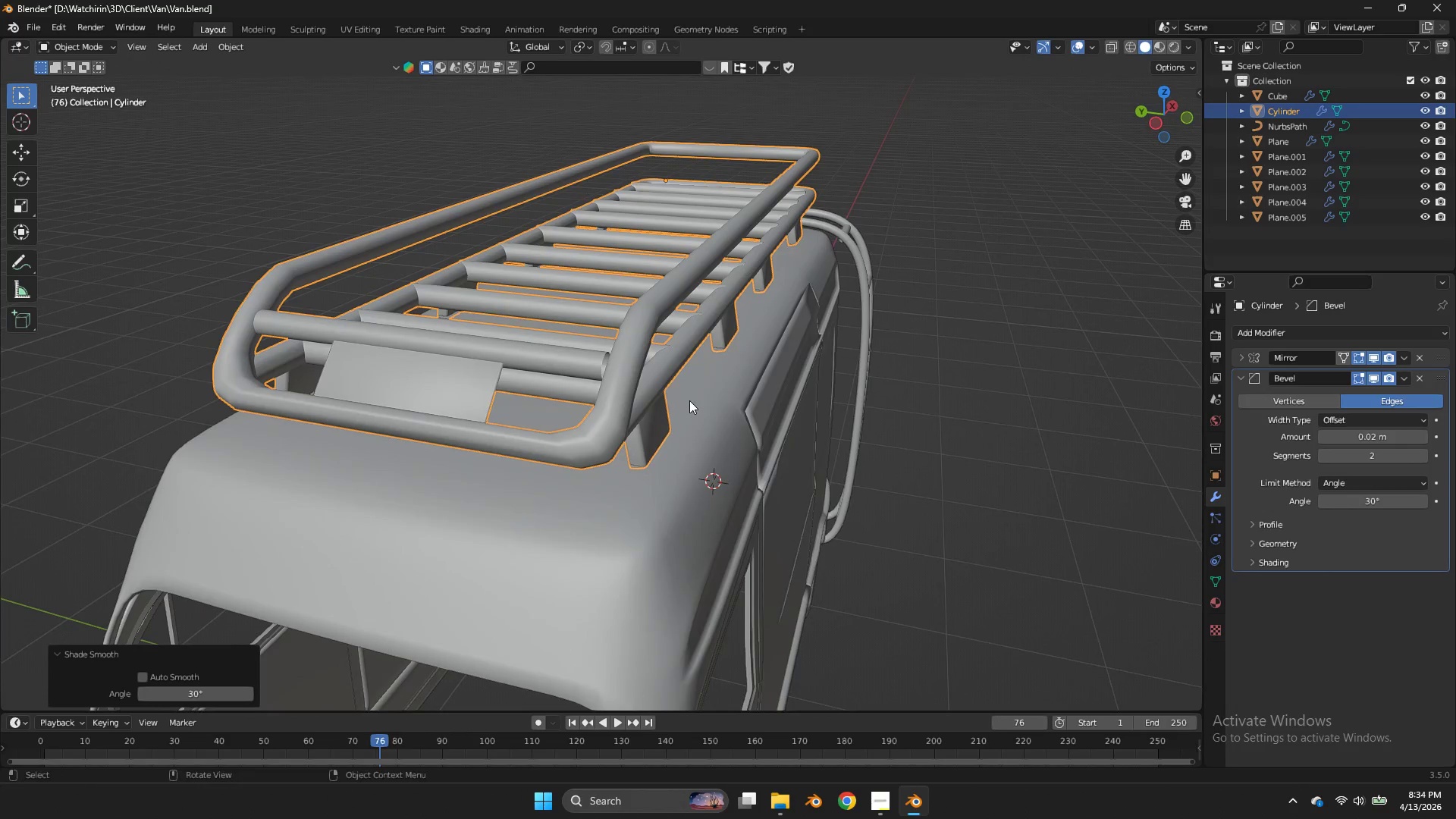 
key(Tab)
 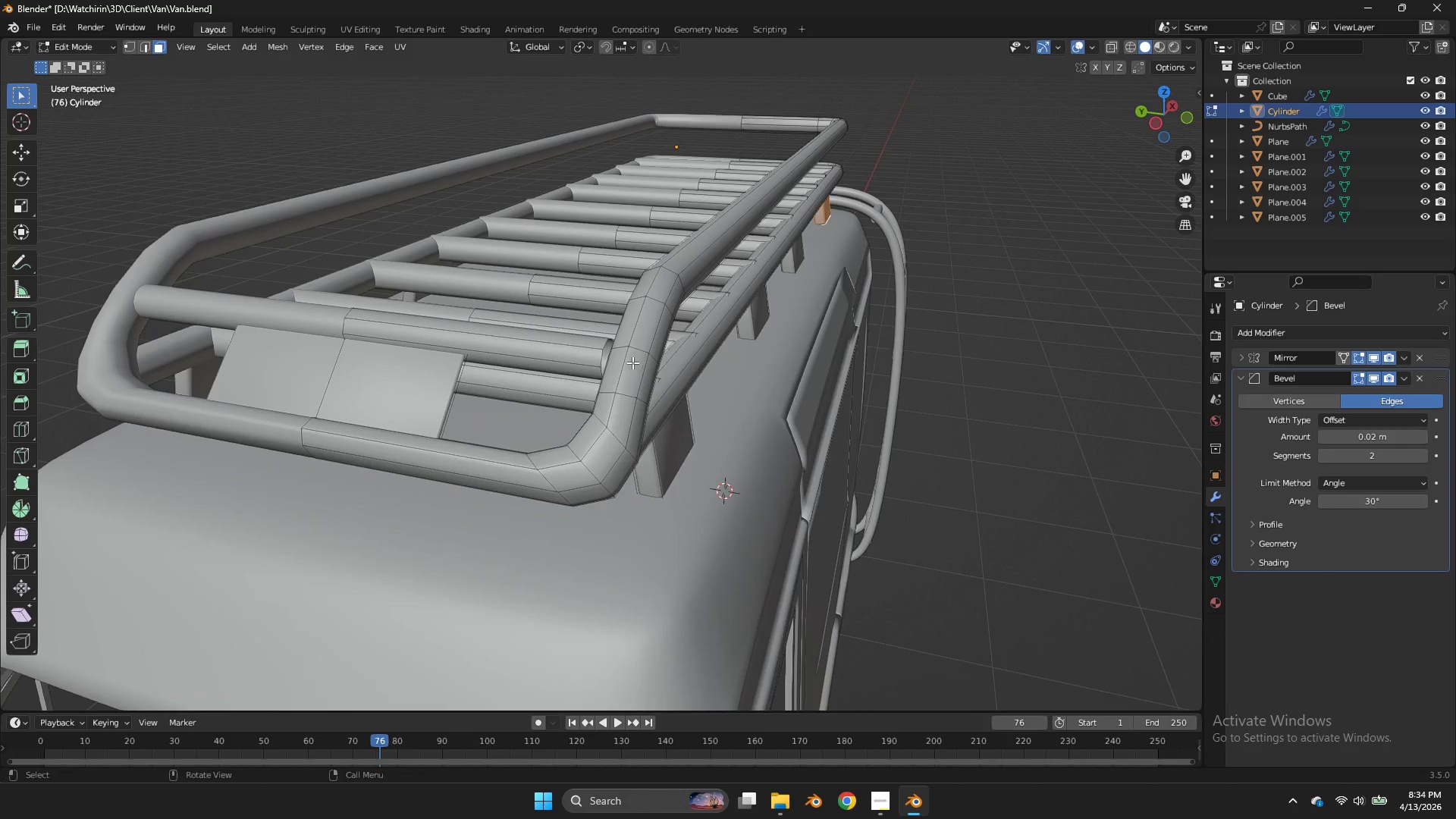 
scroll: coordinate [689, 400], scroll_direction: up, amount: 1.0
 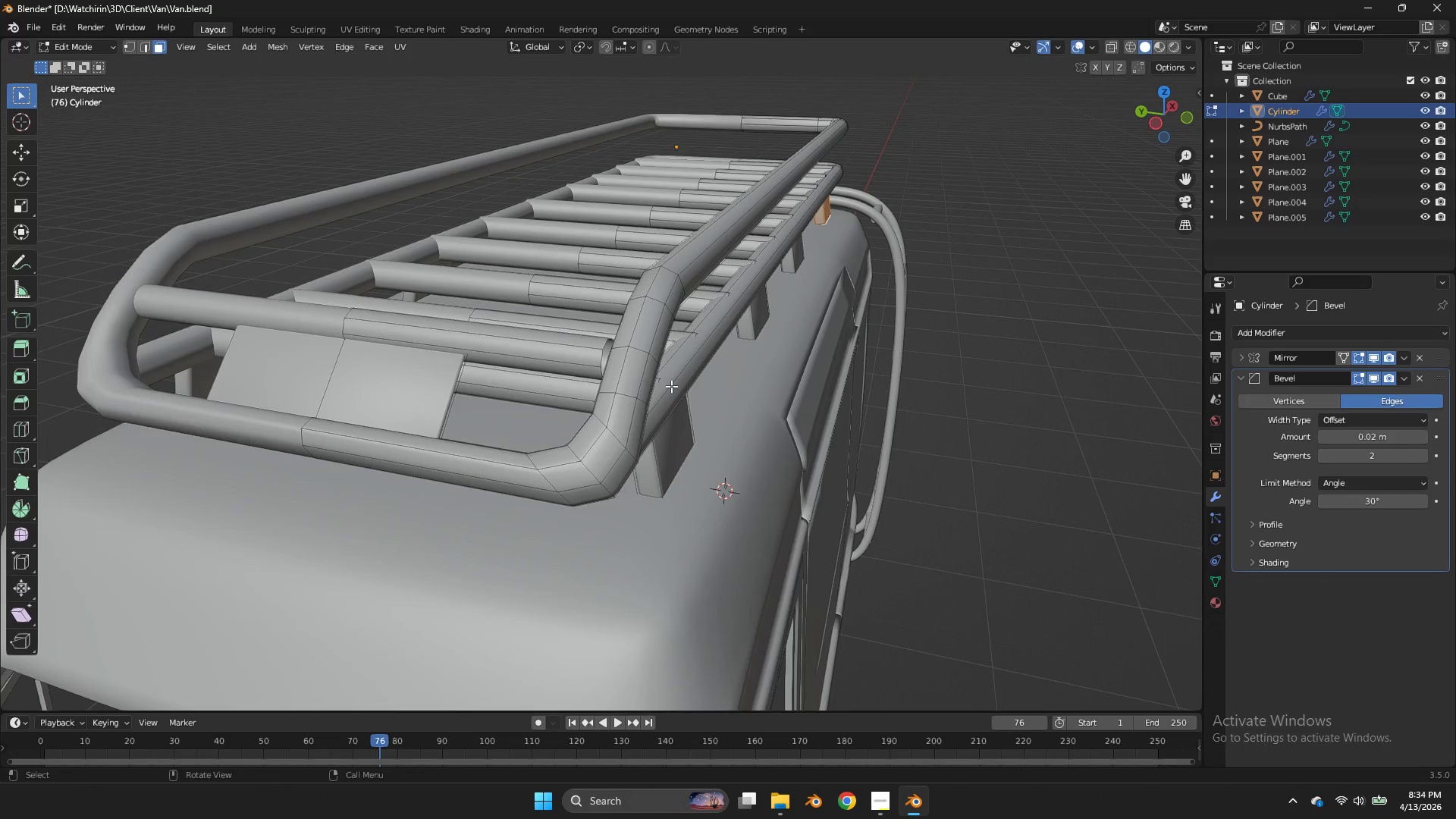 
hold_key(key=AltLeft, duration=1.09)
 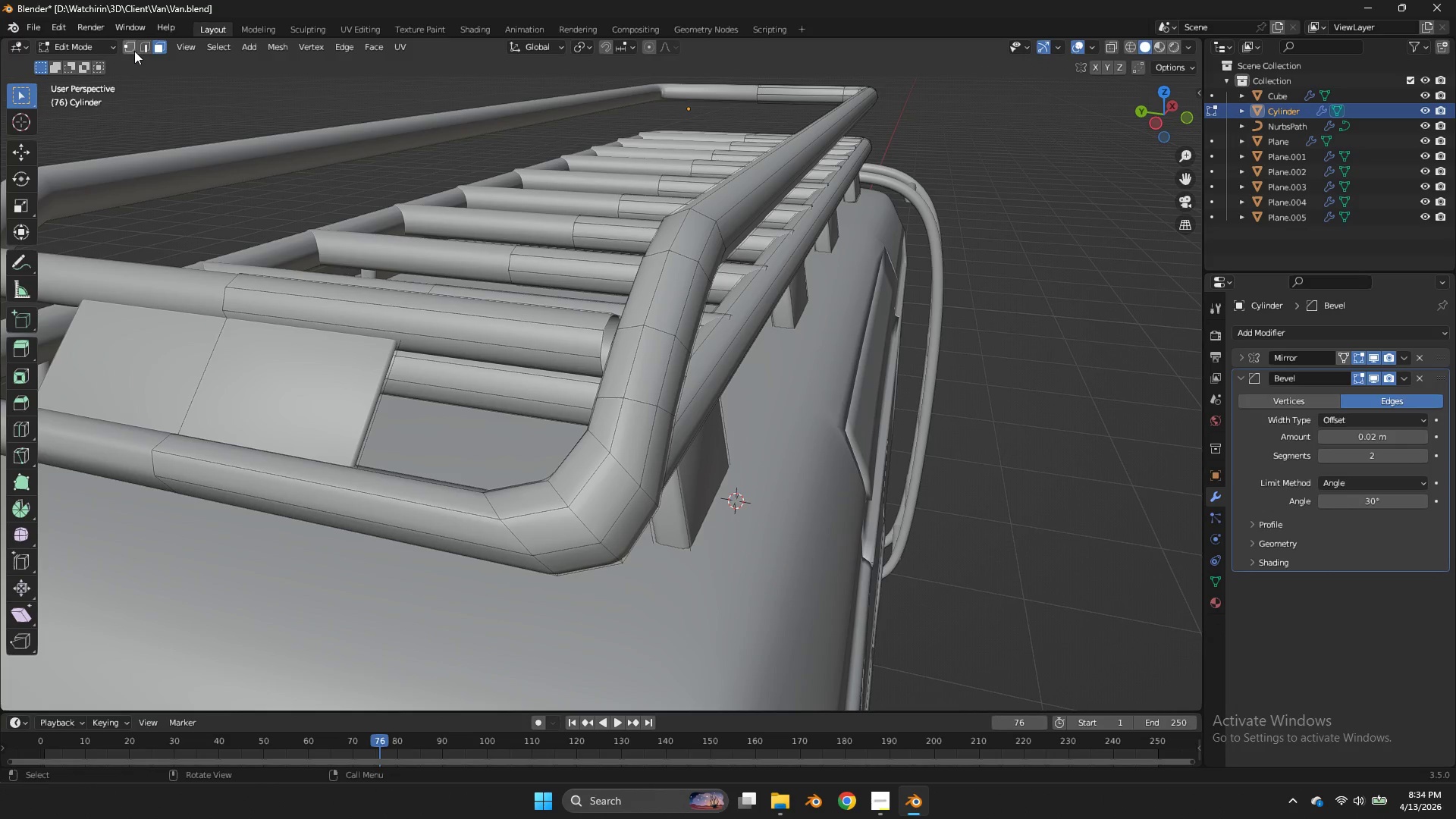 
scroll: coordinate [632, 362], scroll_direction: up, amount: 1.0
 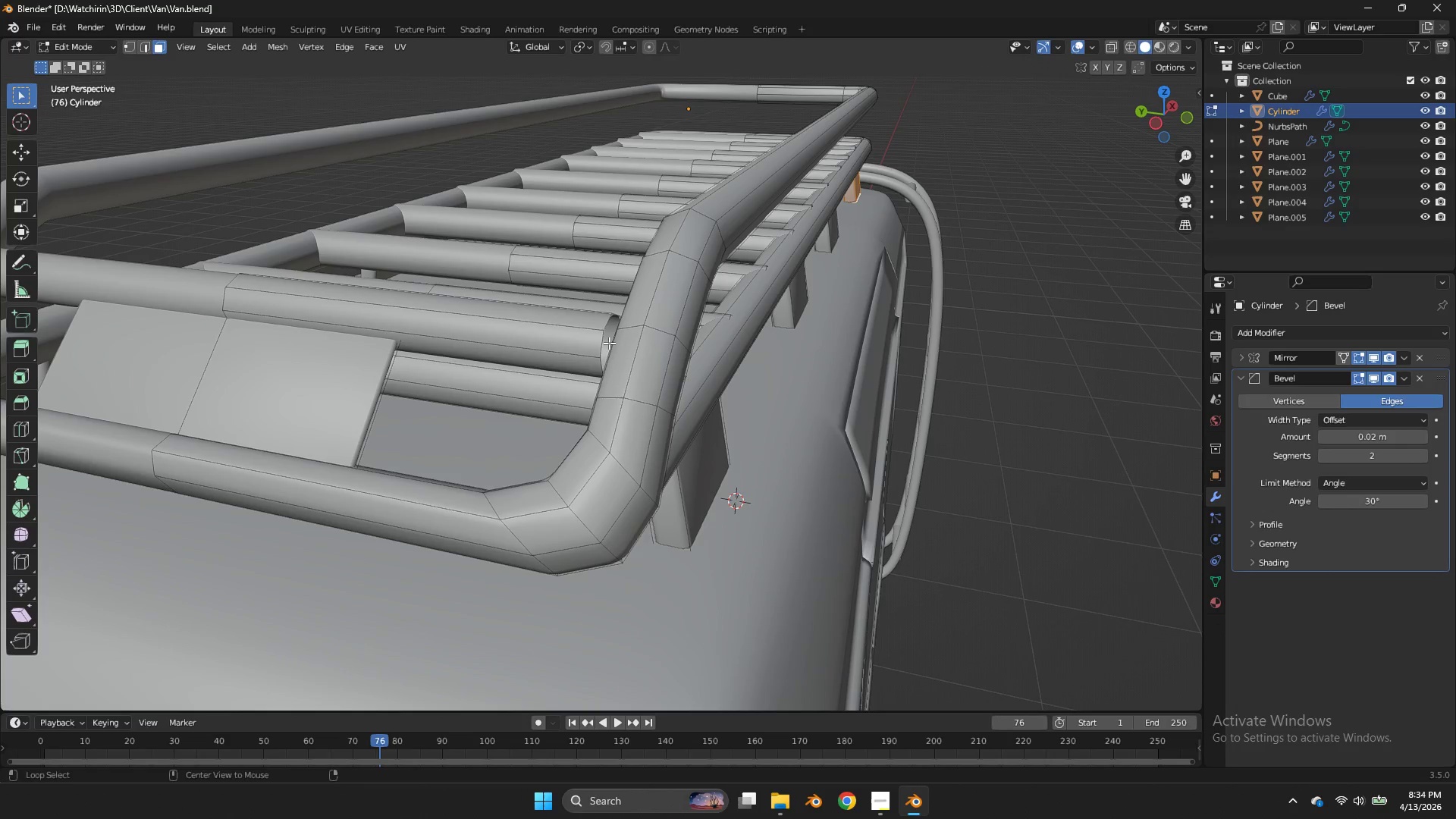 
double_click([601, 337])
 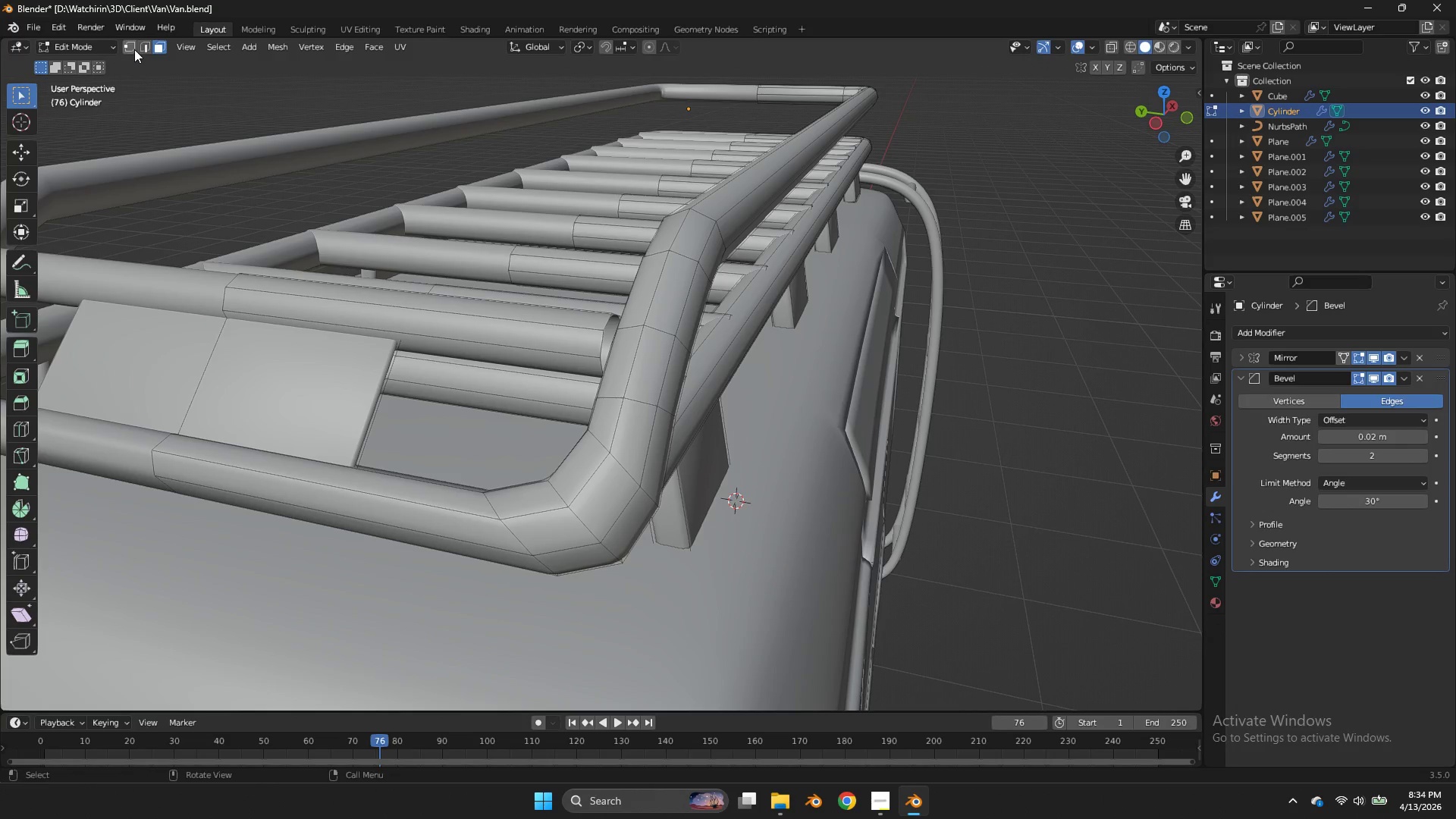 
left_click([138, 42])
 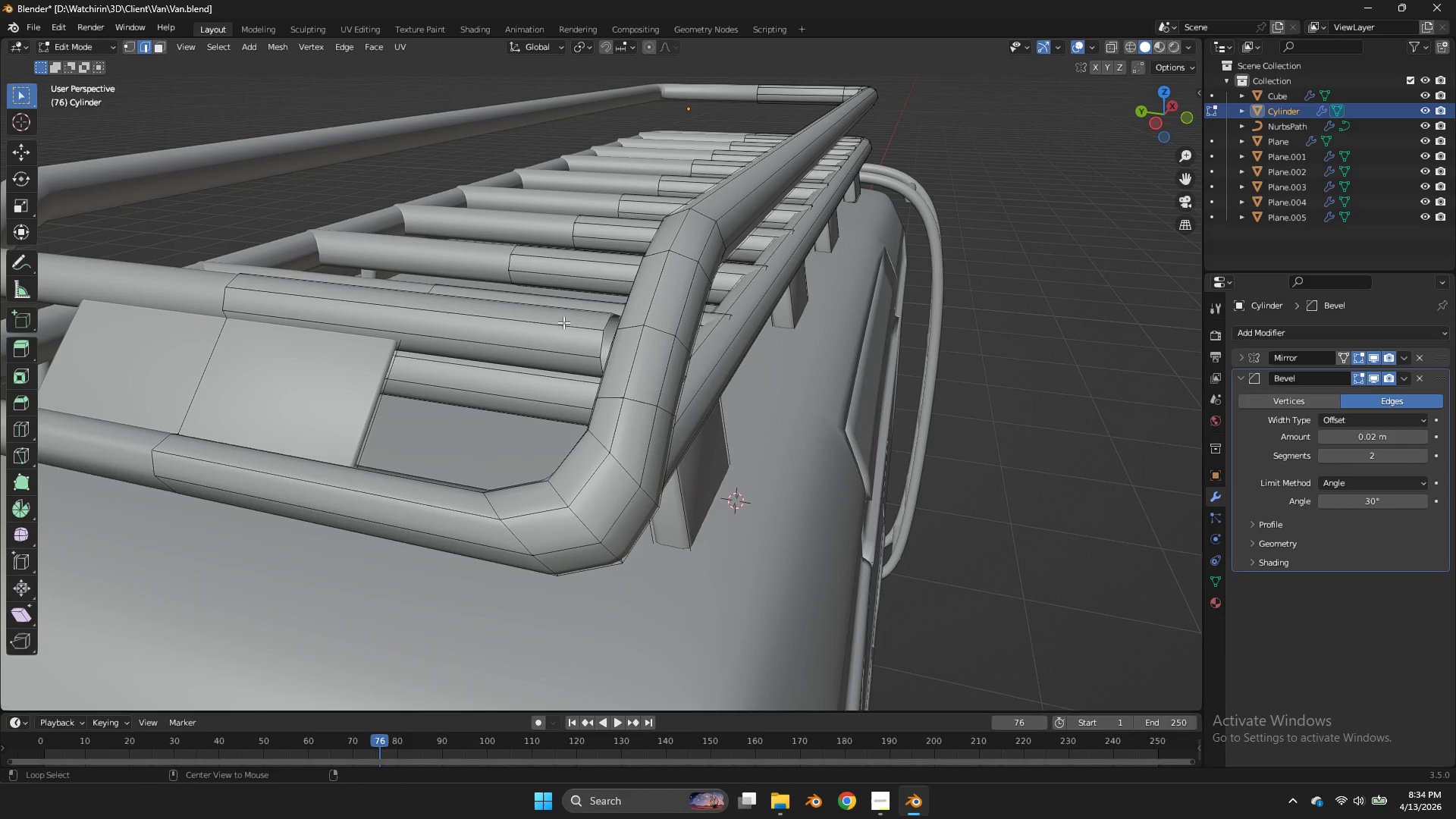 
hold_key(key=AltLeft, duration=1.19)
double_click([591, 347])
 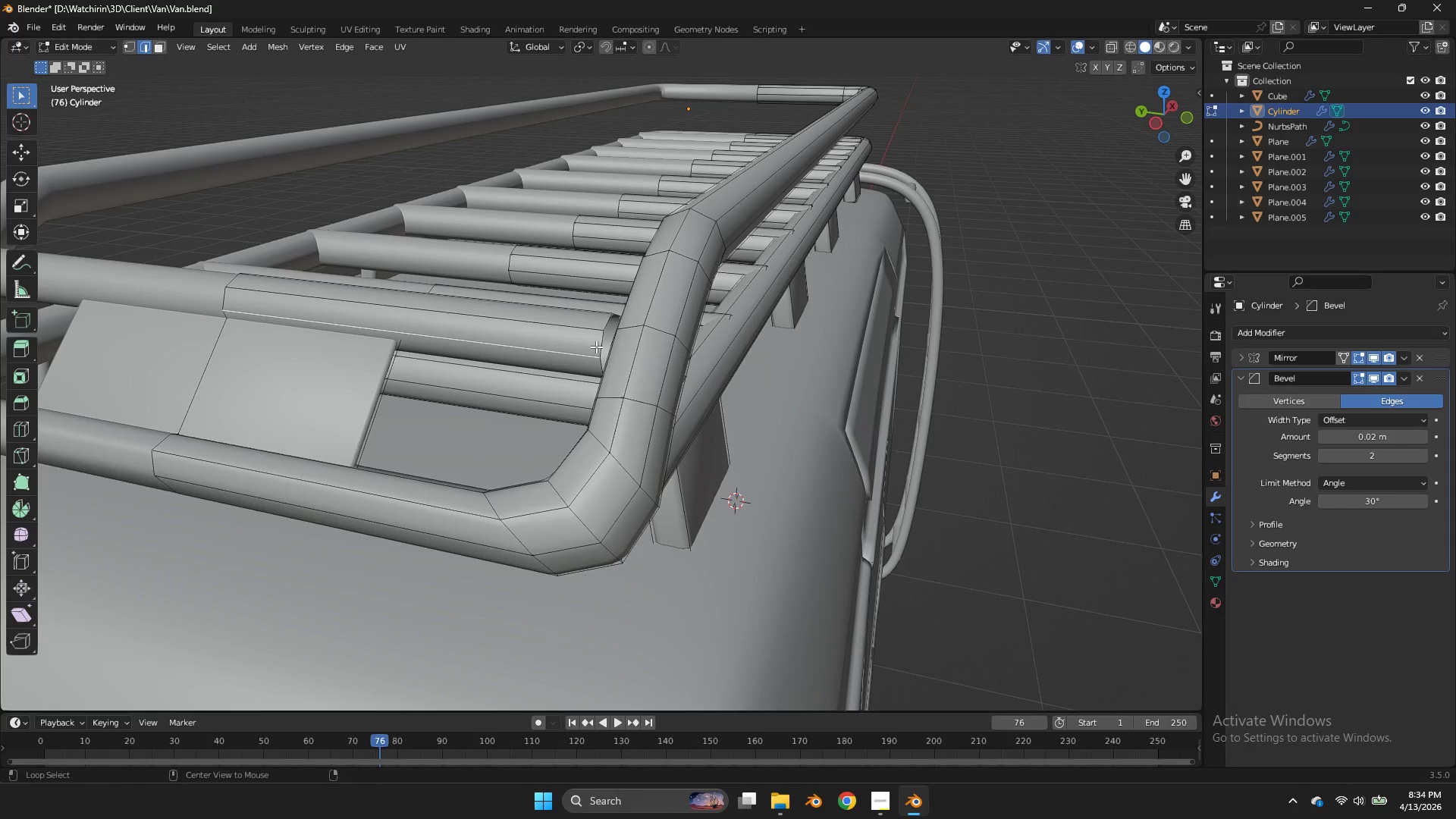 
triple_click([596, 347])
 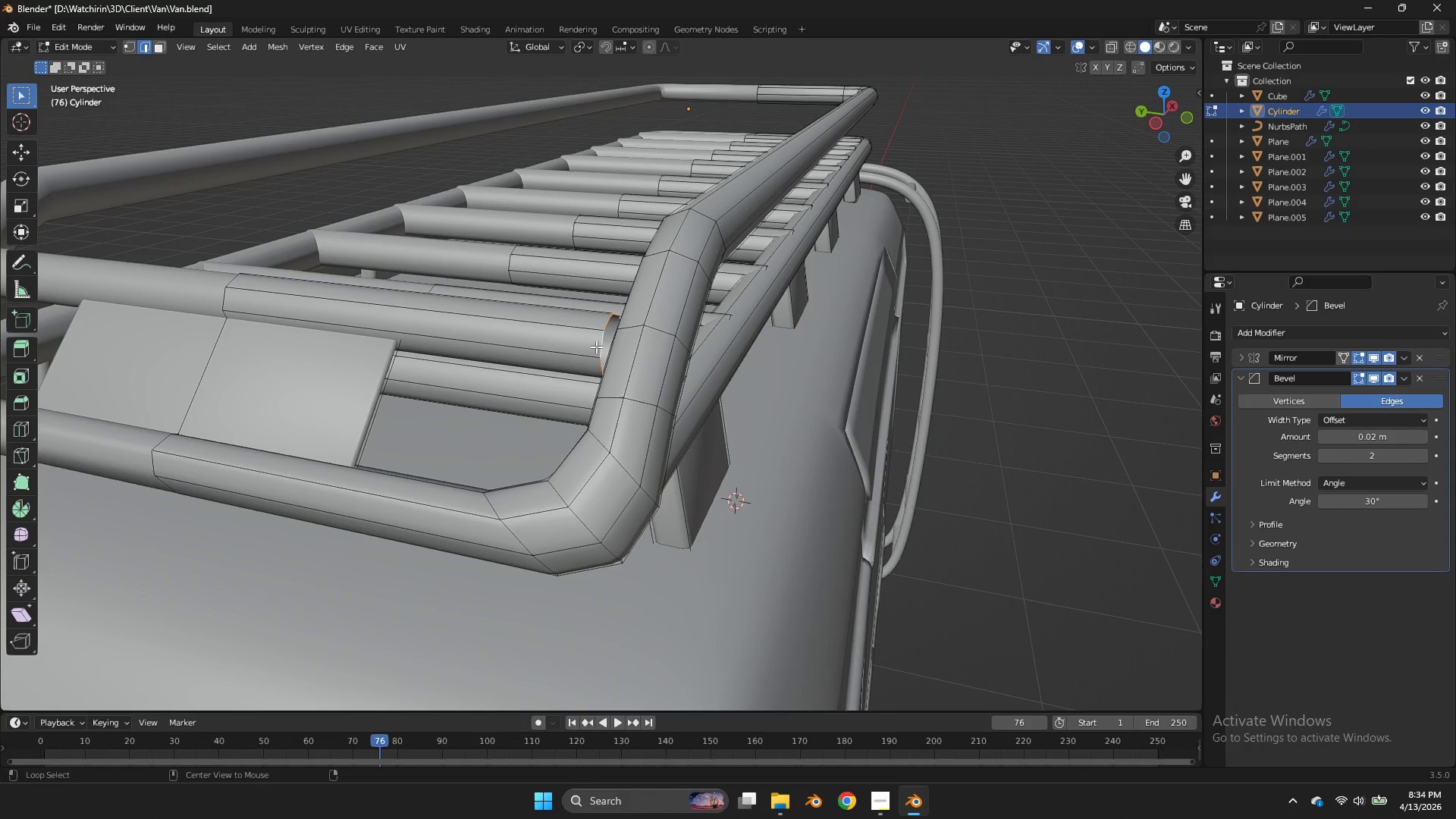 
triple_click([596, 347])
 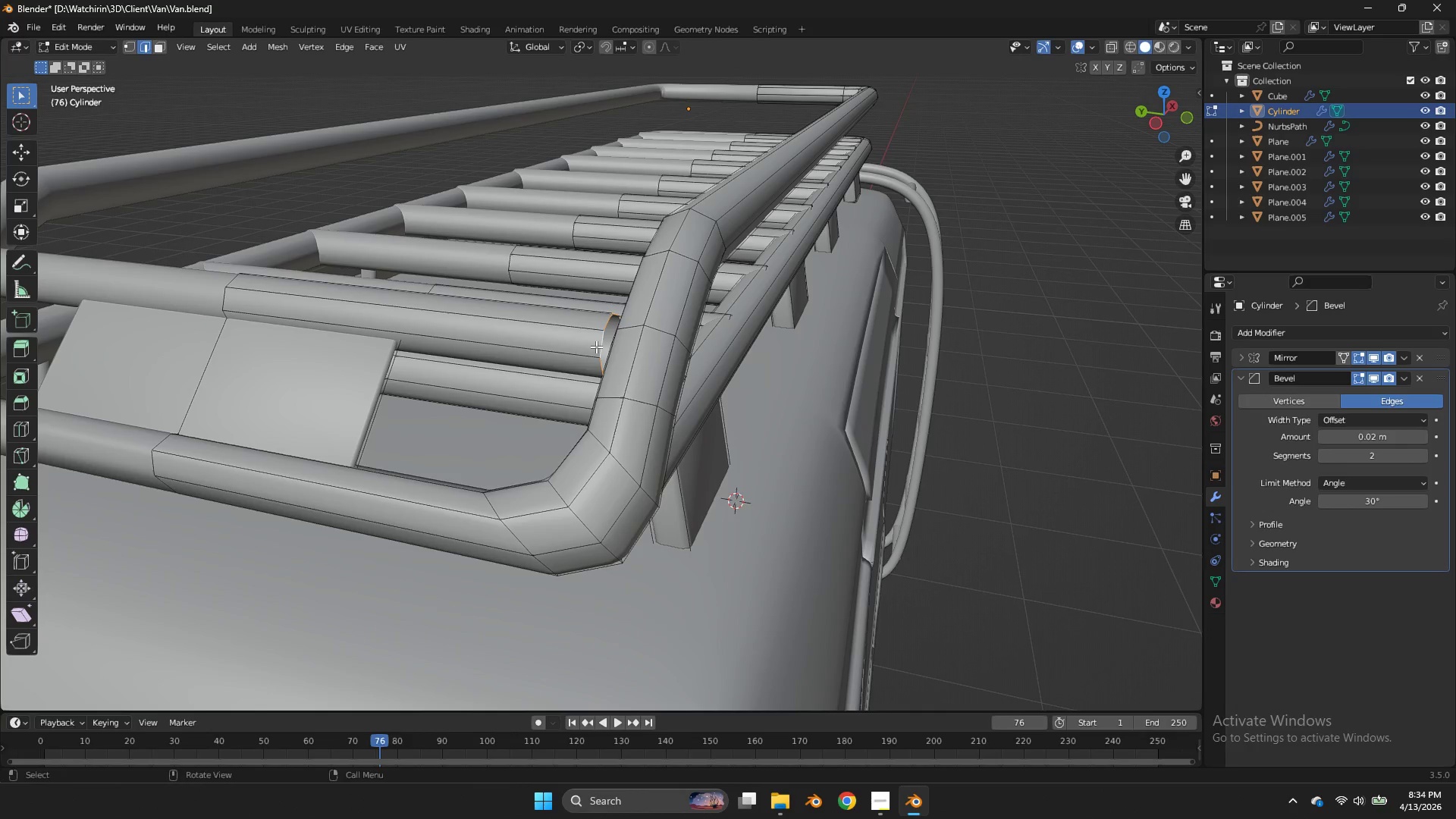 
type(gu)
 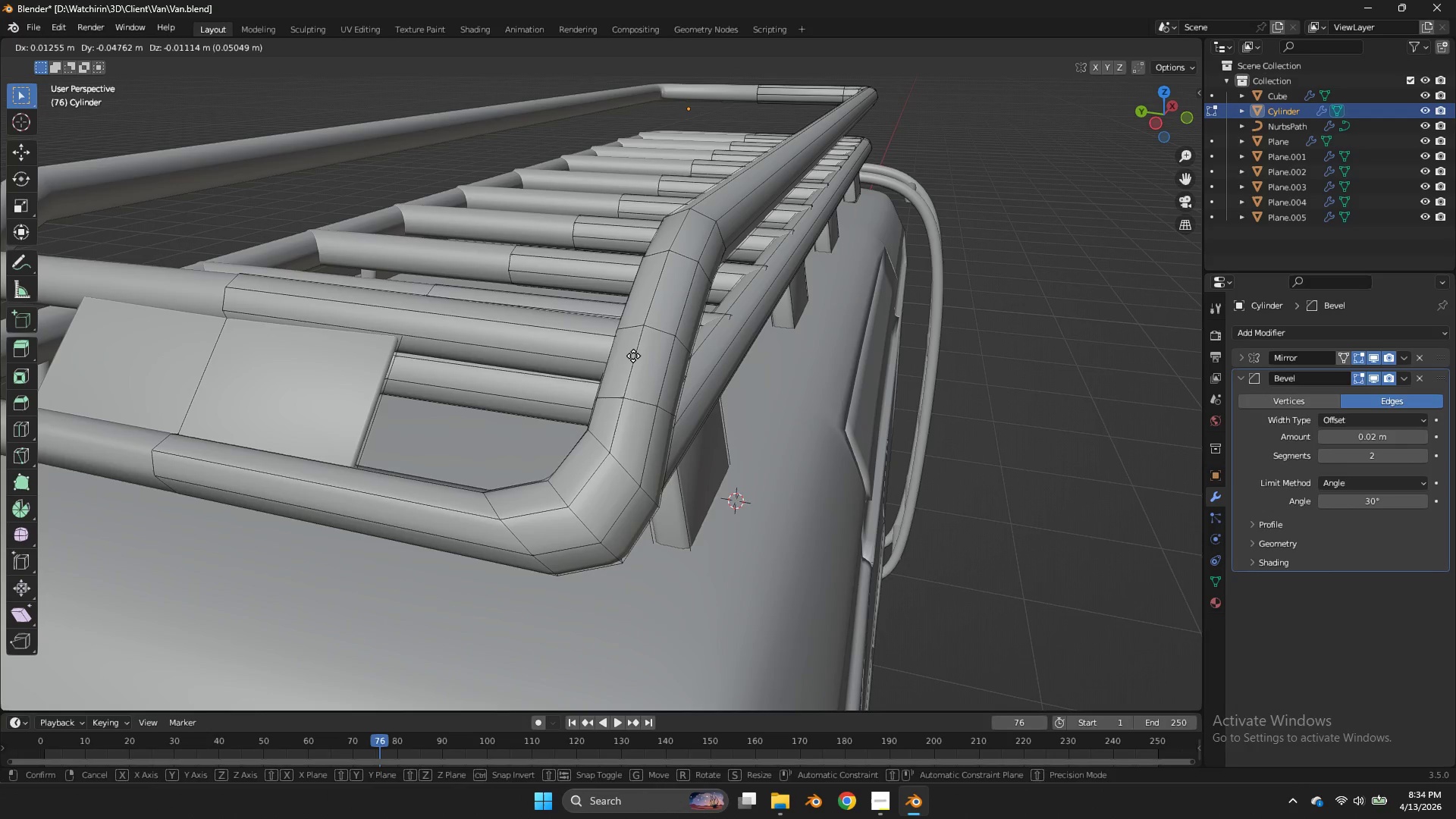 
key(Y)
 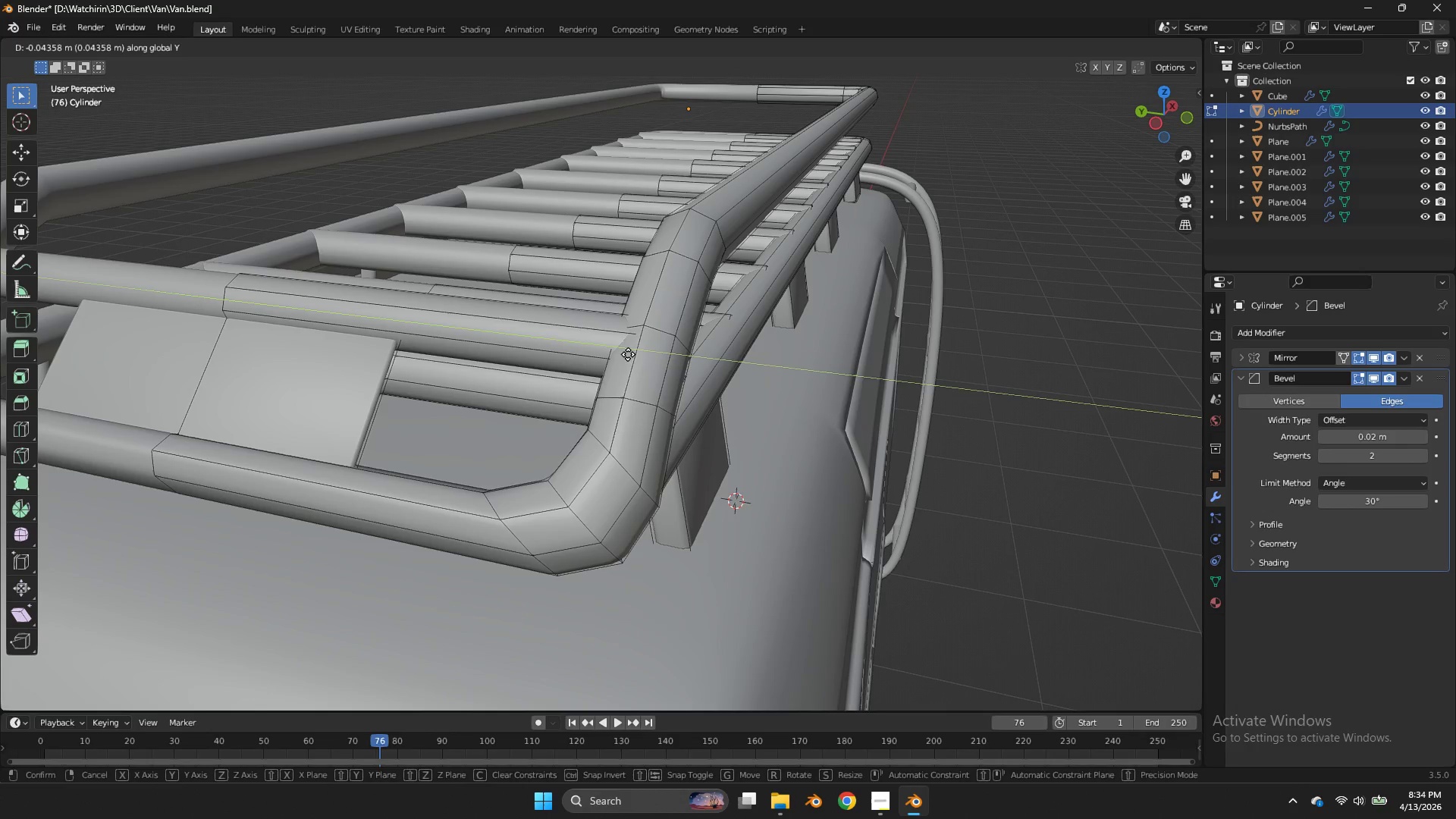 
left_click([631, 355])
 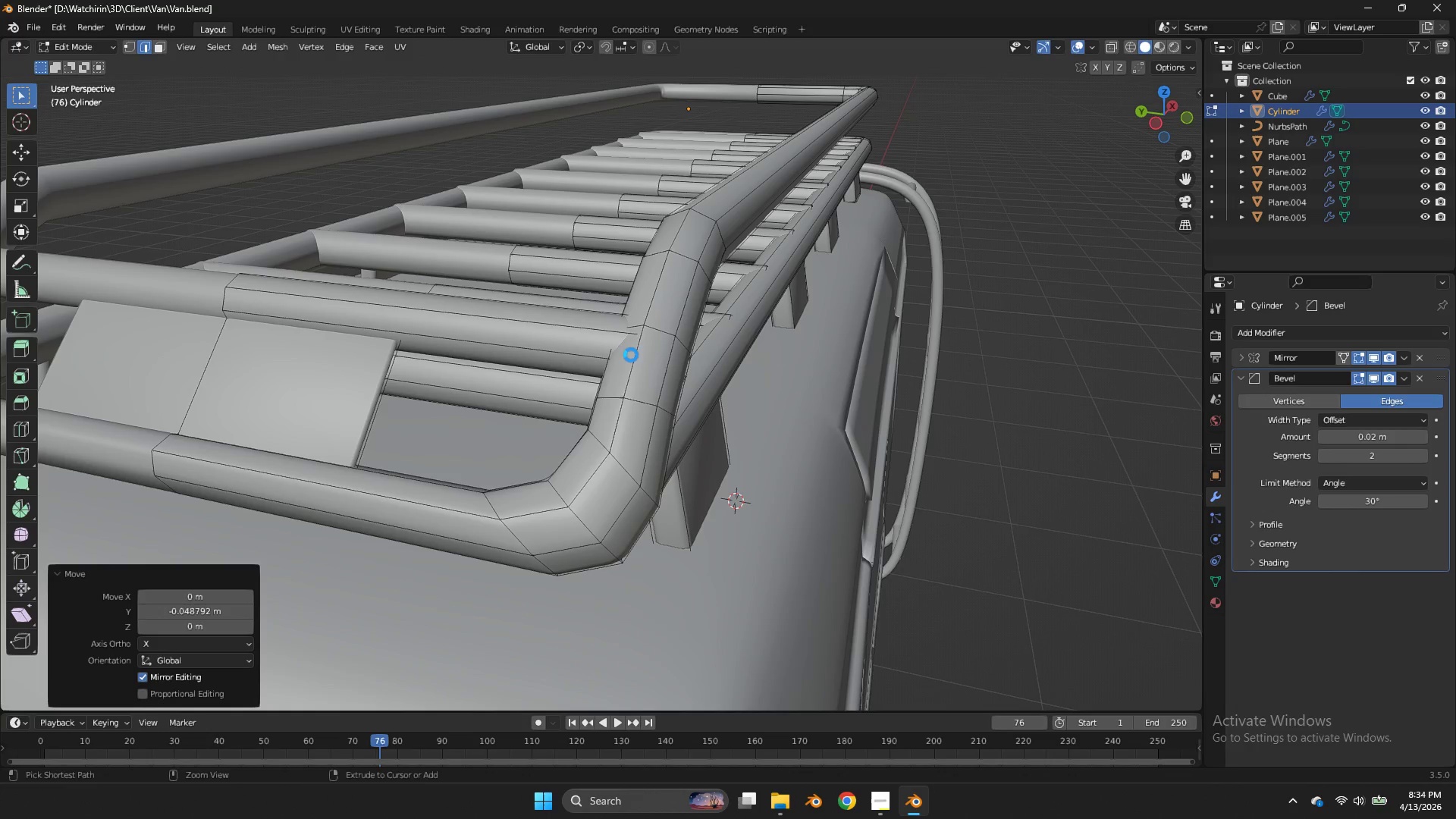 
key(Control+ControlLeft)
 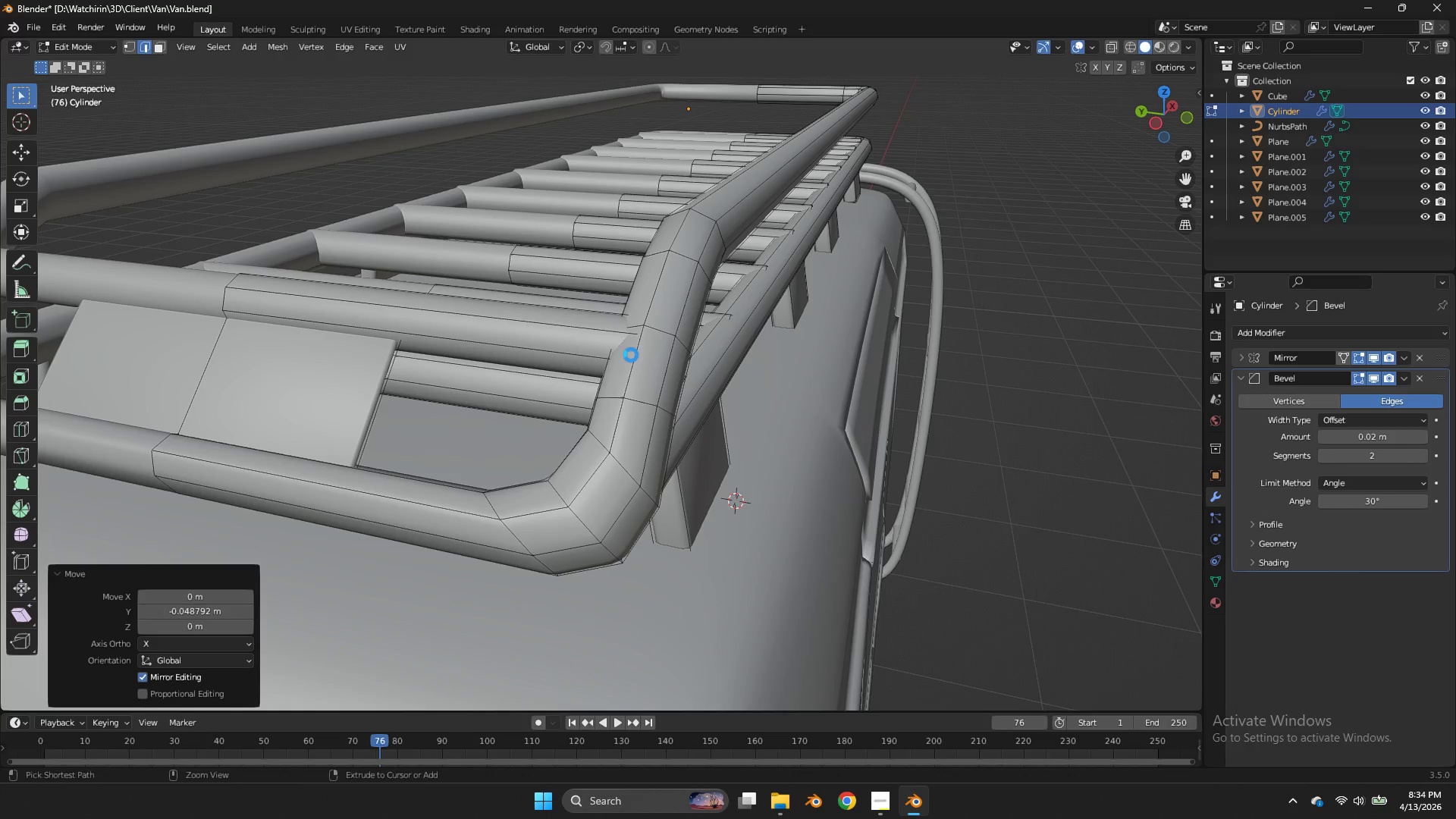 
key(Control+S)
 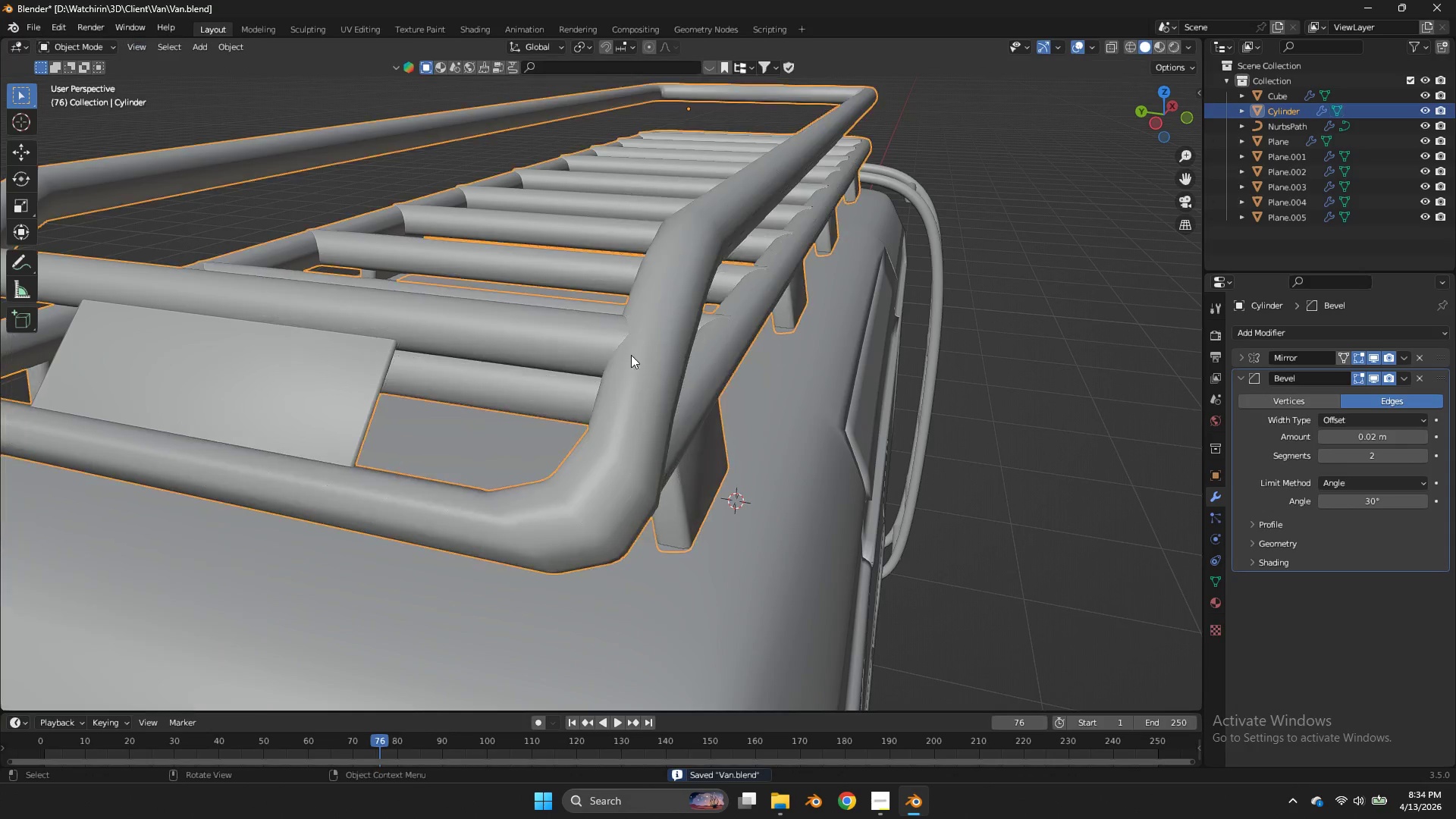 
key(Tab)
 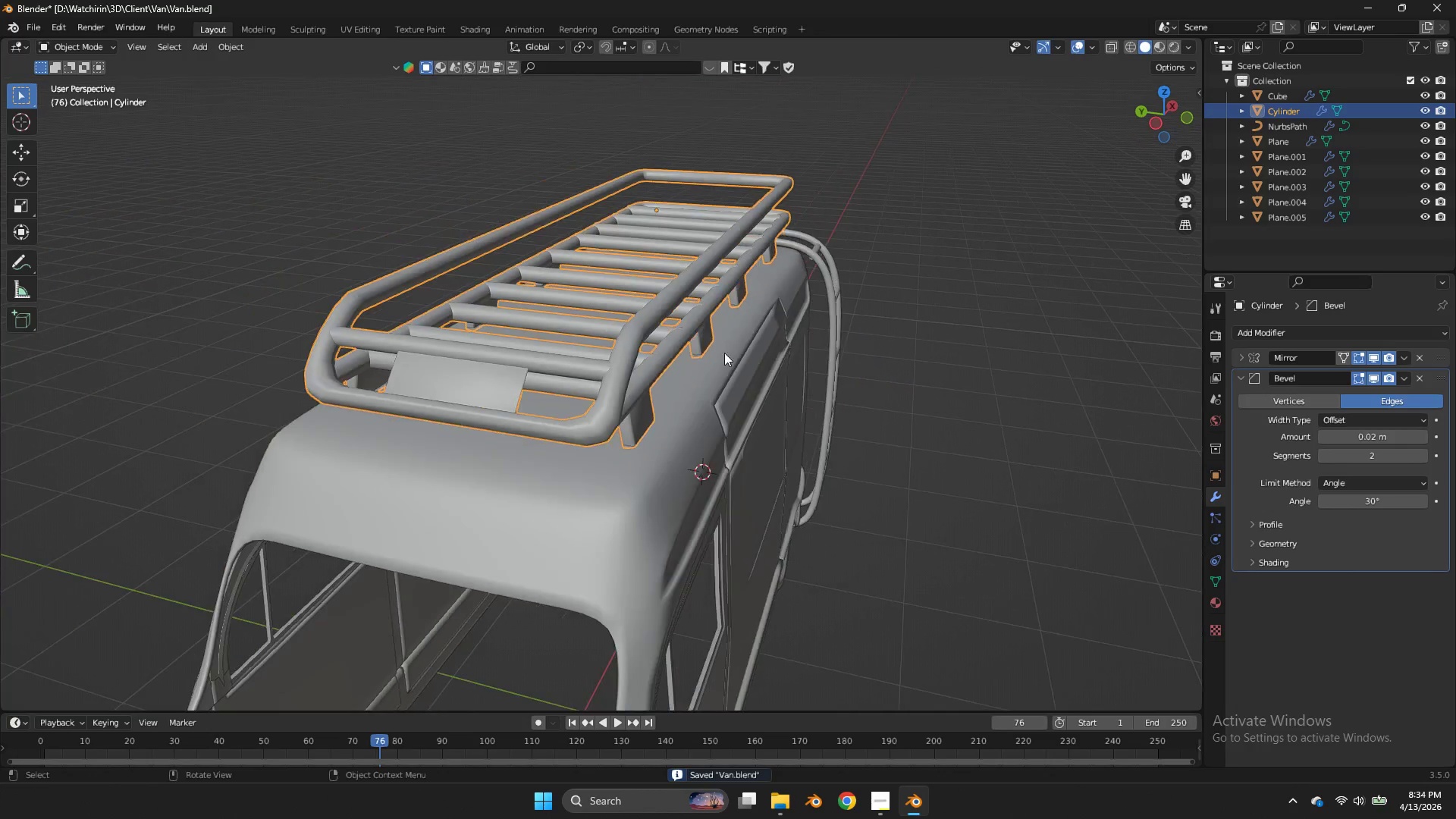 
key(Control+ControlLeft)
 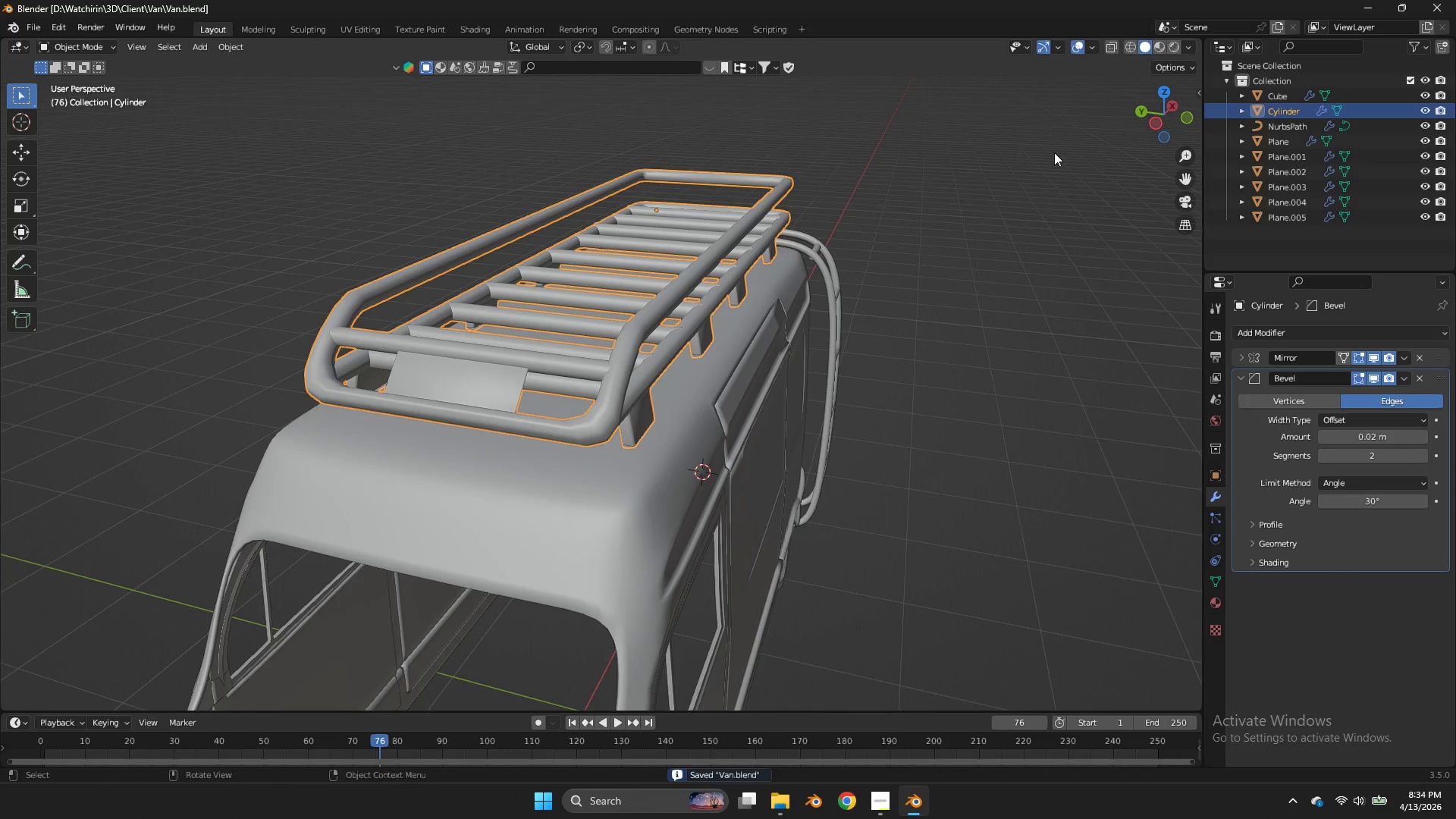 
key(Control+S)
 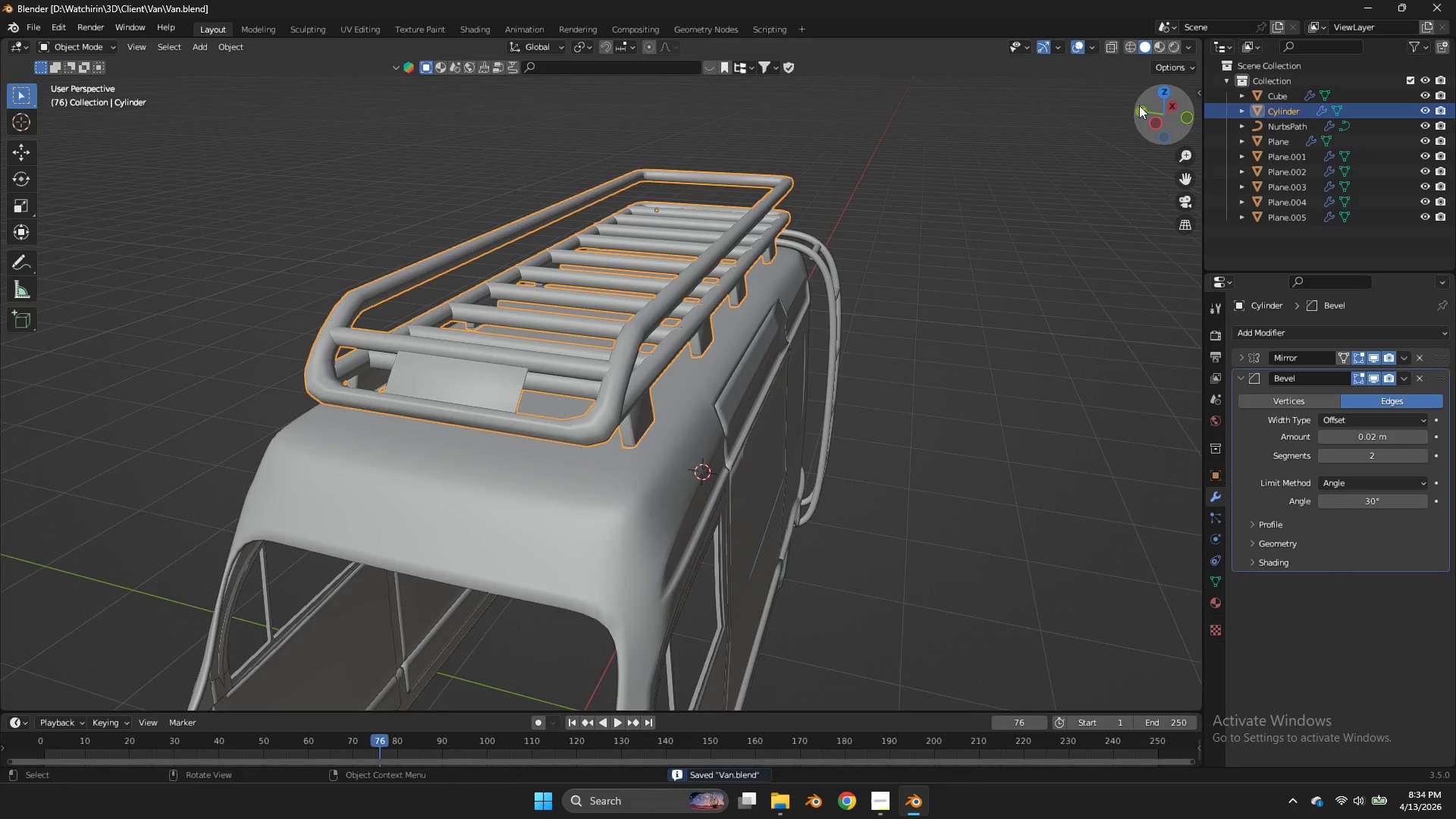 
scroll: coordinate [645, 356], scroll_direction: down, amount: 3.0
 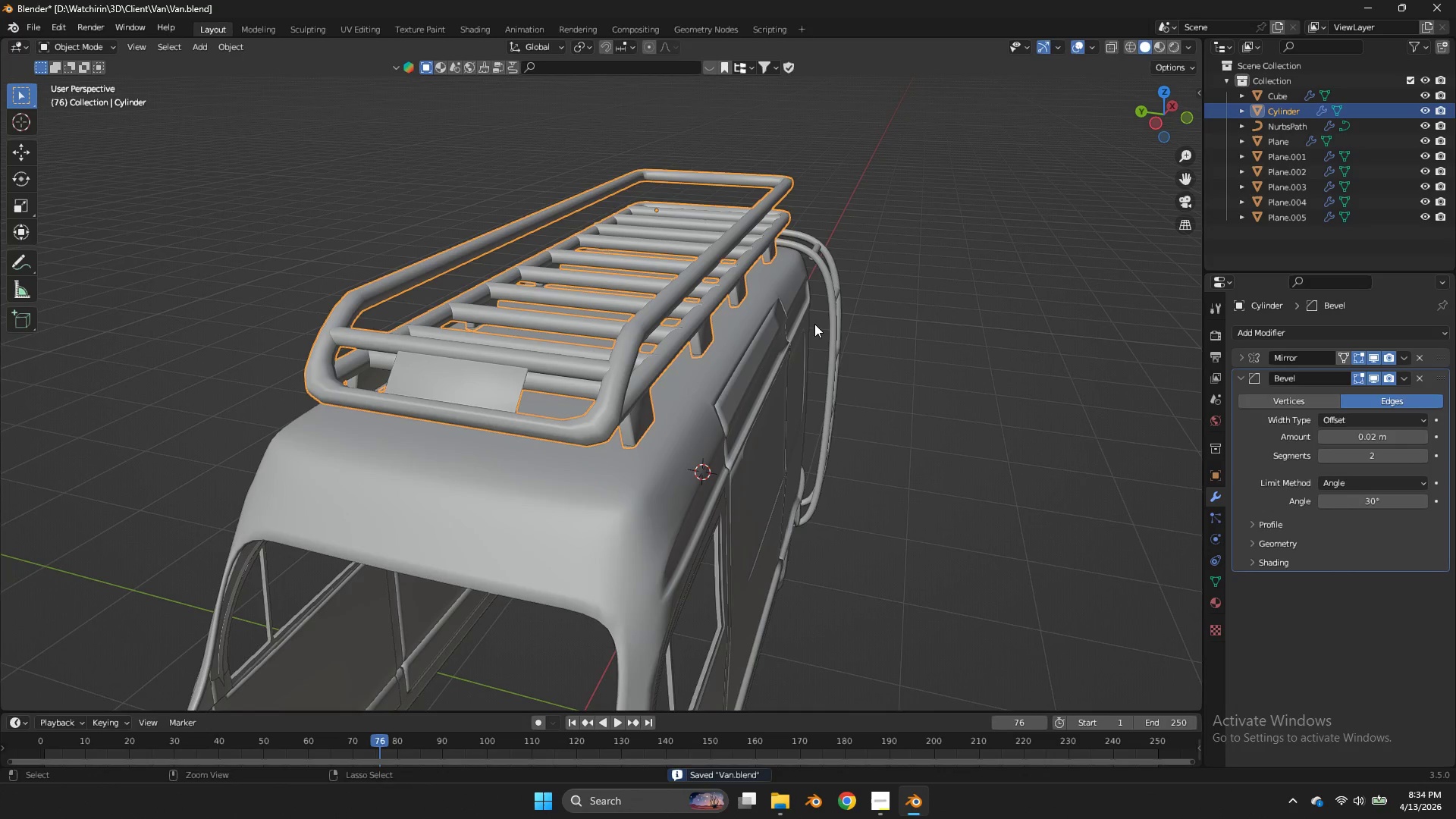 
left_click_drag(start_coordinate=[1139, 105], to_coordinate=[860, 96])
 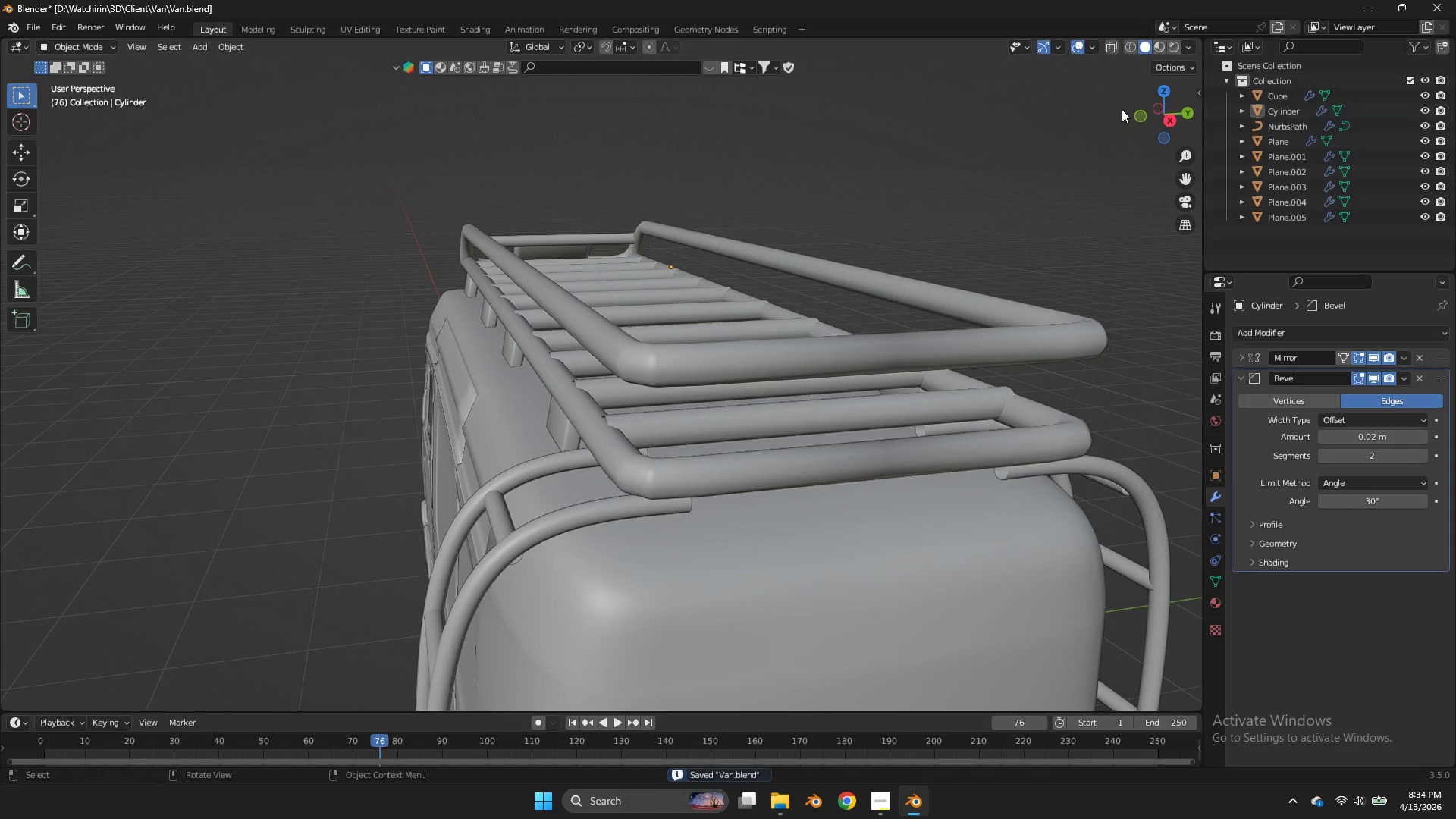 
double_click([1122, 109])
 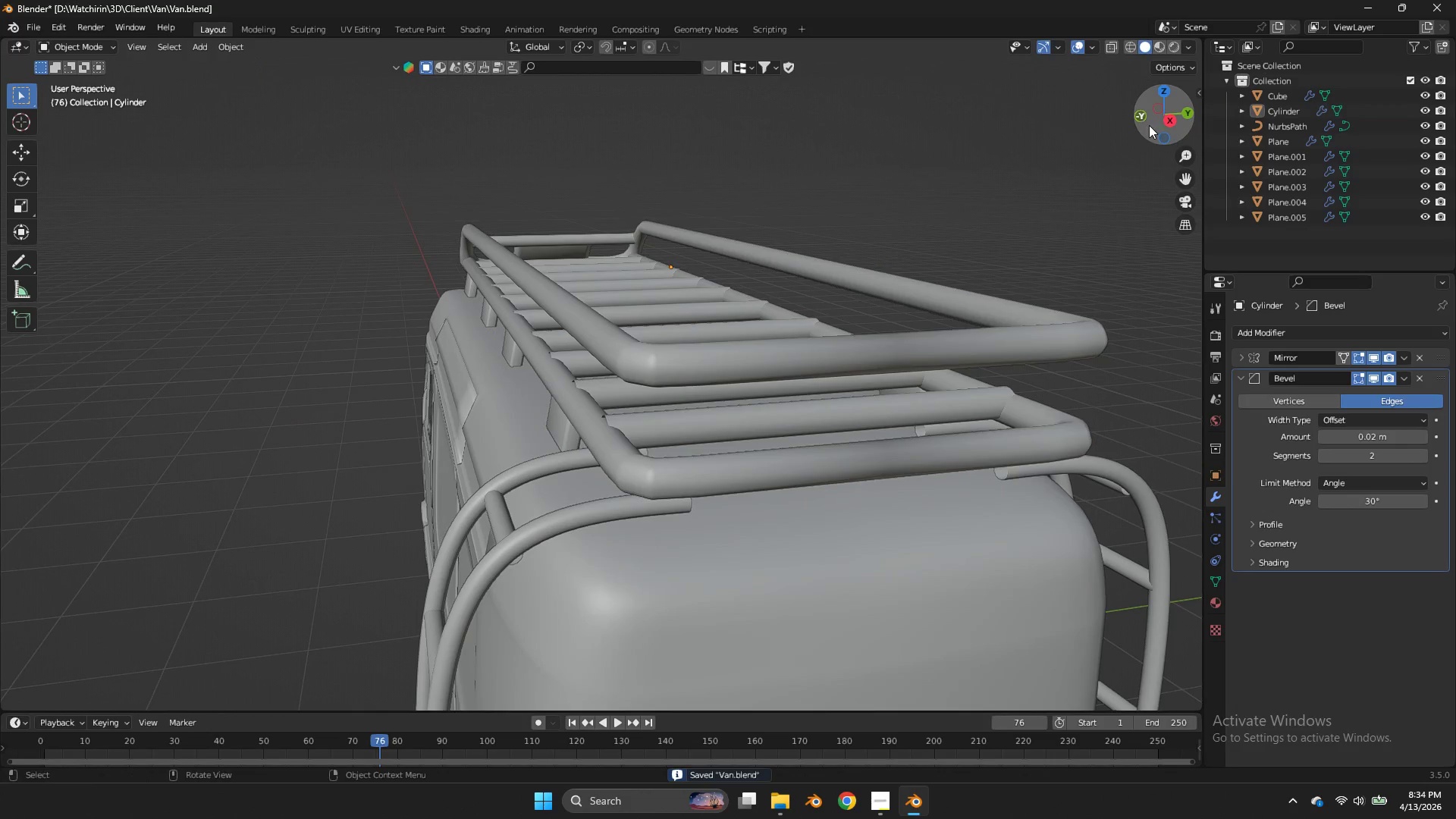 
mouse_move([1192, 97])
 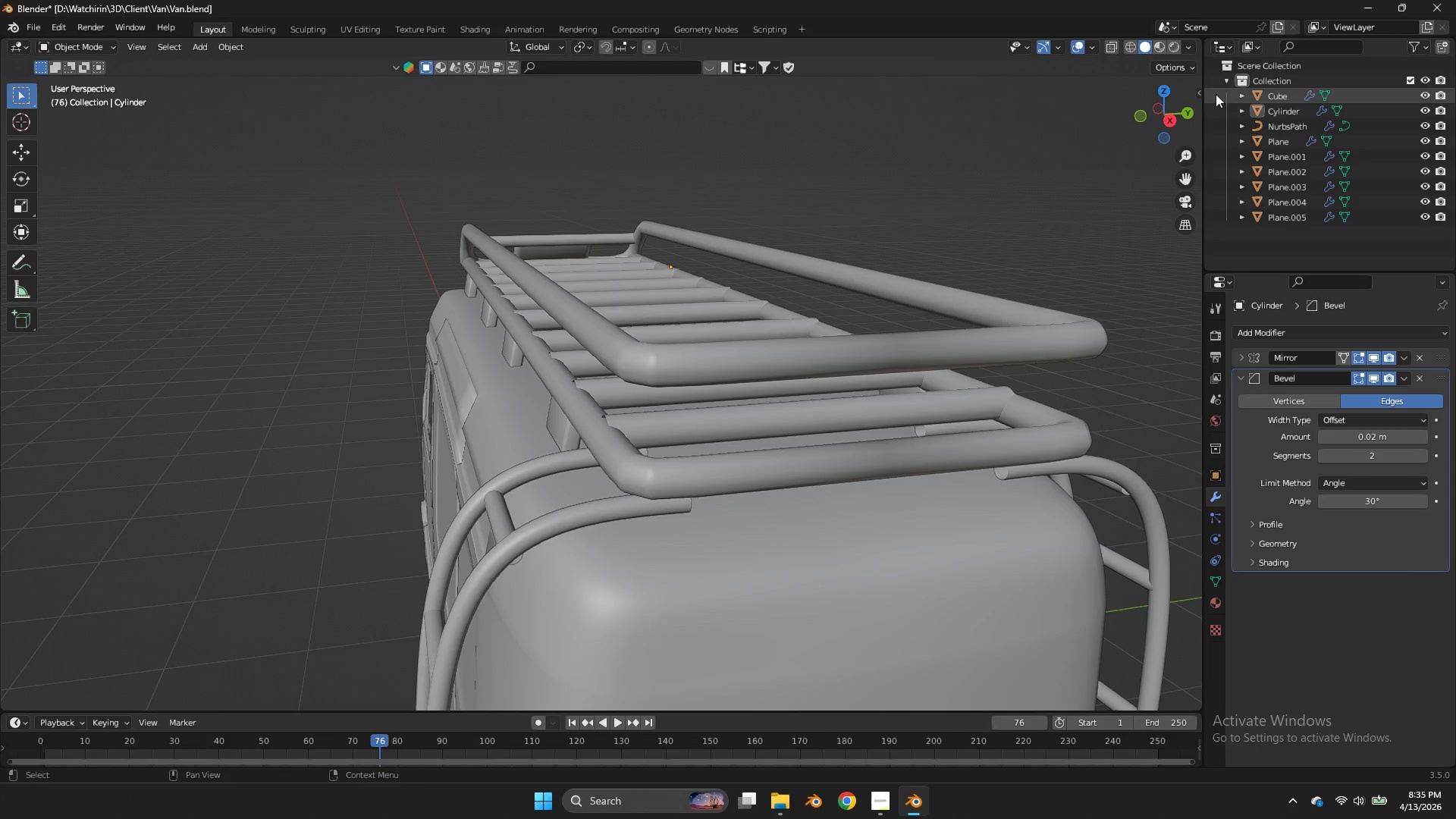 
wait(5.24)
 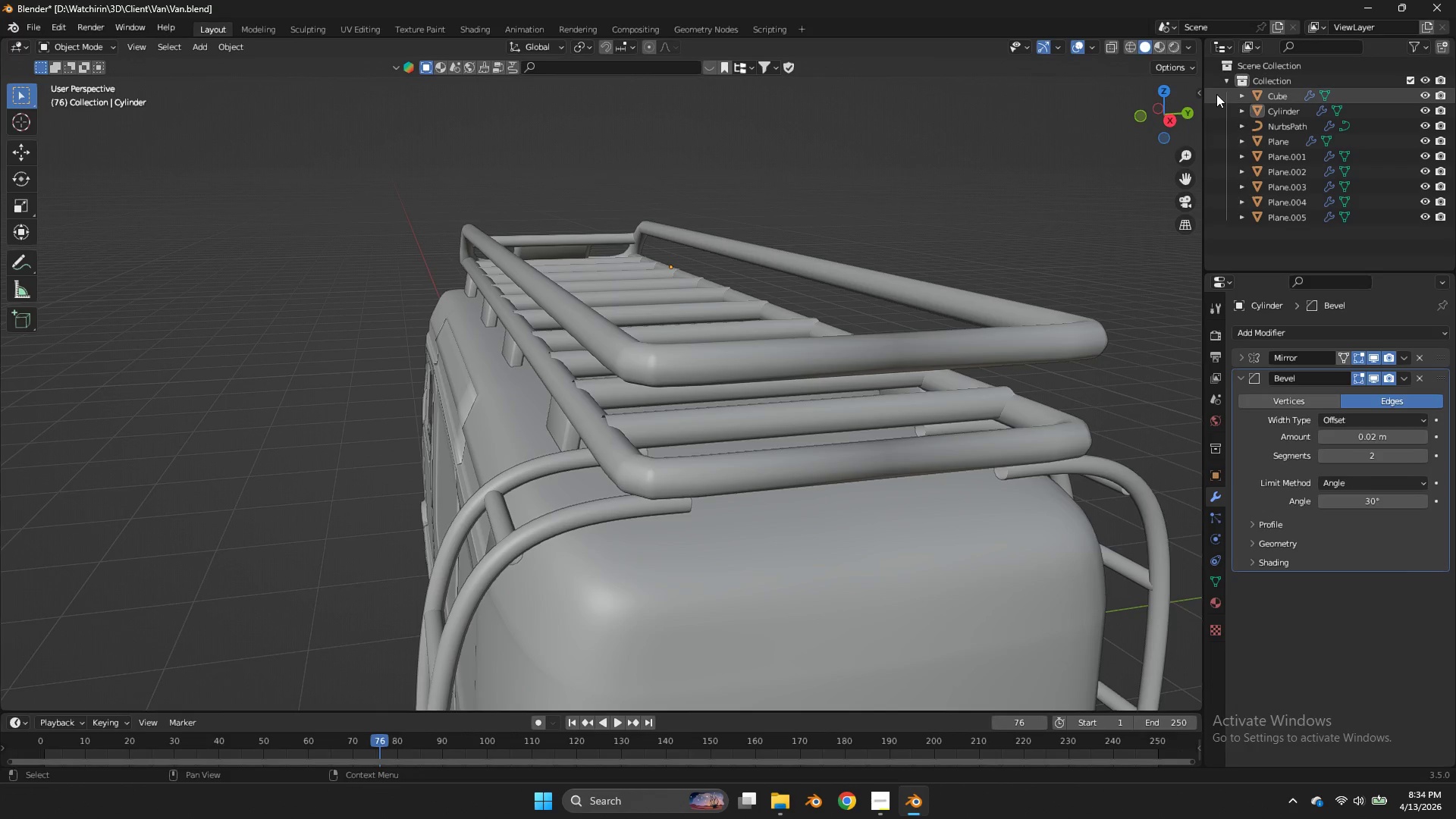 
left_click_drag(start_coordinate=[1153, 114], to_coordinate=[202, 115])
 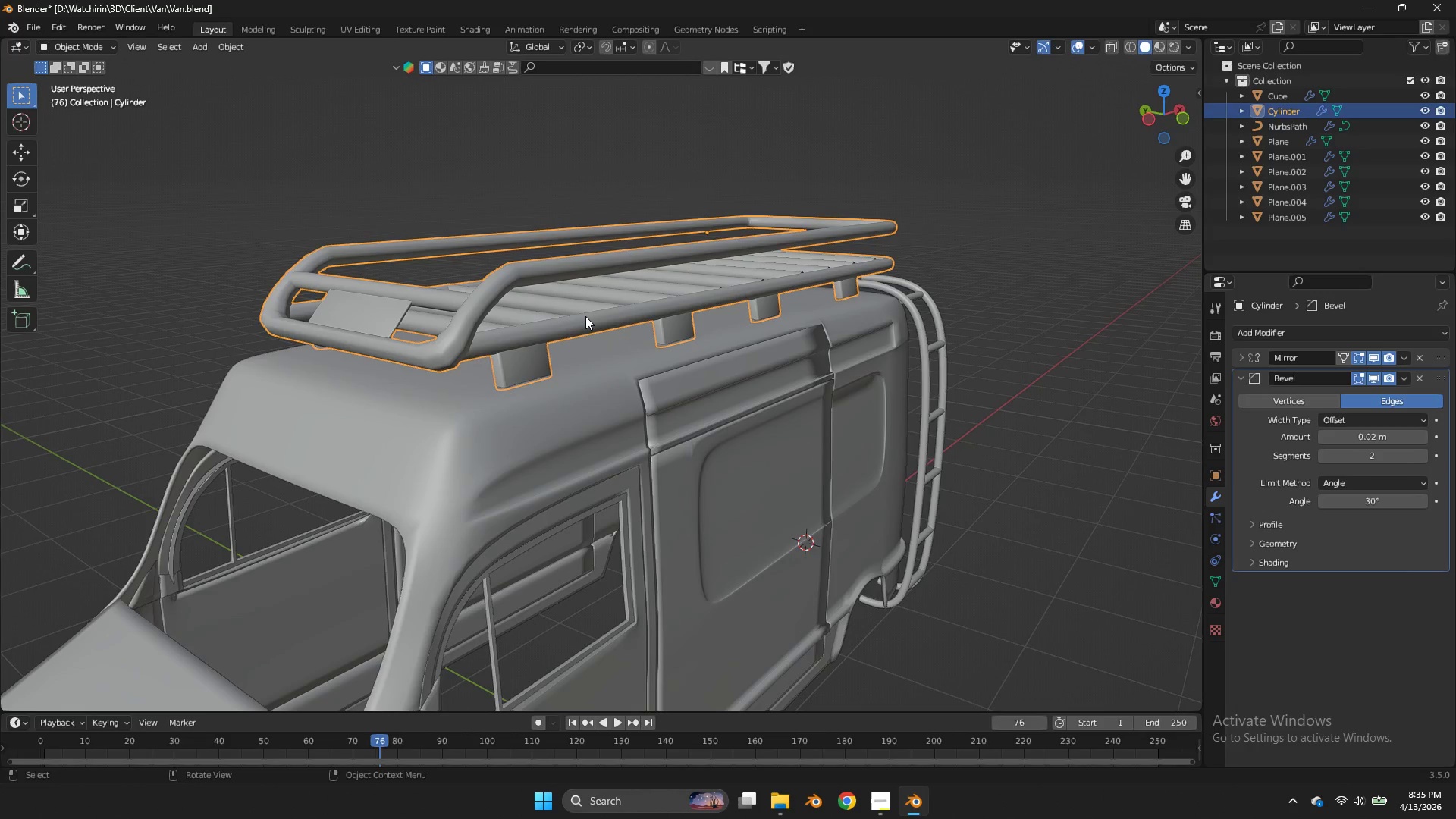 
left_click([585, 316])
 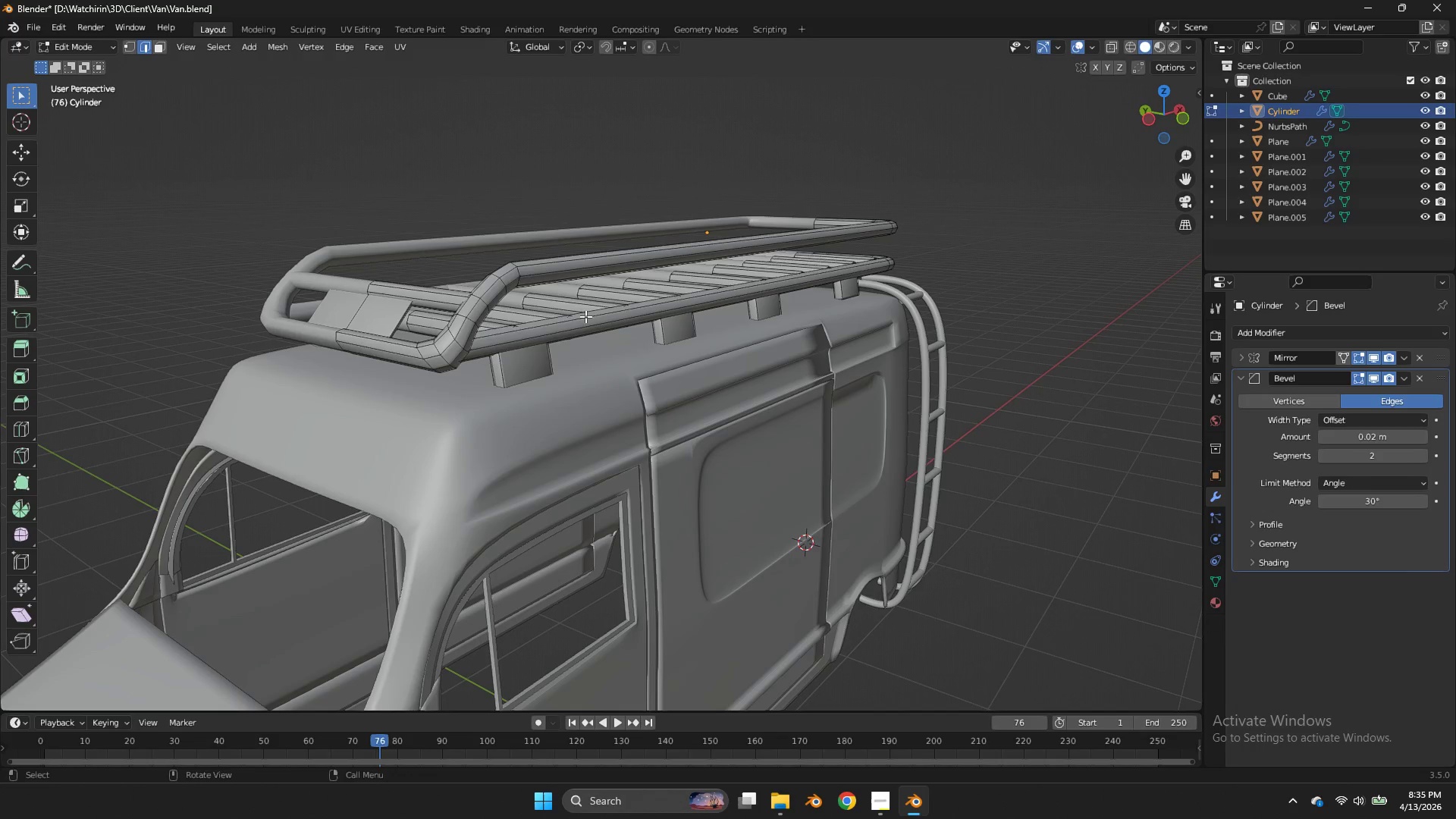 
key(Tab)
 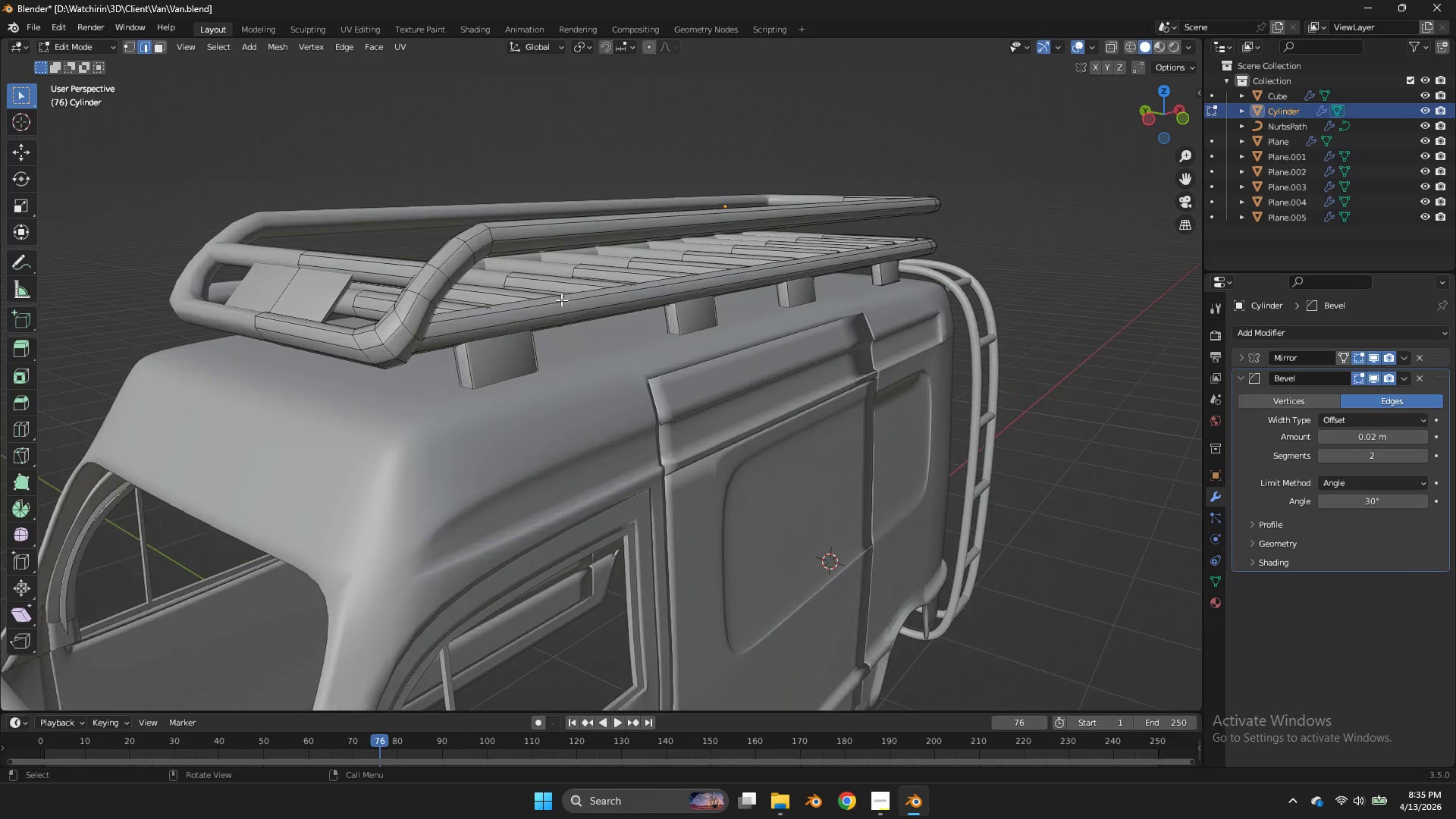 
scroll: coordinate [561, 300], scroll_direction: up, amount: 1.0
 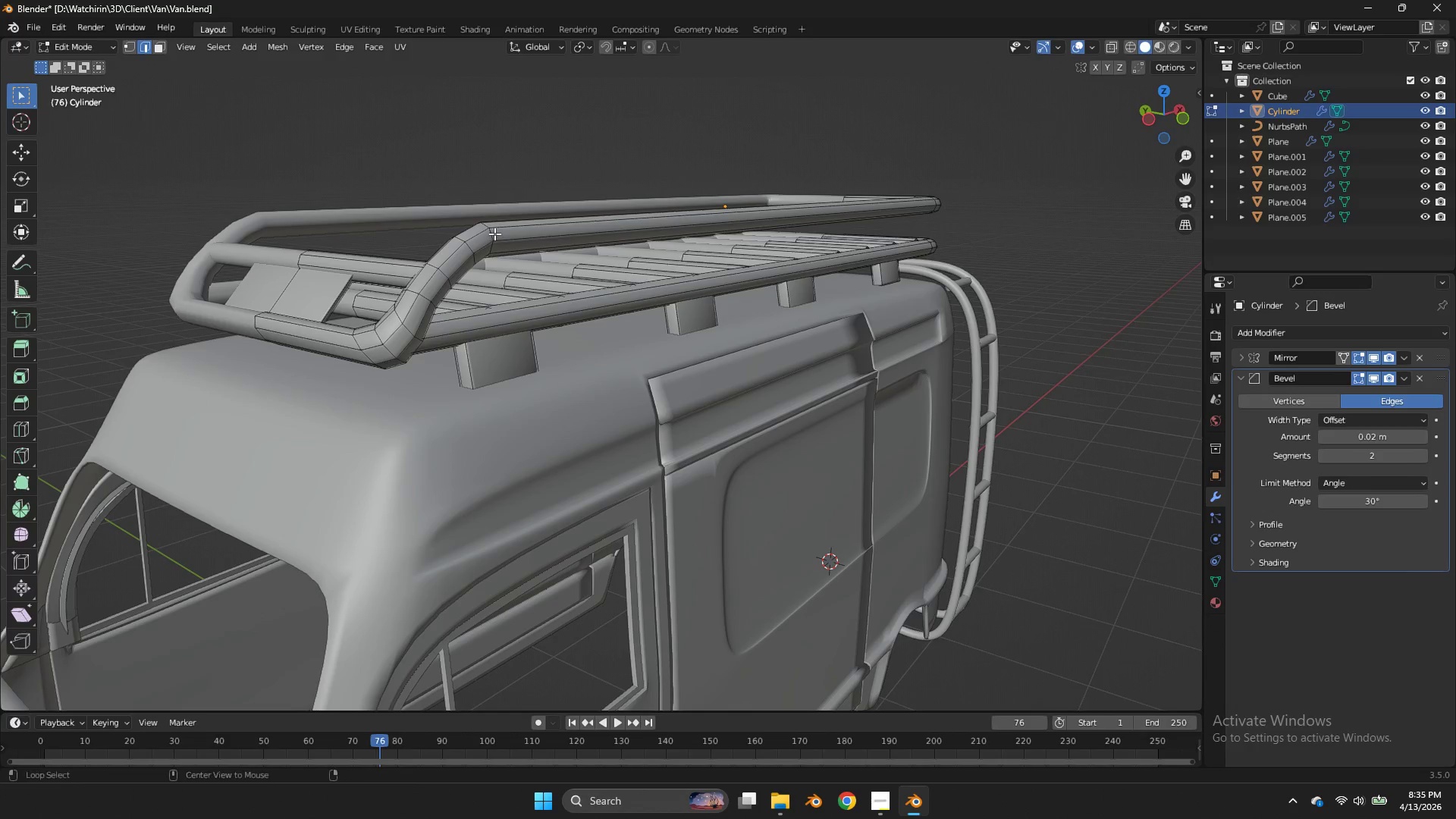 
hold_key(key=AltLeft, duration=0.56)
left_click([494, 234])
 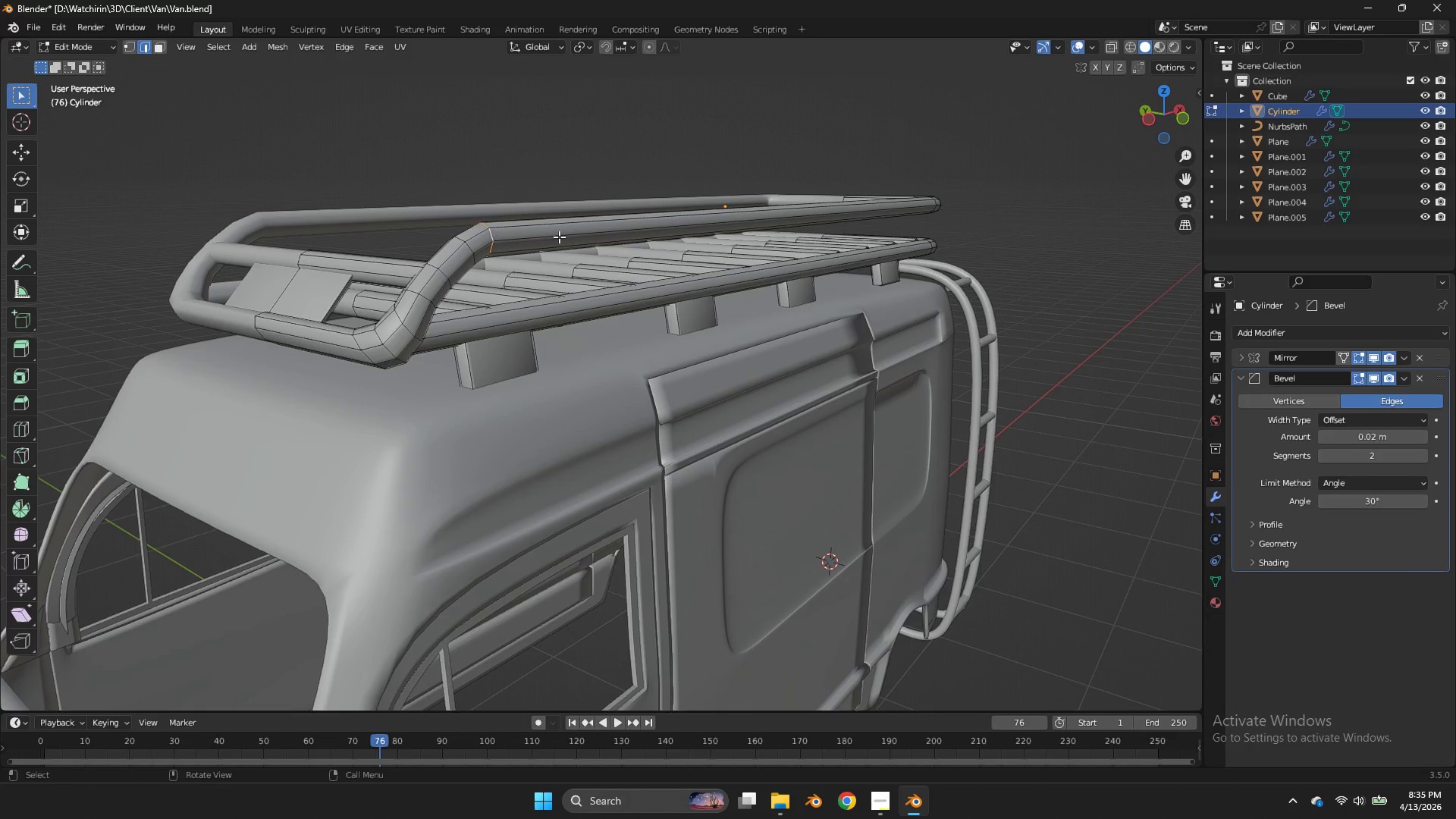 
key(Shift+S)
 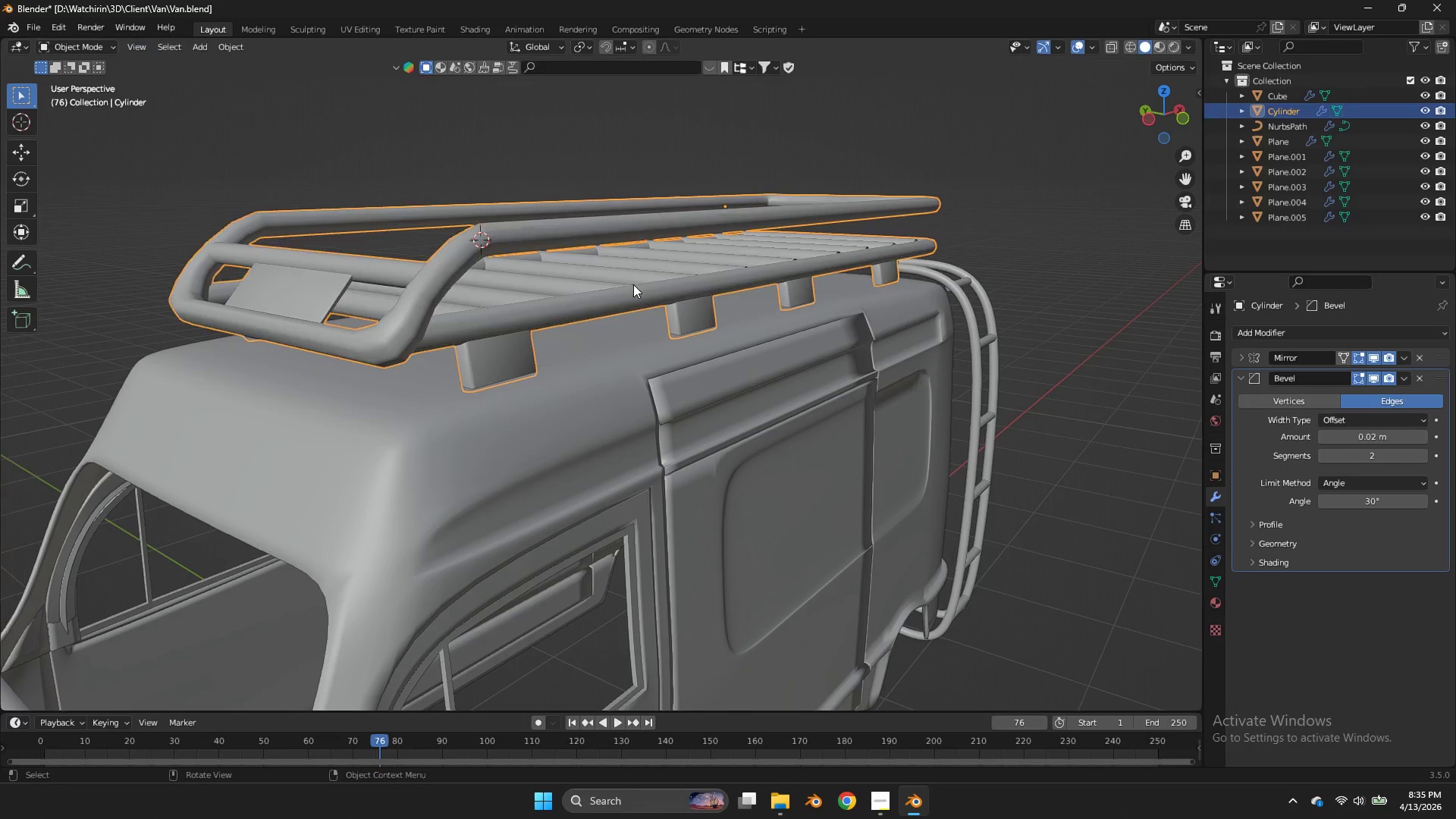 
key(Tab)
 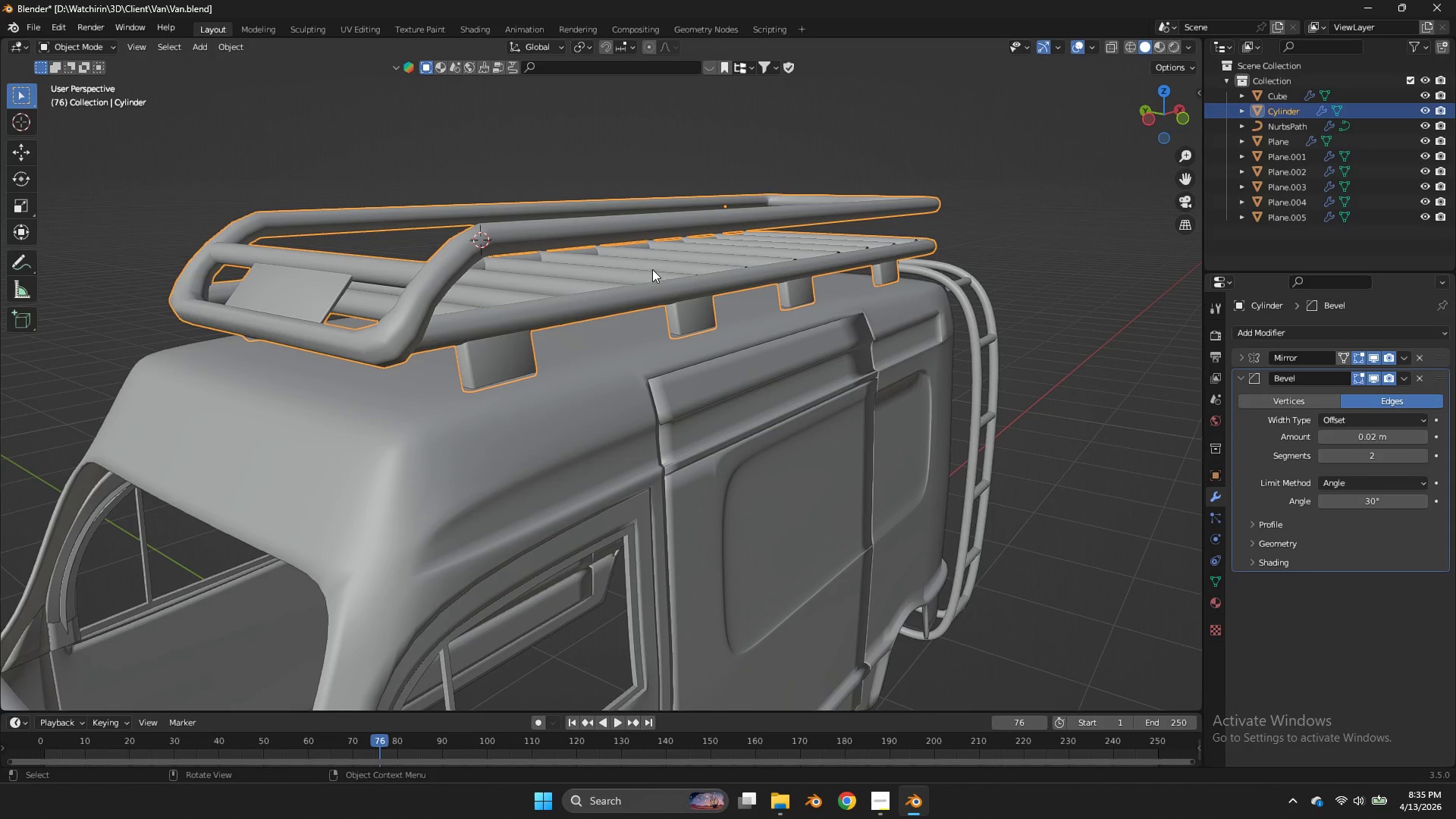 
key(Shift+ShiftLeft)
 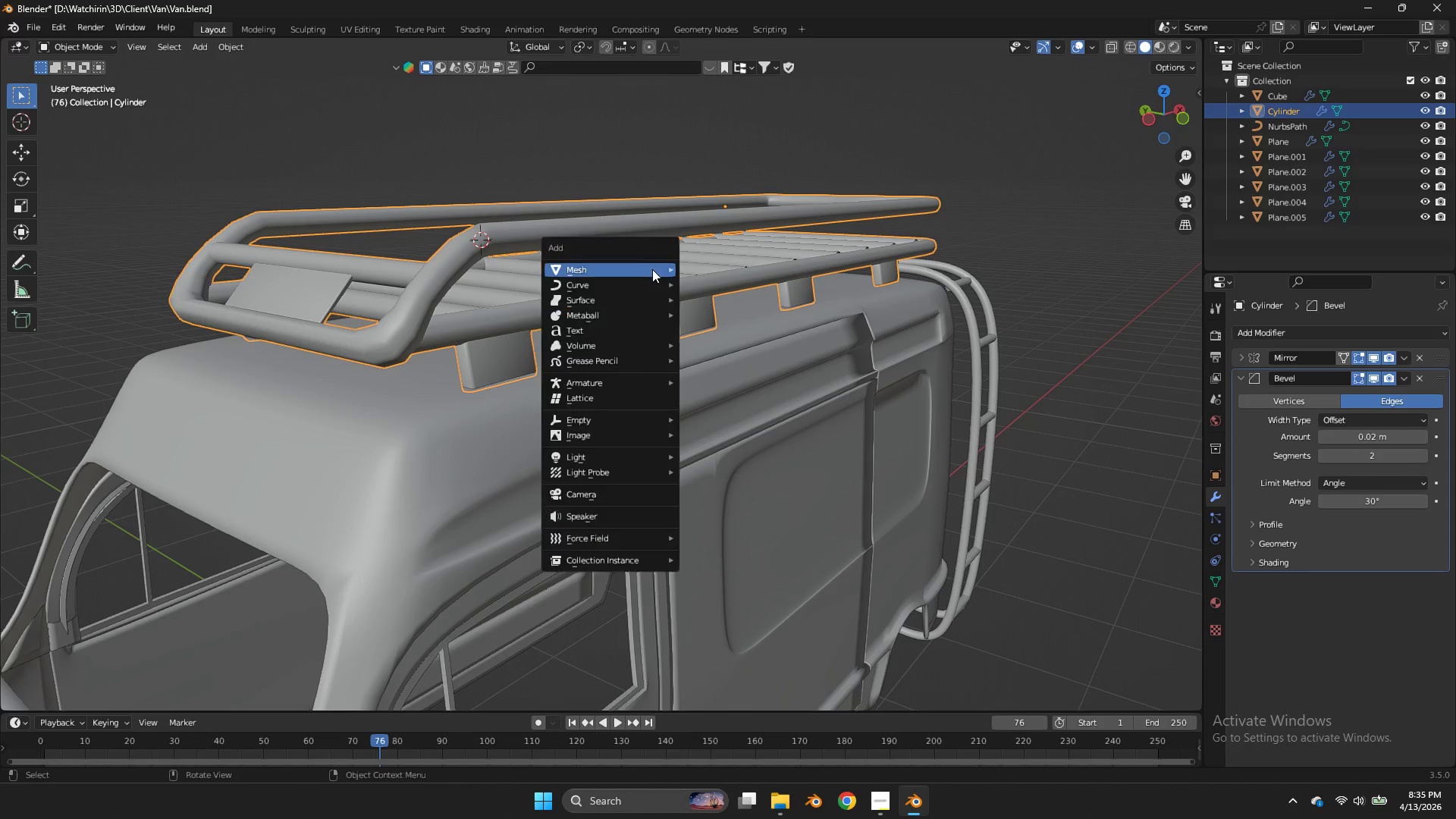 
key(Shift+A)
 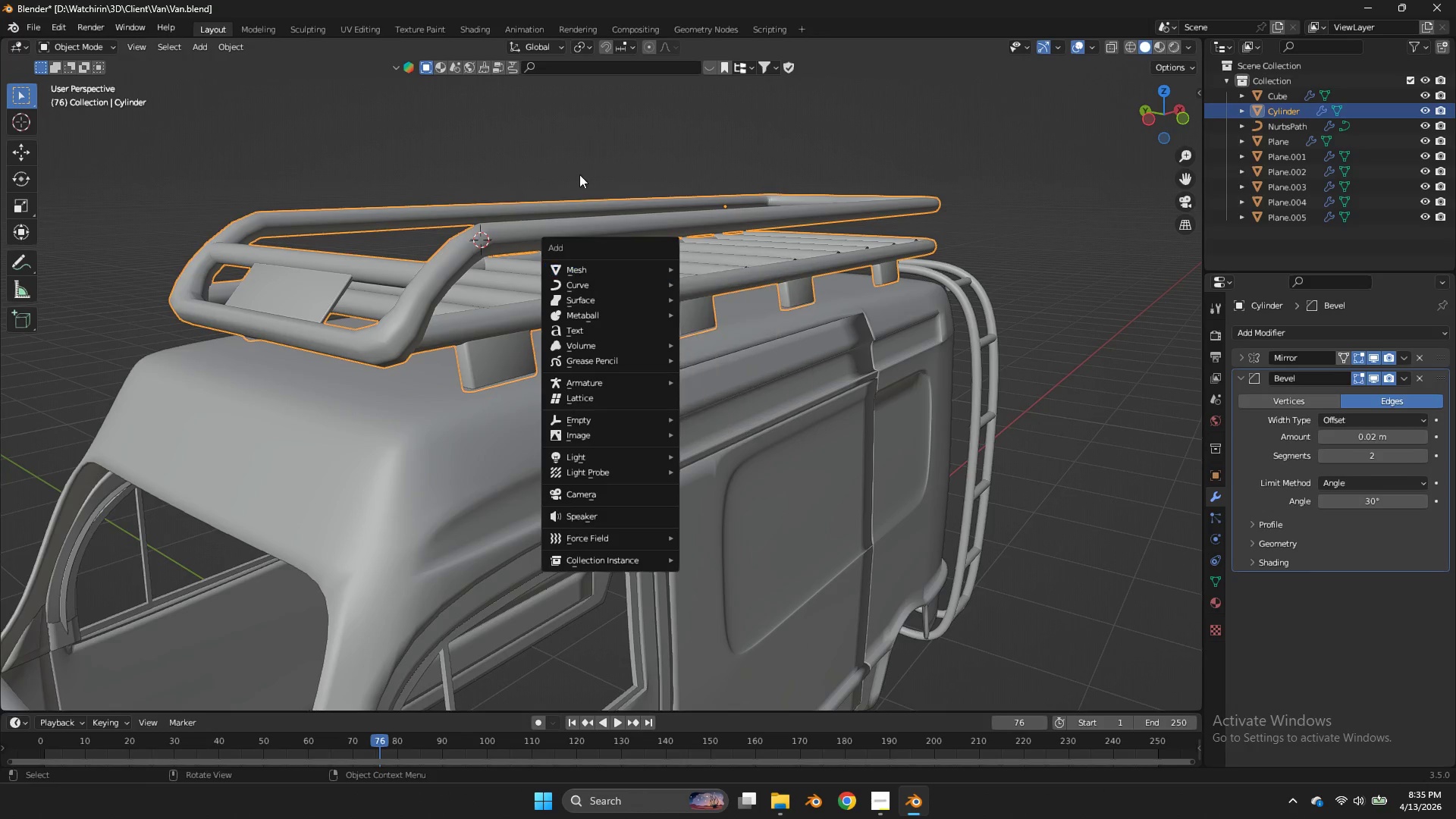 
key(Tab)
 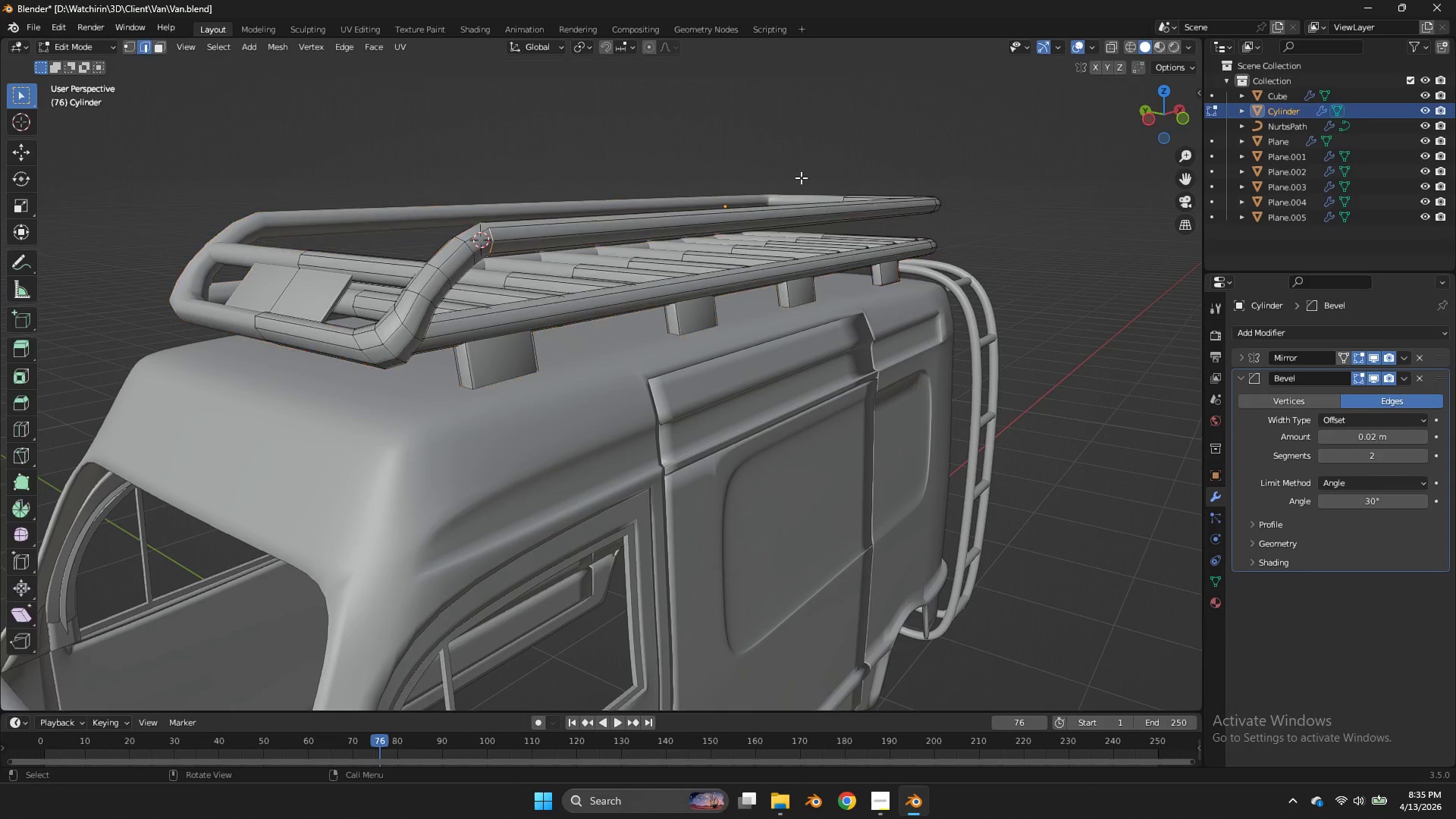 
key(Tab)
 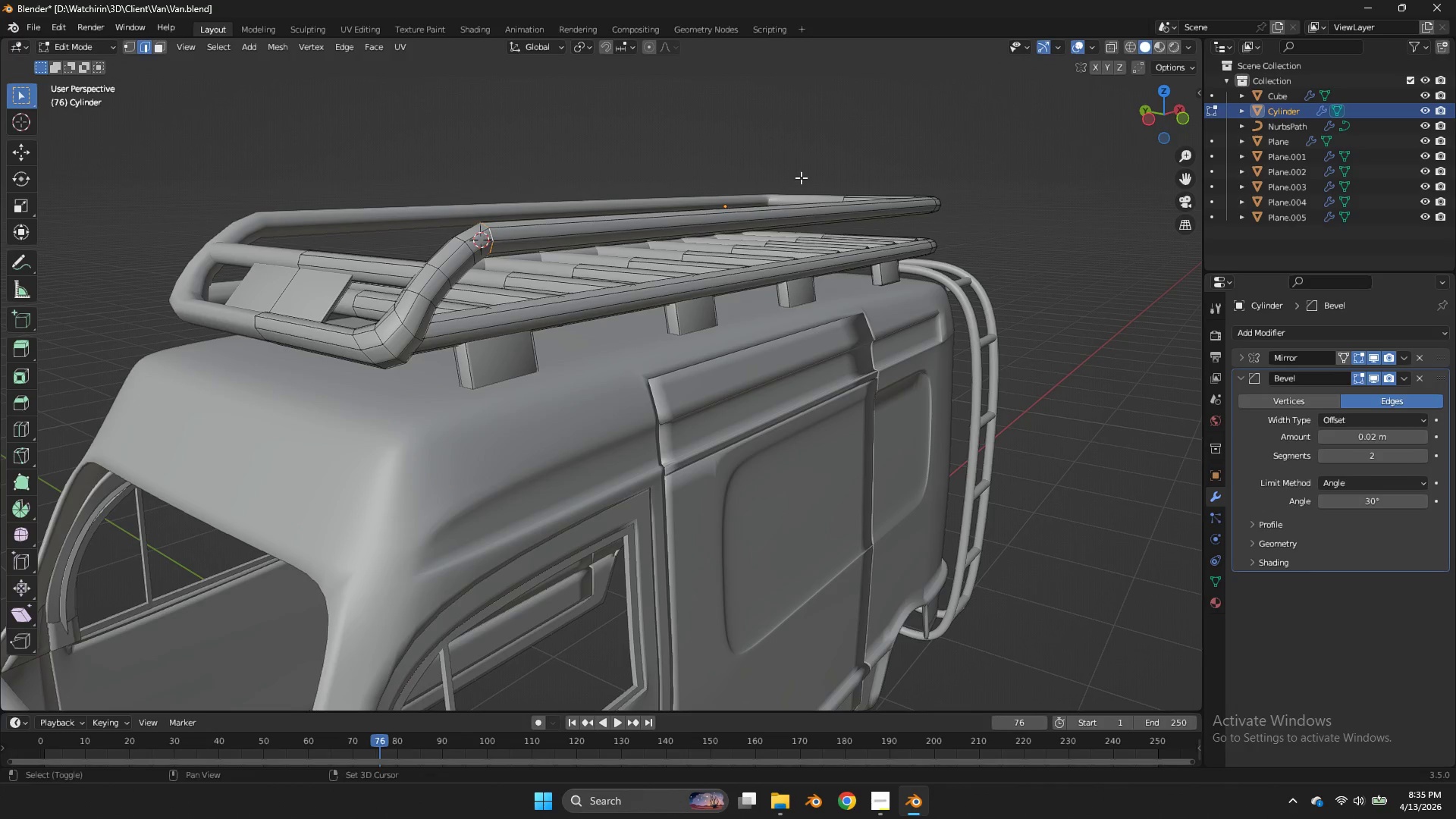 
key(Shift+ShiftLeft)
 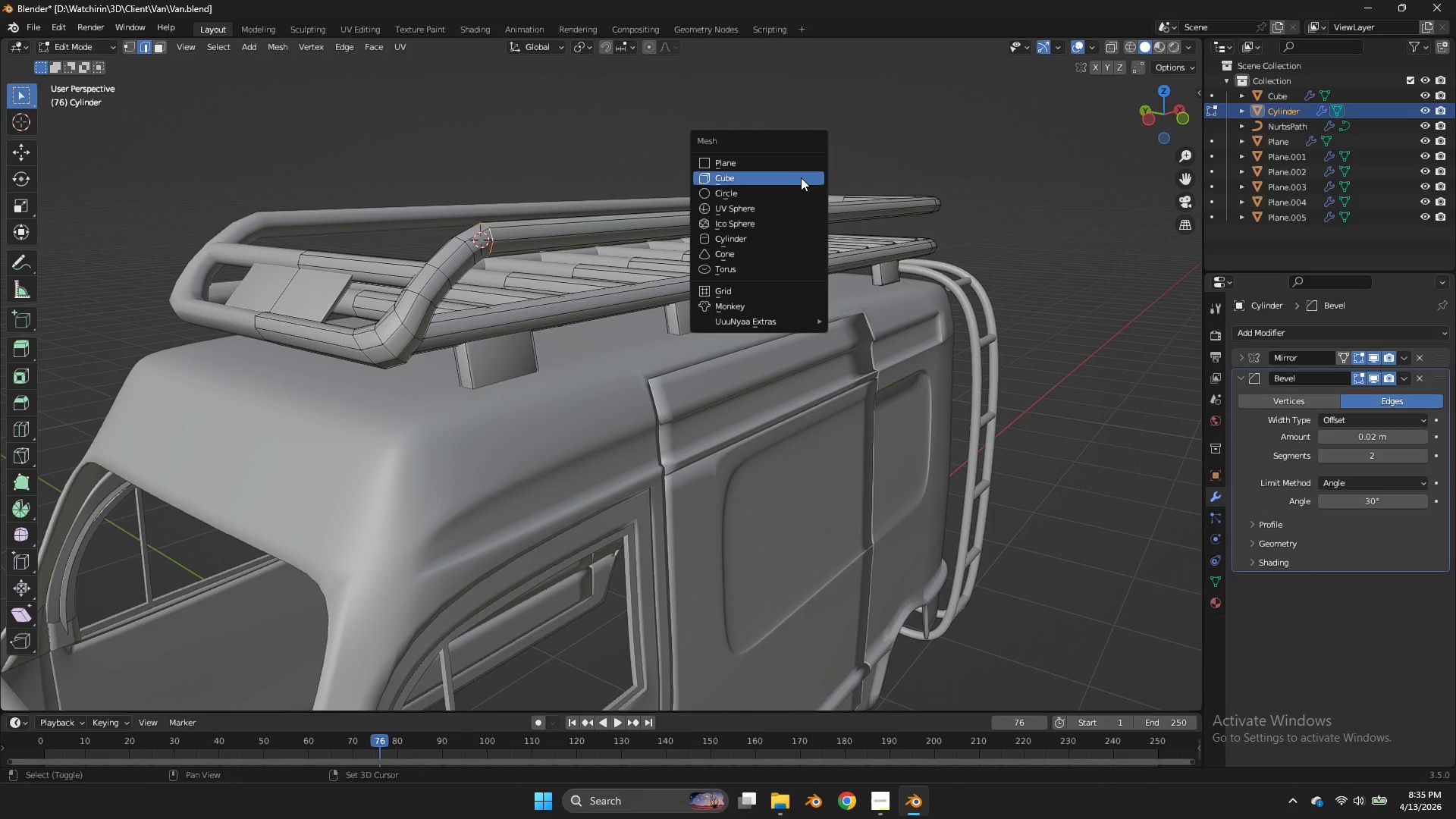 
key(Shift+A)
 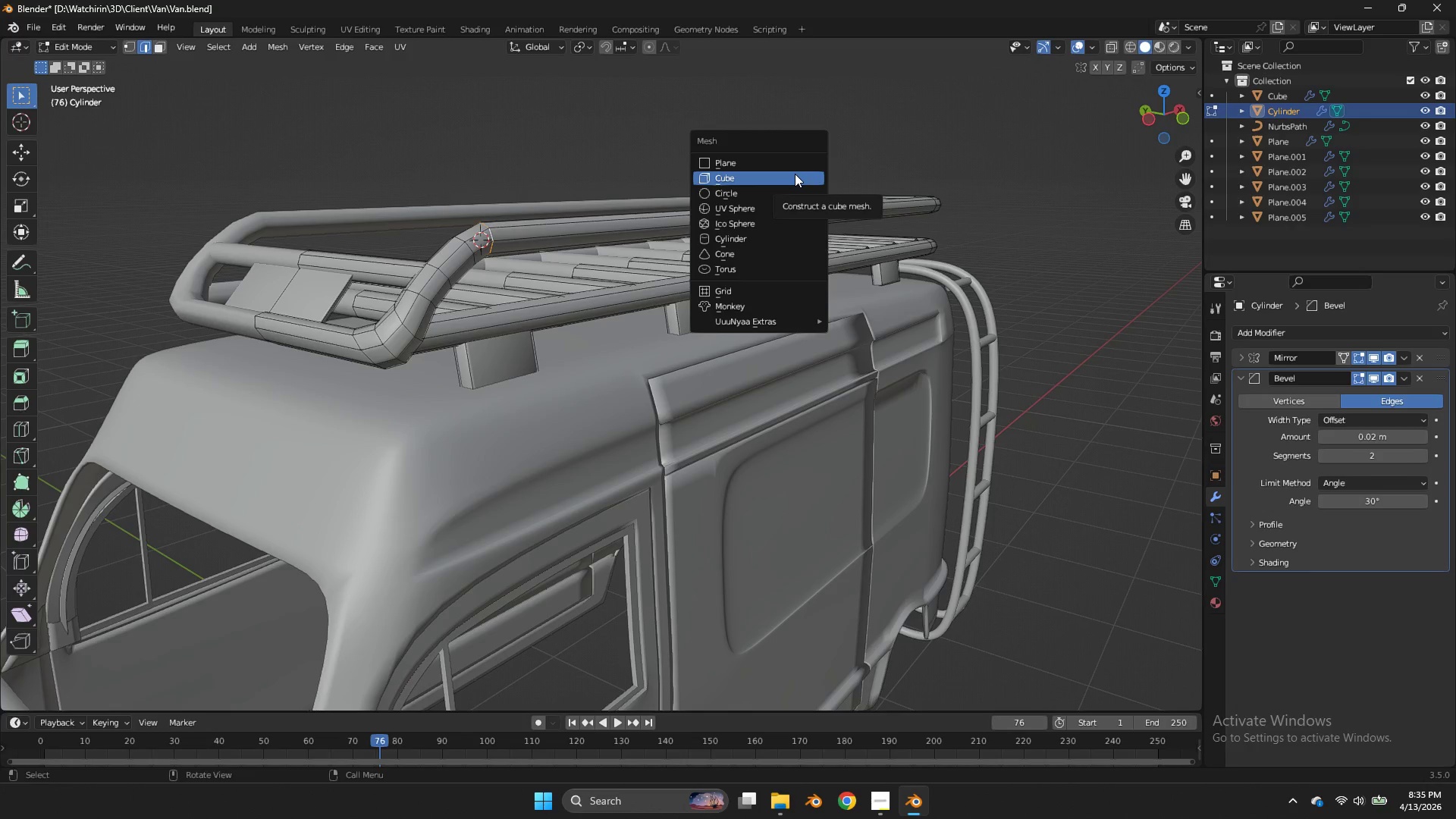 
left_click([795, 174])
 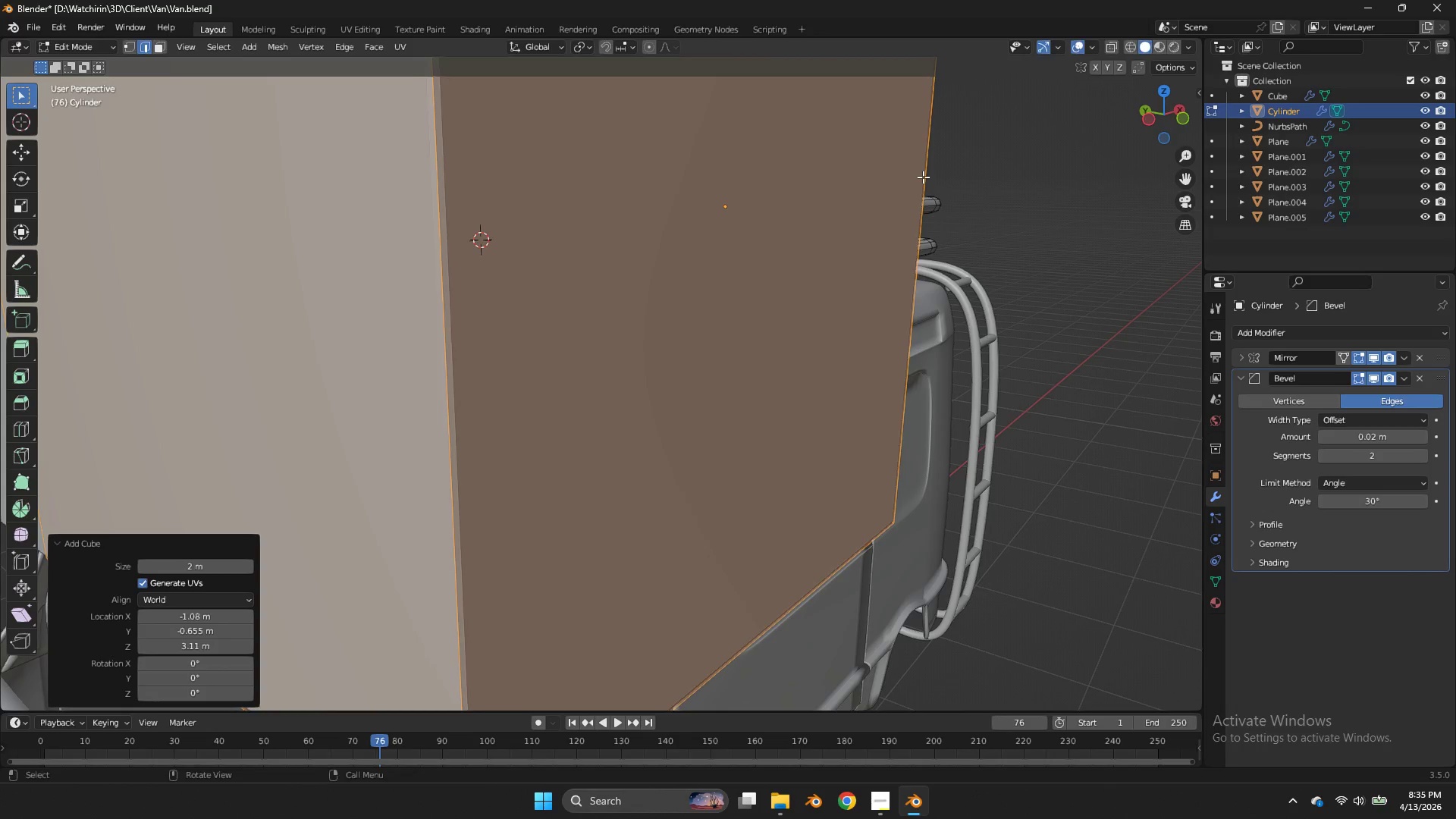 
key(S)
 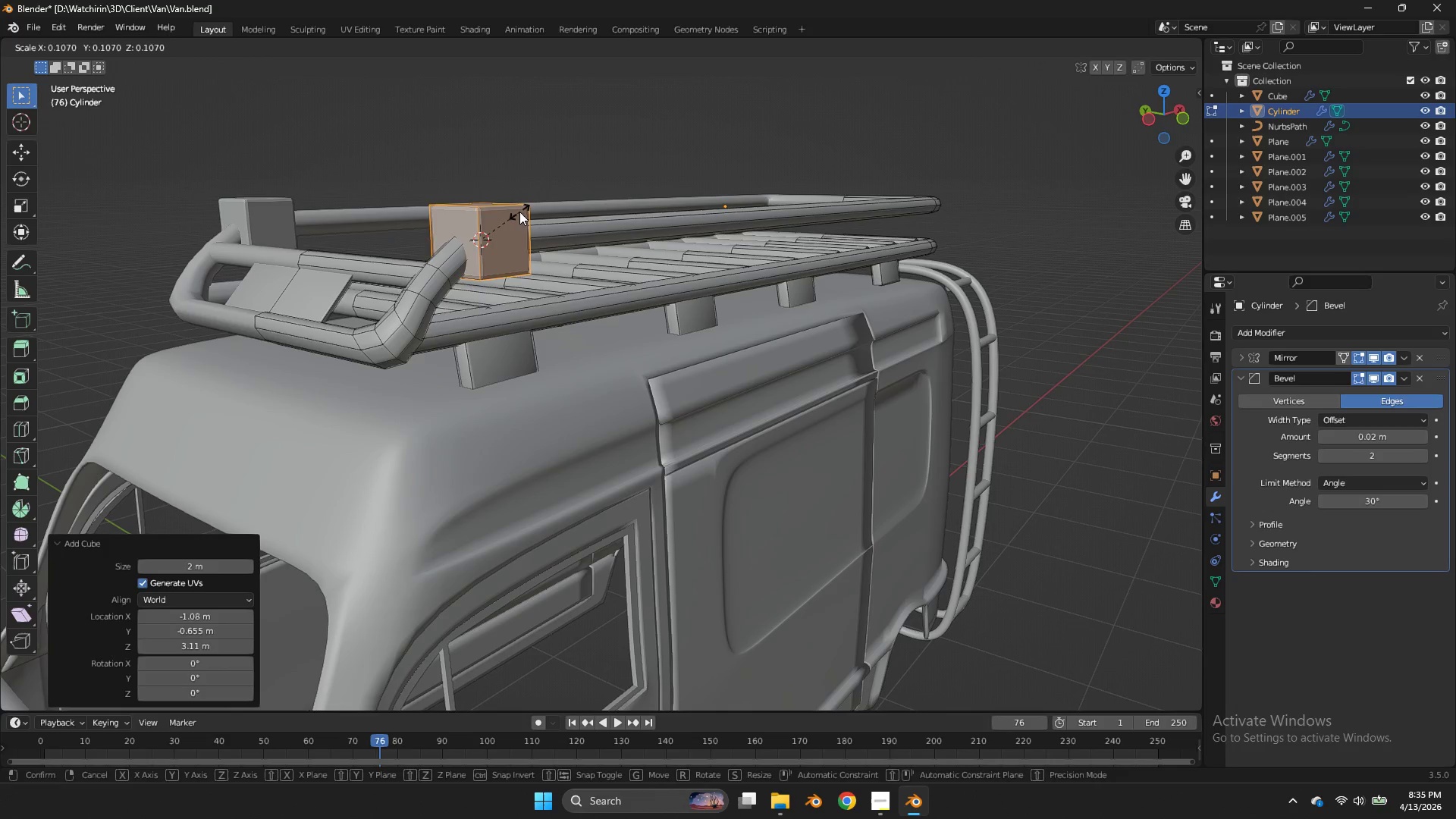 
left_click([513, 215])
 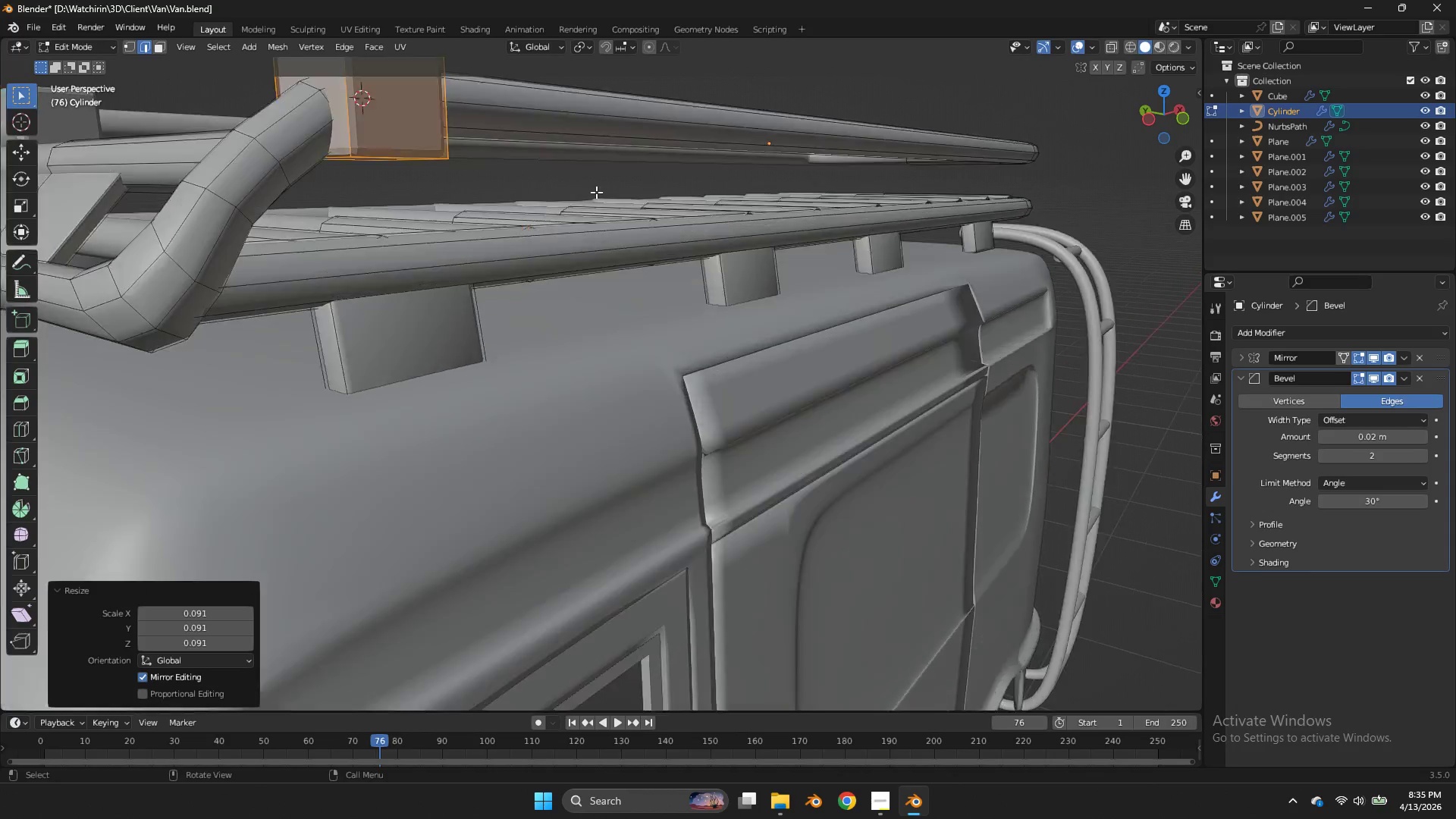 
type(gz)
 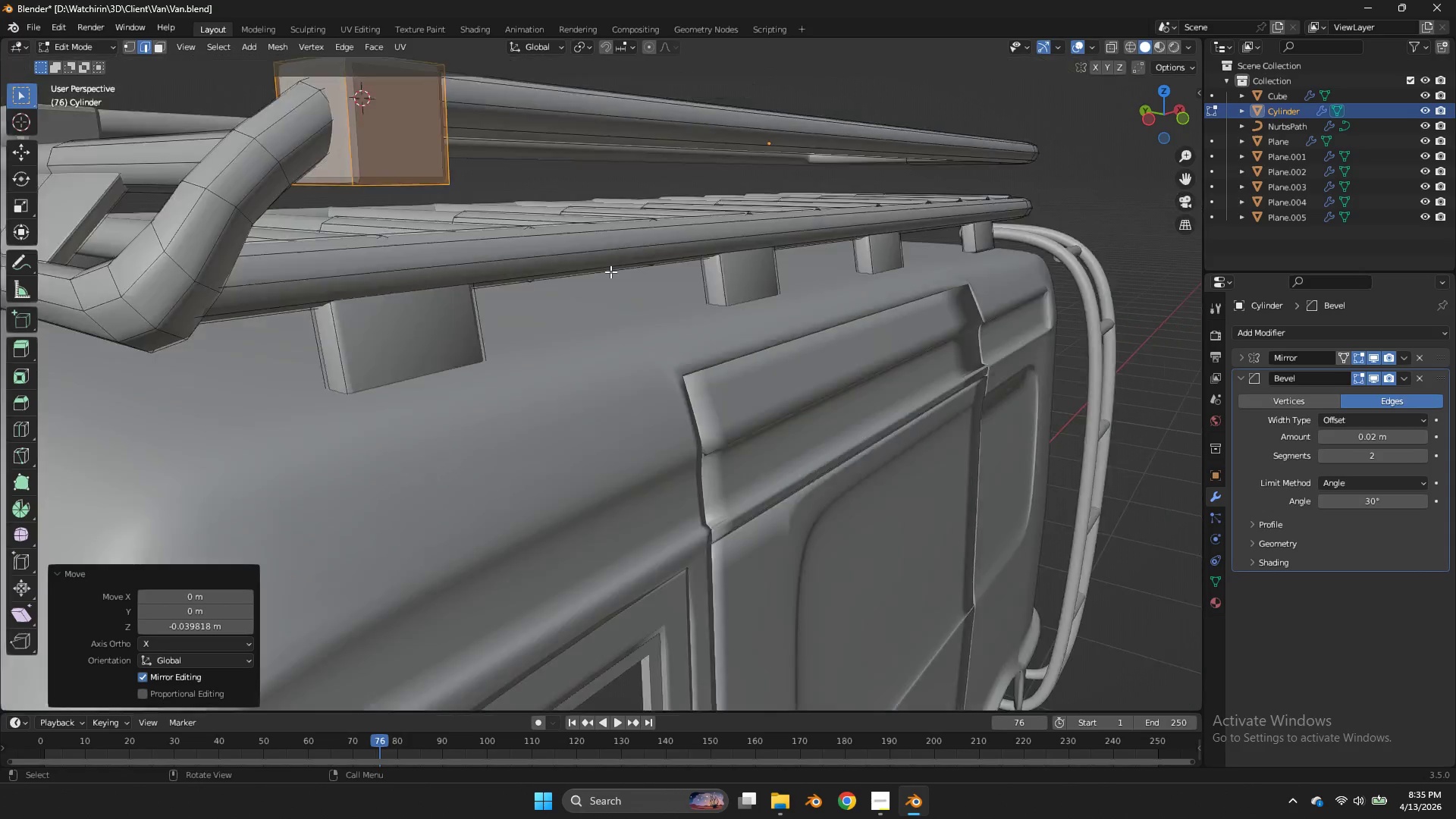 
scroll: coordinate [596, 192], scroll_direction: up, amount: 4.0
 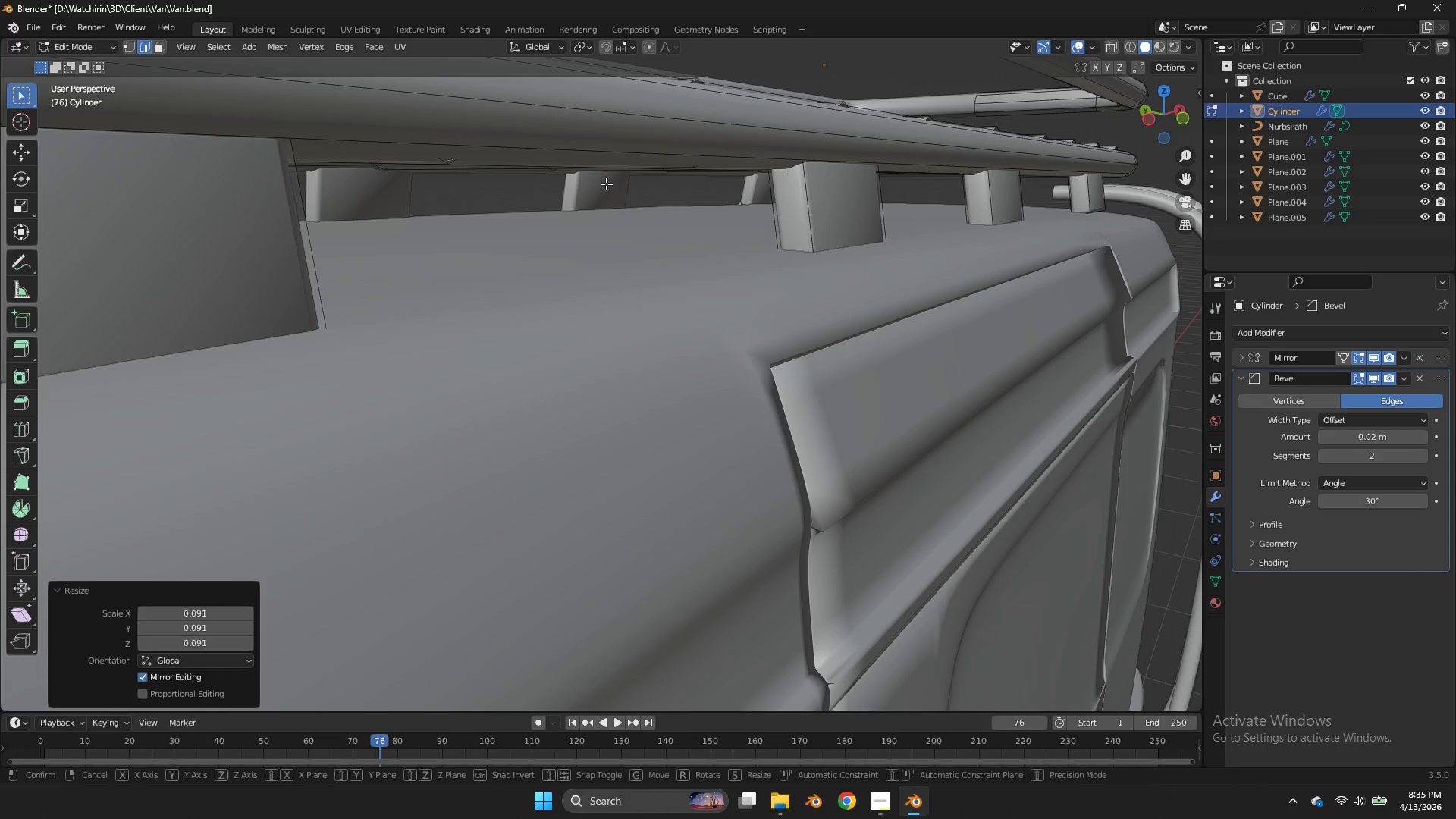 
key(S)
 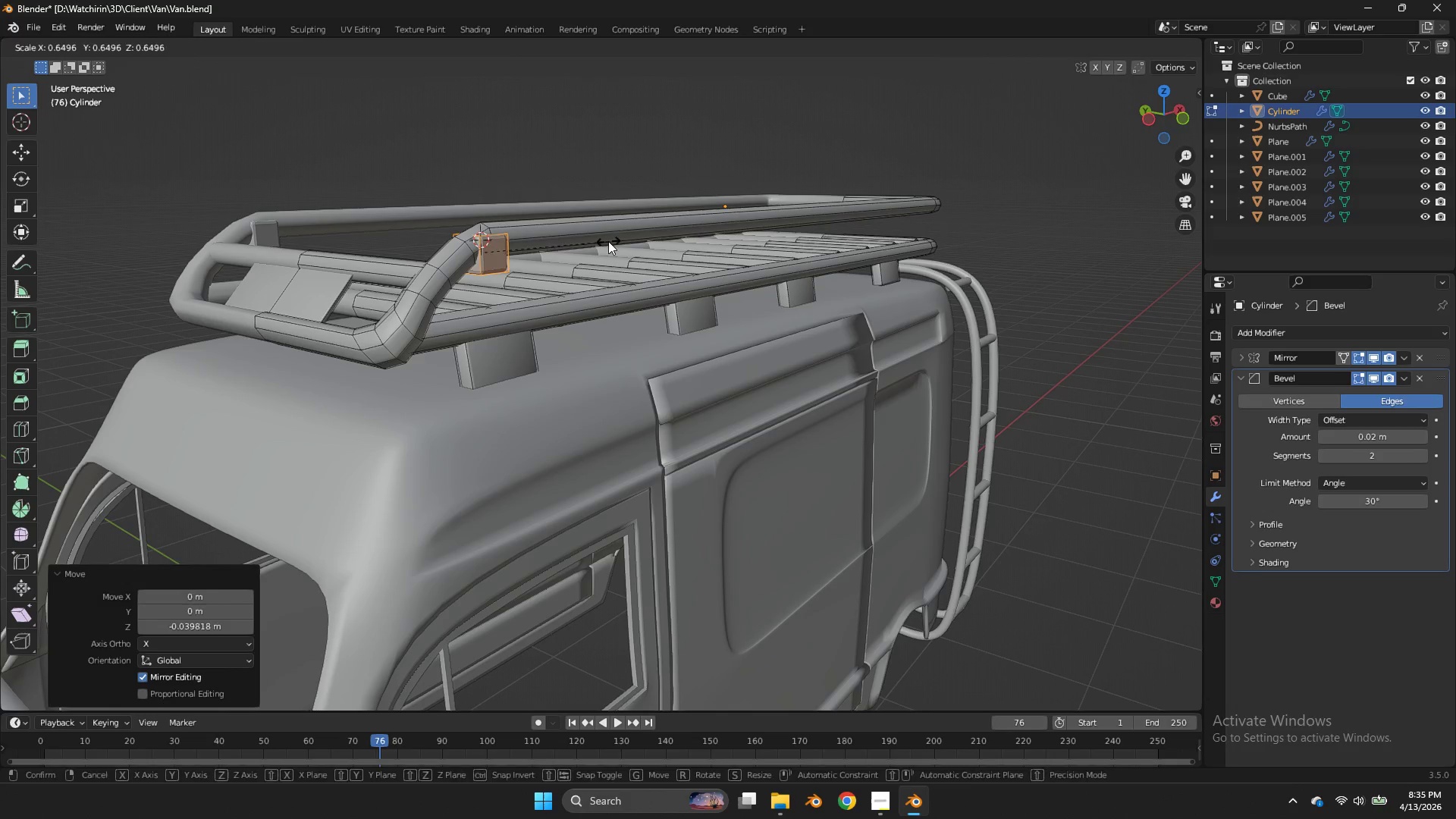 
scroll: coordinate [610, 271], scroll_direction: down, amount: 4.0
 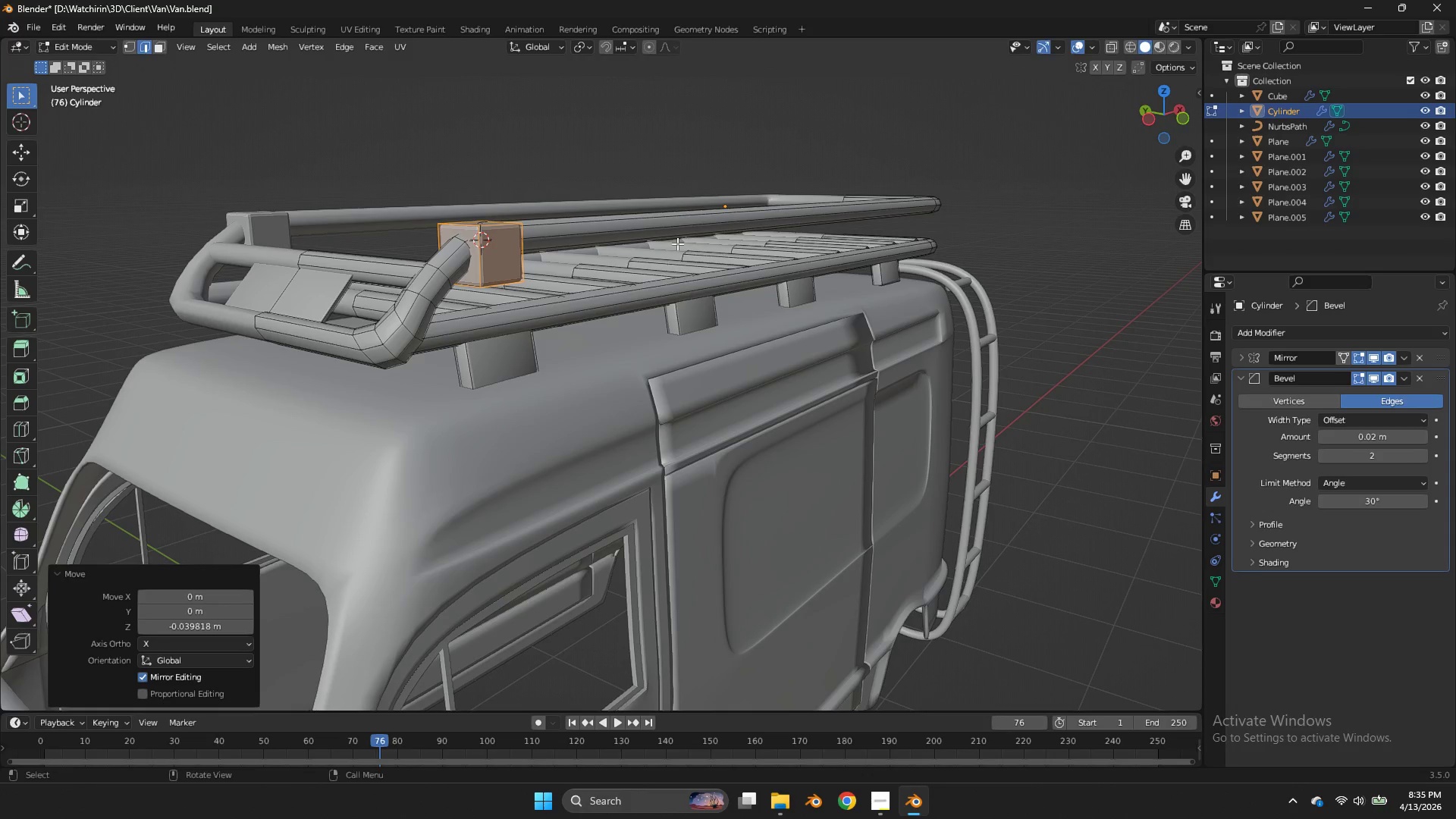 
left_click([608, 241])
 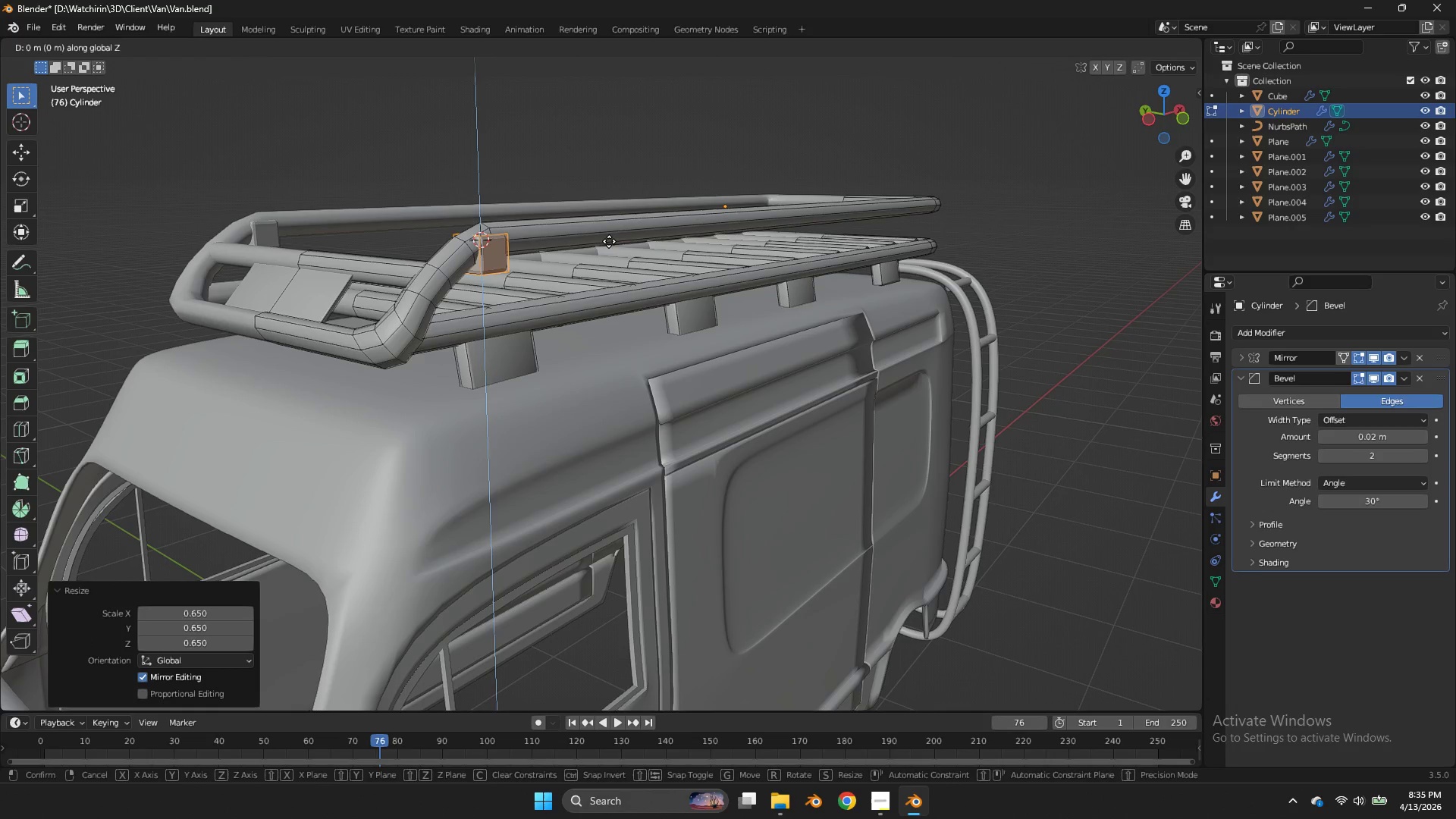 
type(gz)
 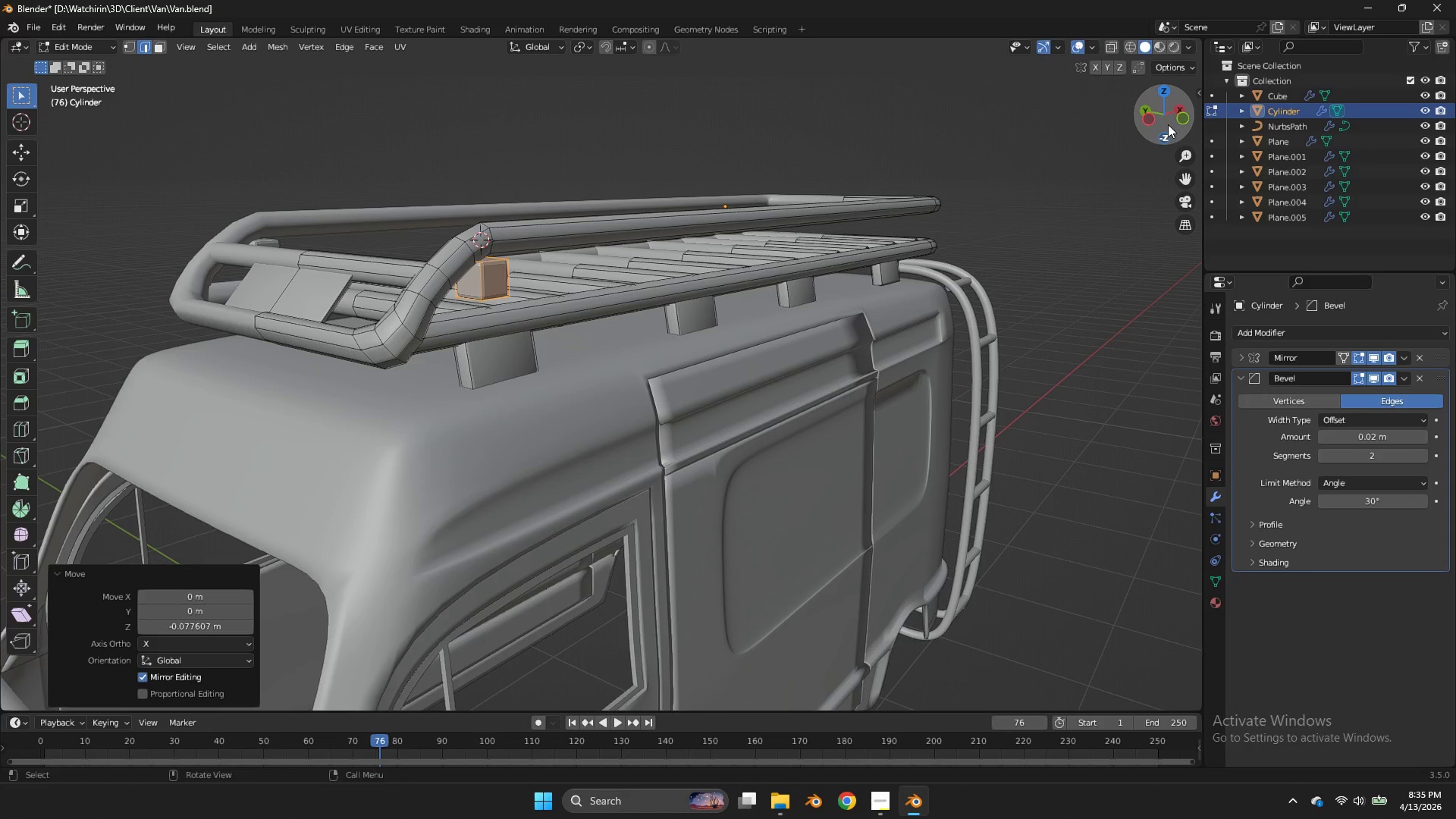 
left_click([1175, 124])
 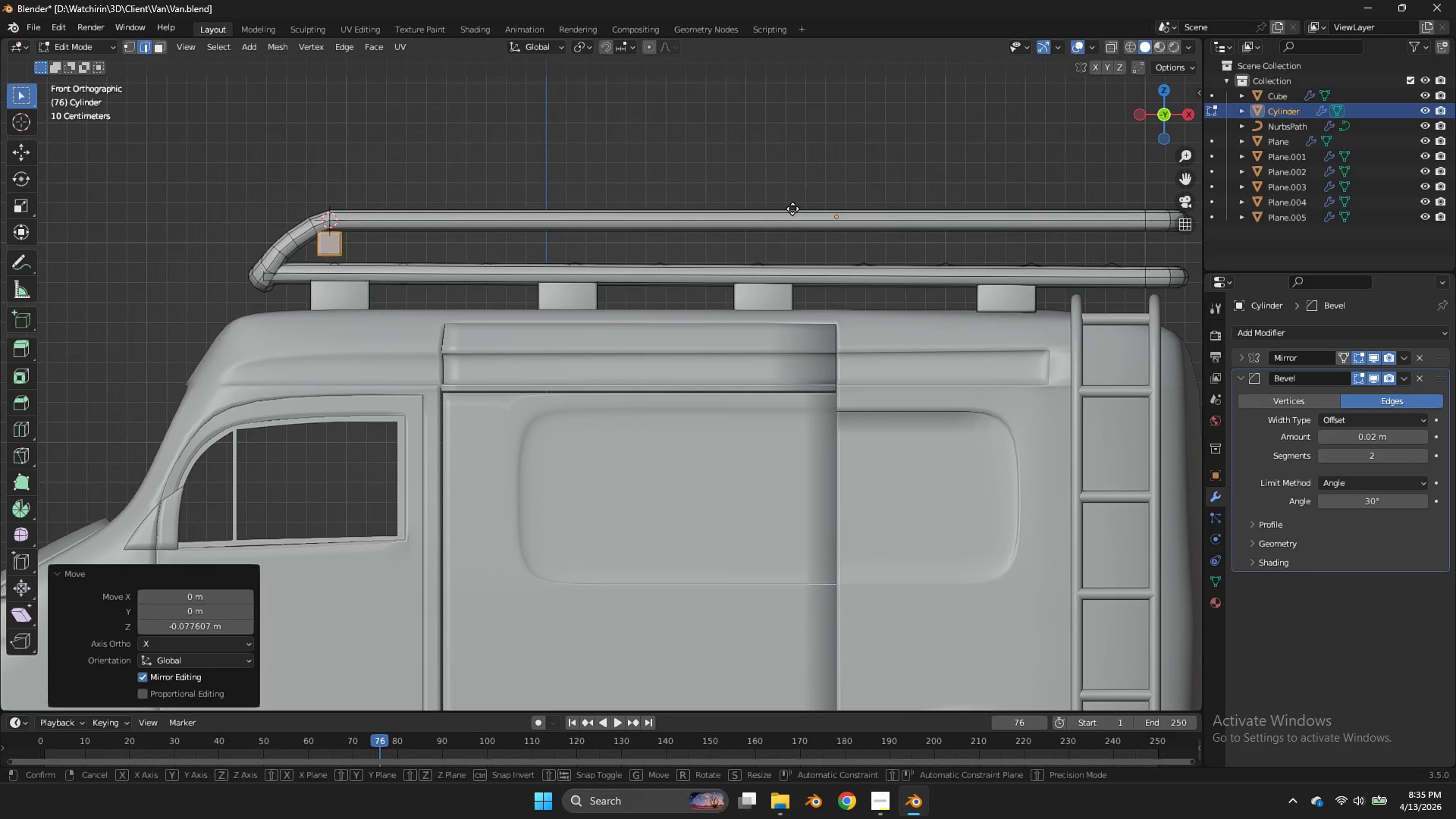 
key(G)
 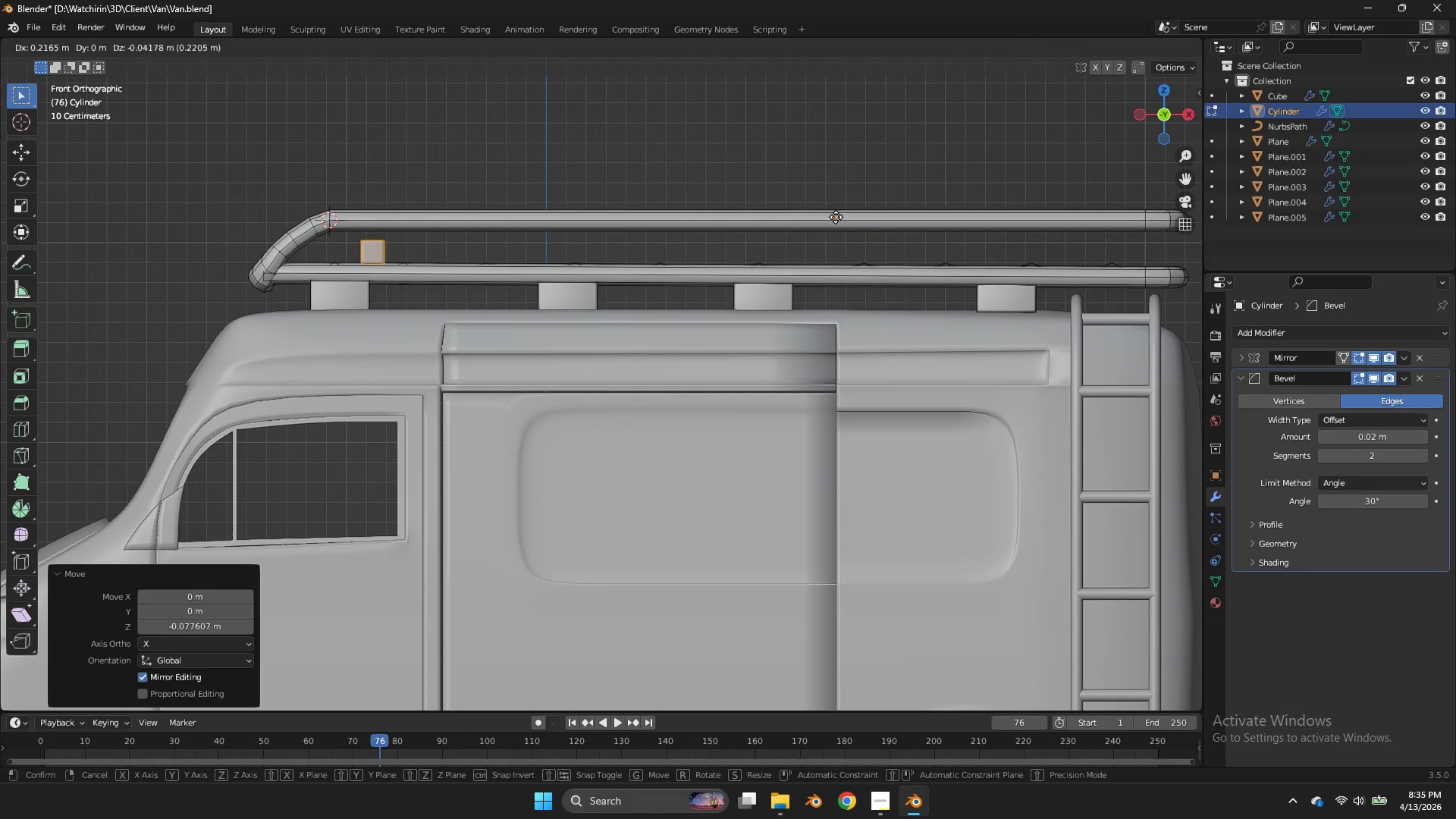 
double_click([836, 217])
 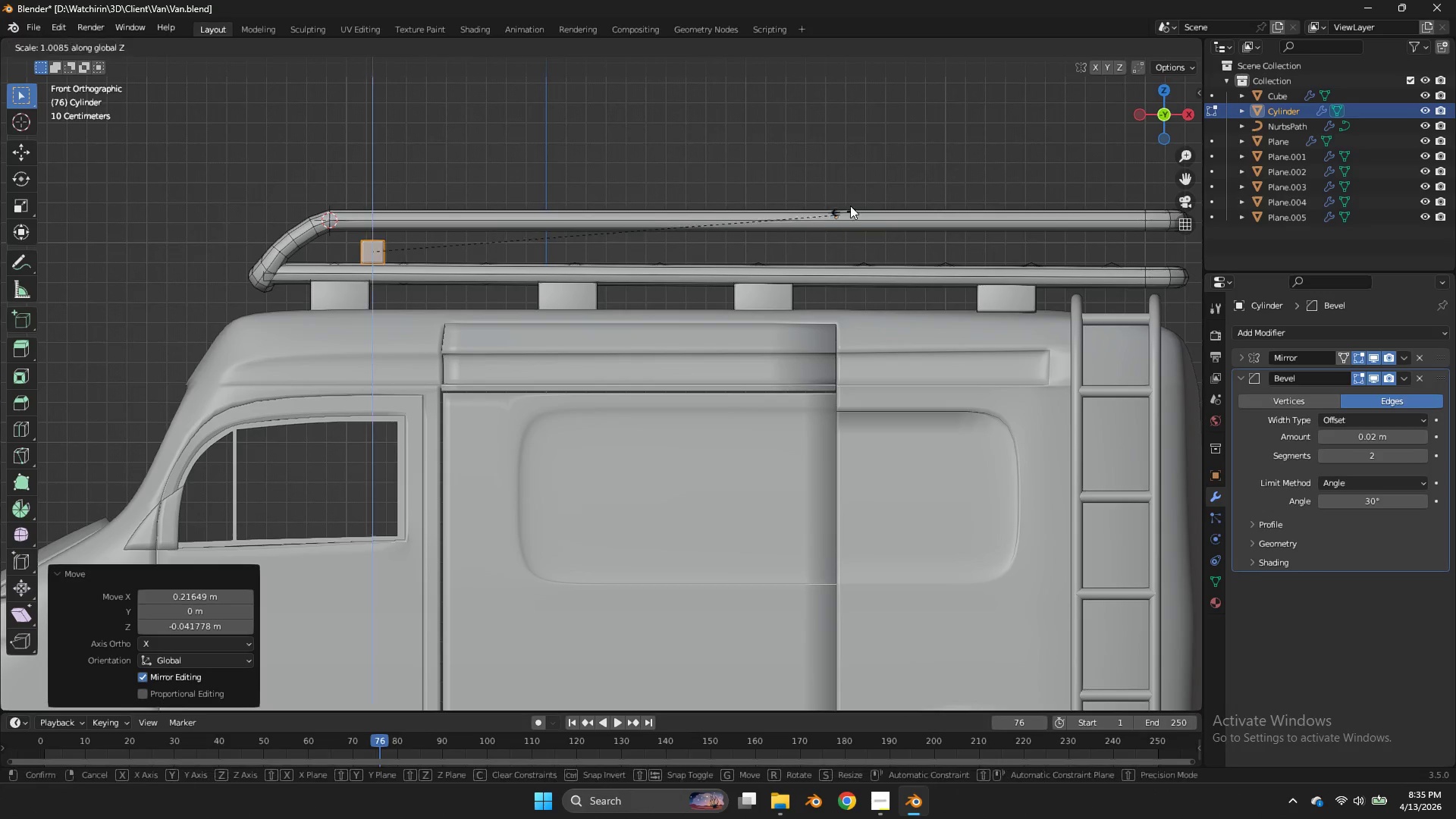 
type(sz)
 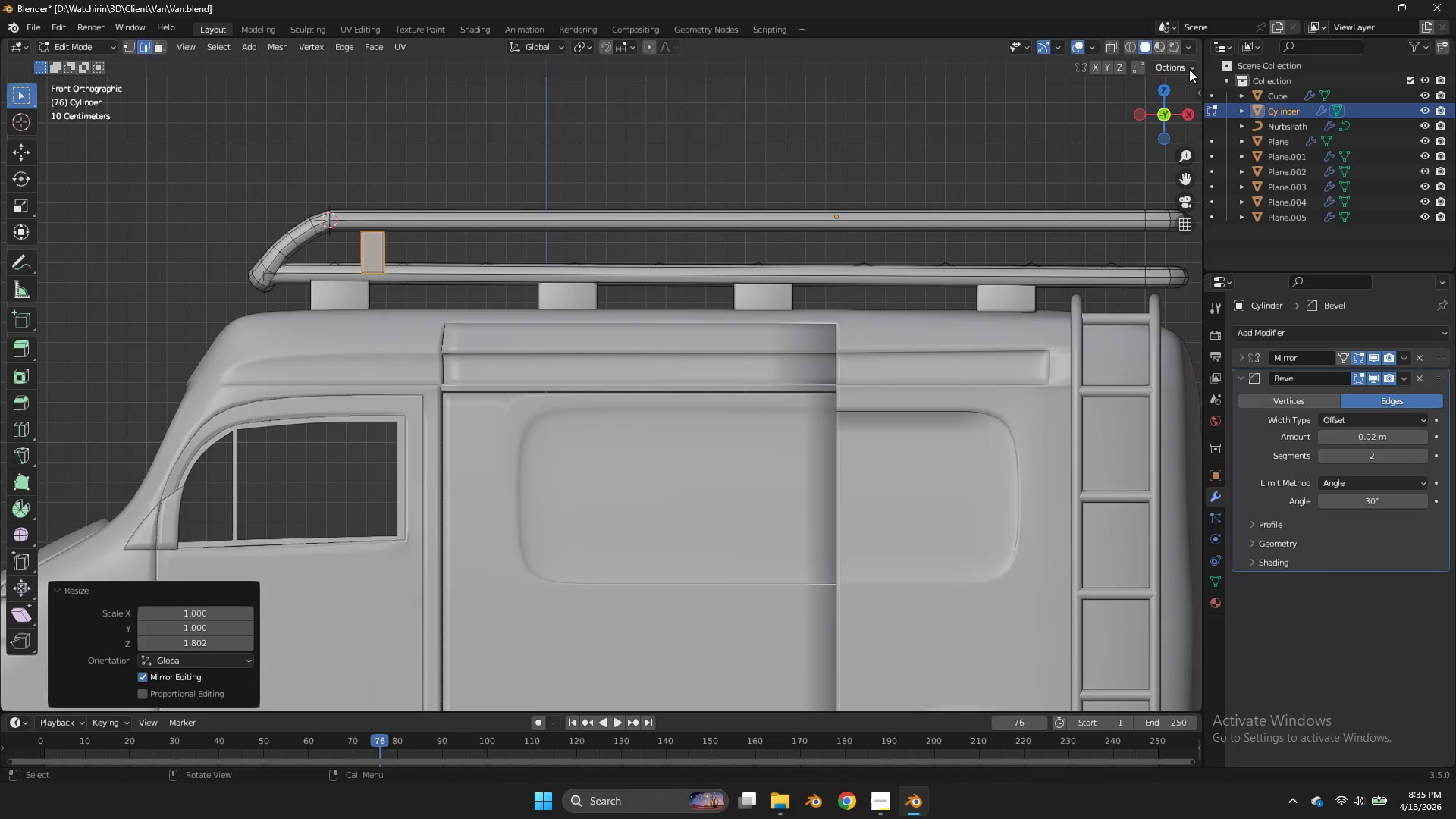 
left_click([1189, 69])
 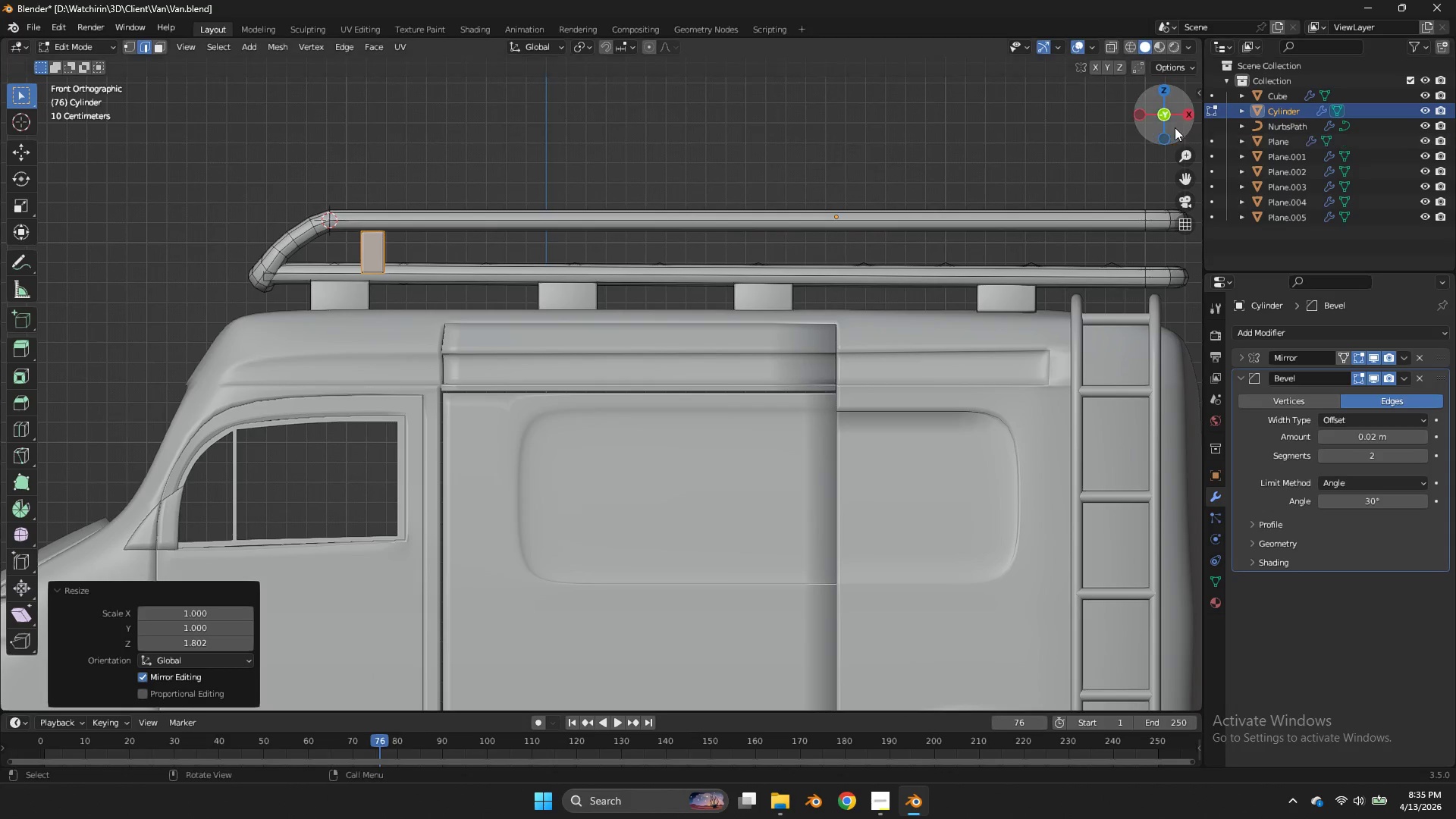 
left_click_drag(start_coordinate=[1175, 127], to_coordinate=[96, 185])
 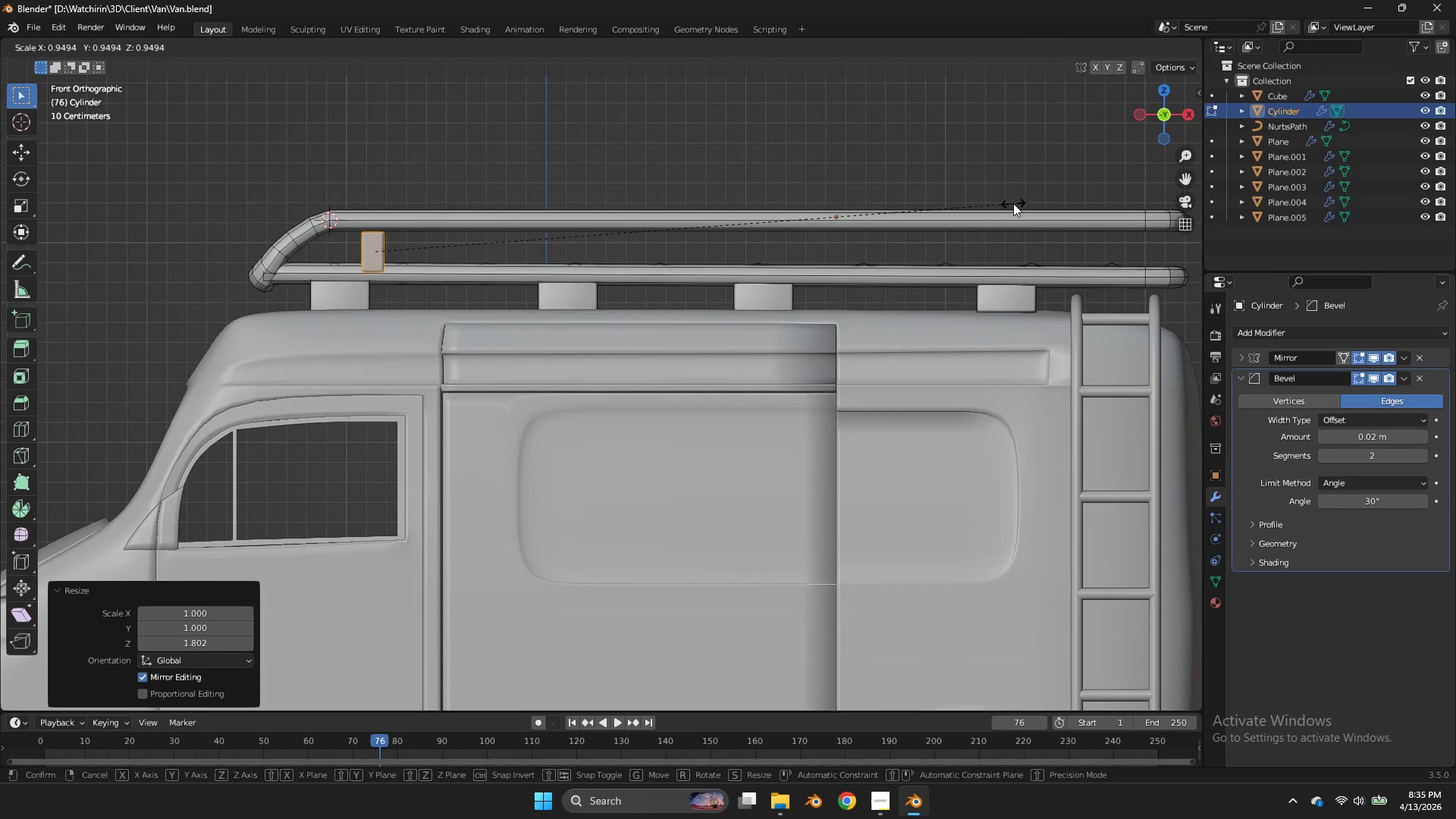 
left_click([1178, 128])
 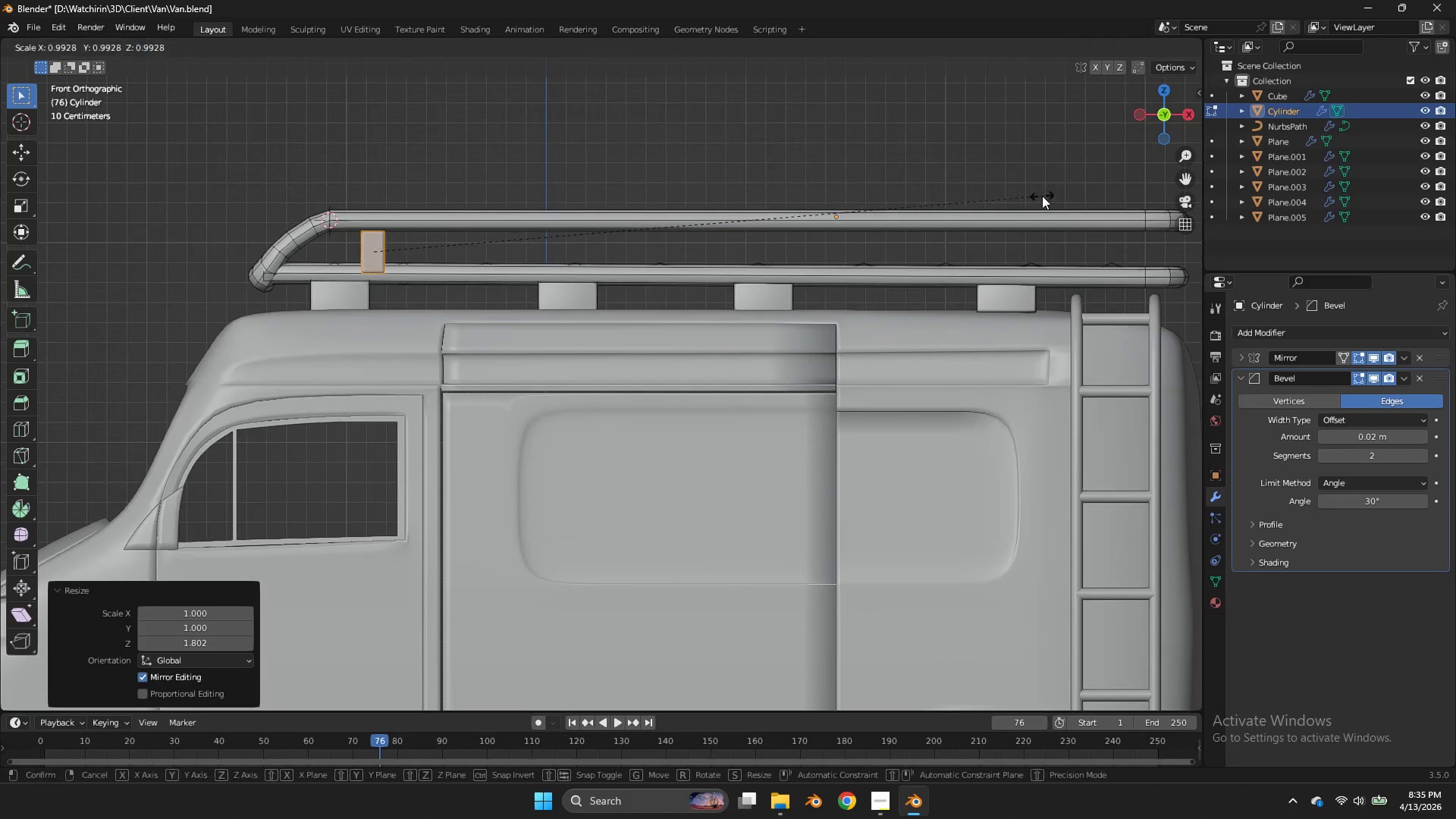 
key(S)
 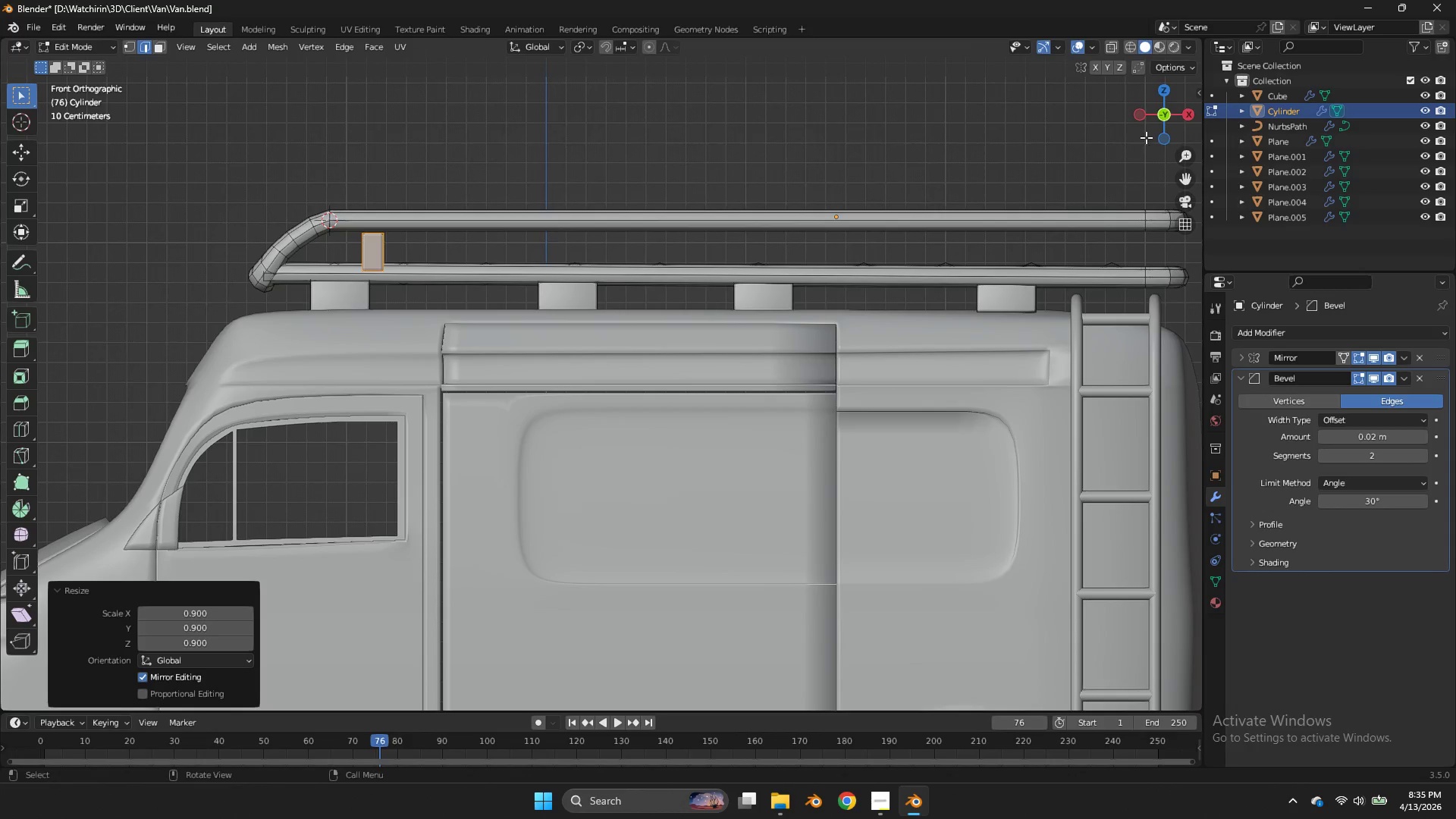 
left_click_drag(start_coordinate=[1156, 124], to_coordinate=[92, 171])
 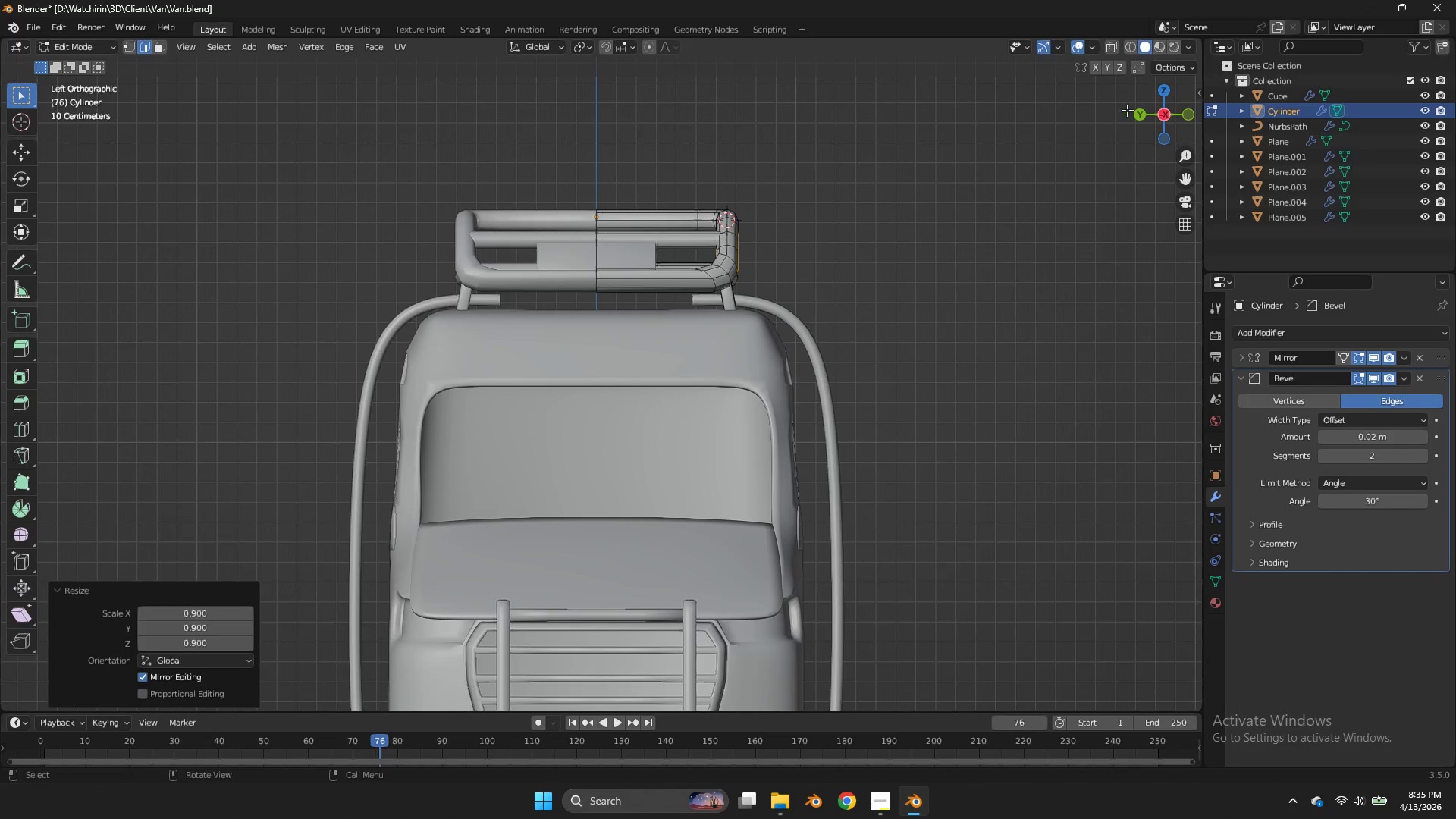 
left_click([1161, 124])
 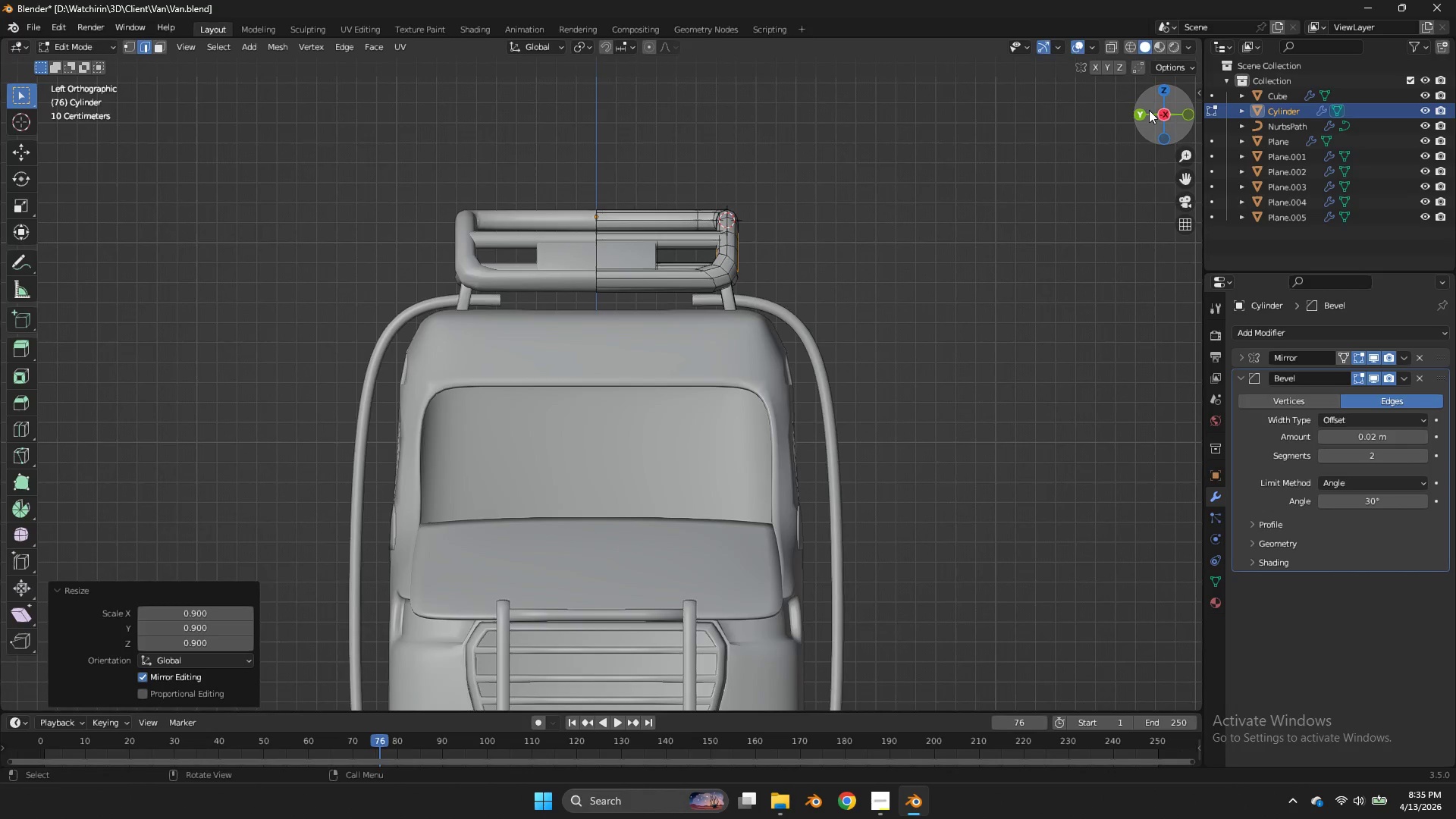 
left_click_drag(start_coordinate=[1153, 110], to_coordinate=[1094, 190])
 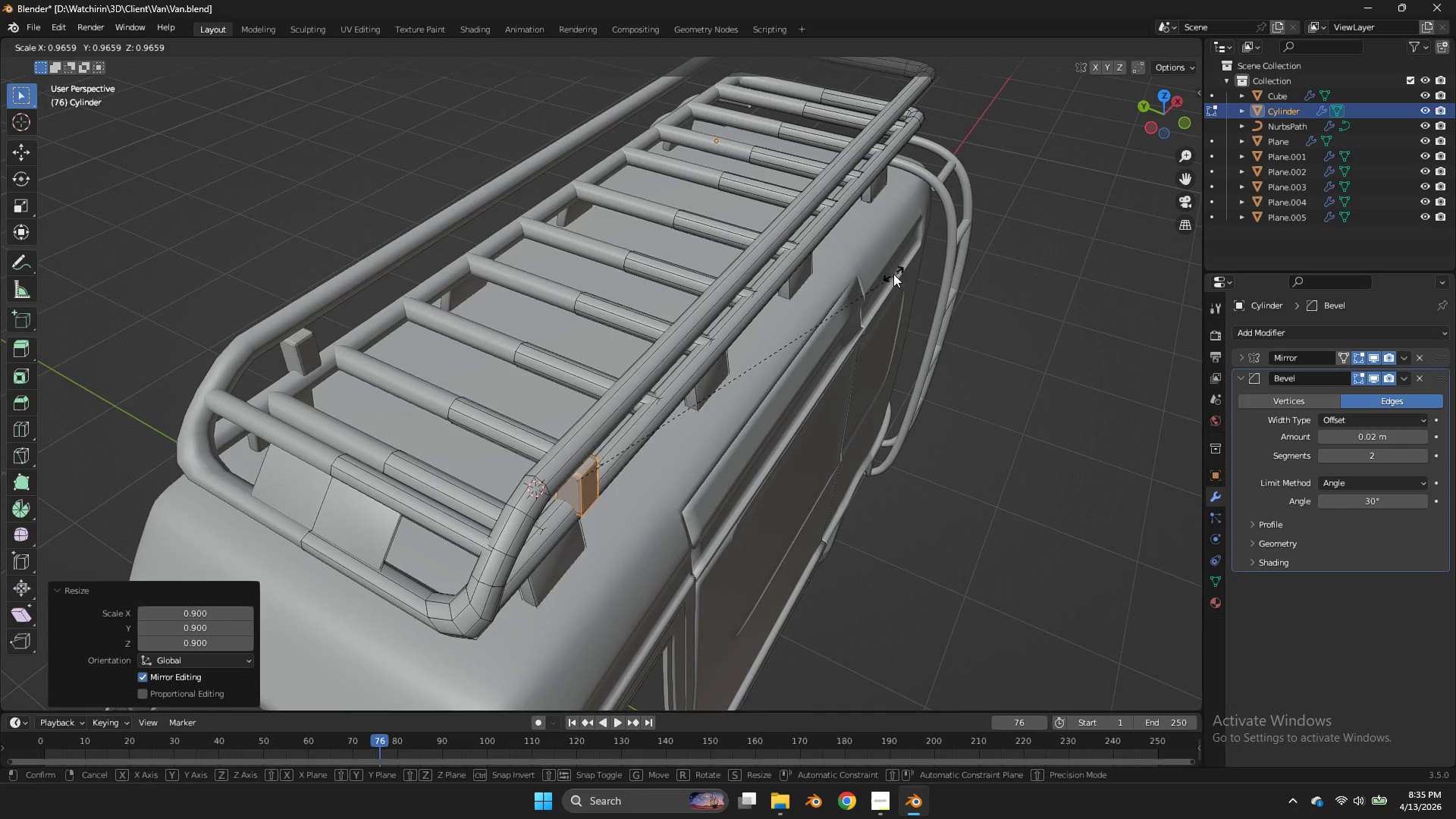 
key(S)
 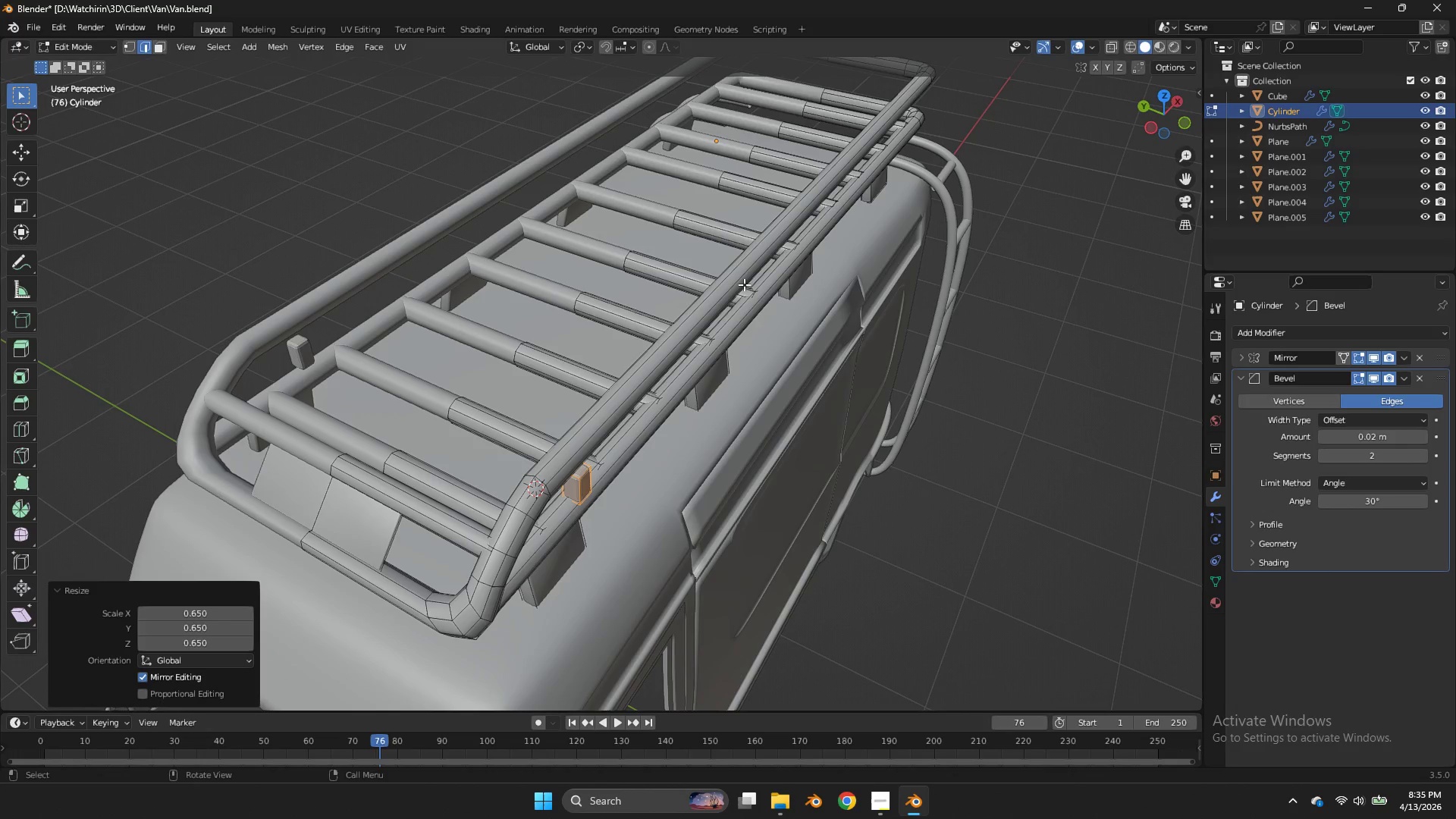 
left_click([744, 284])
 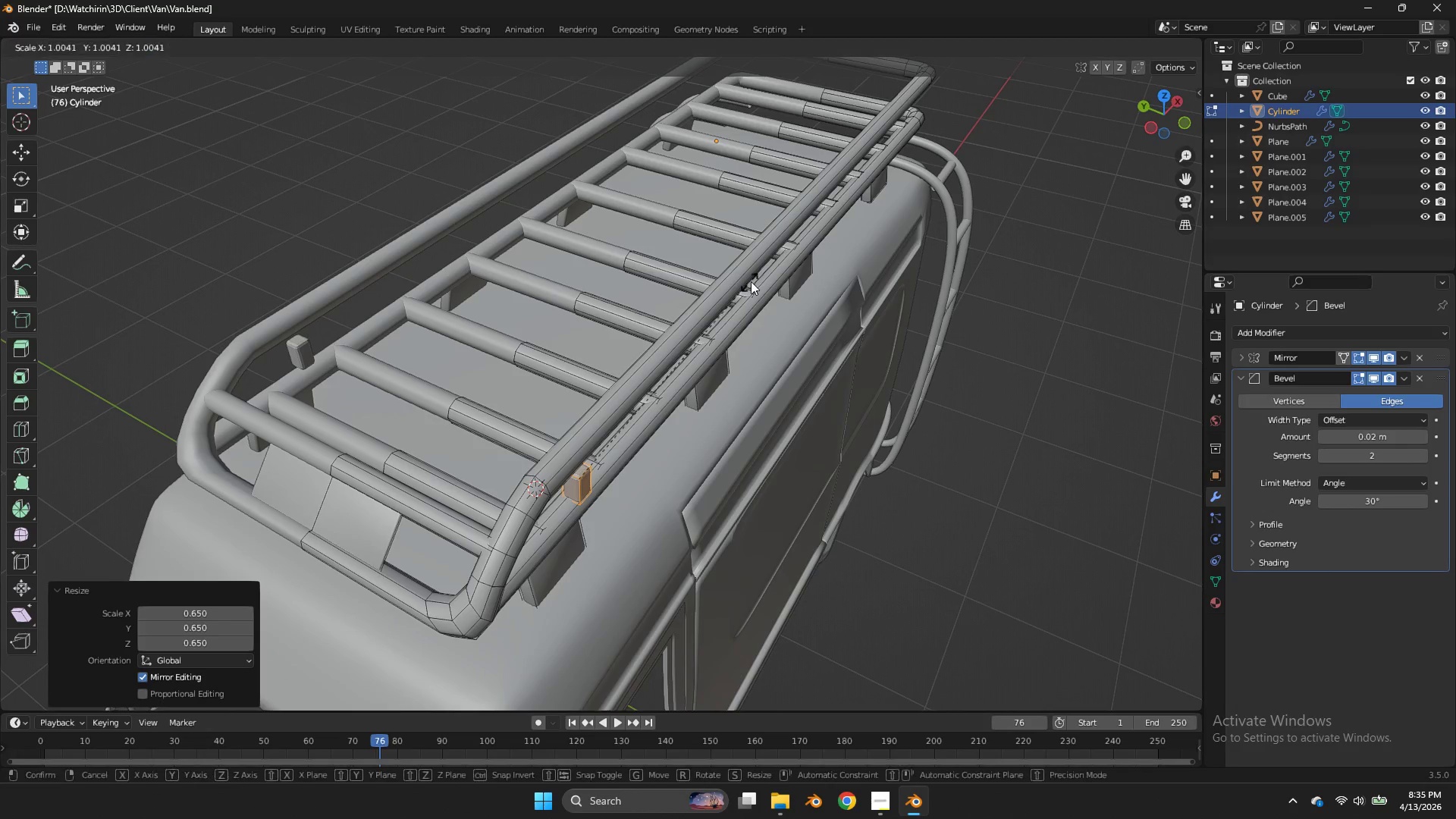 
type(sz)
 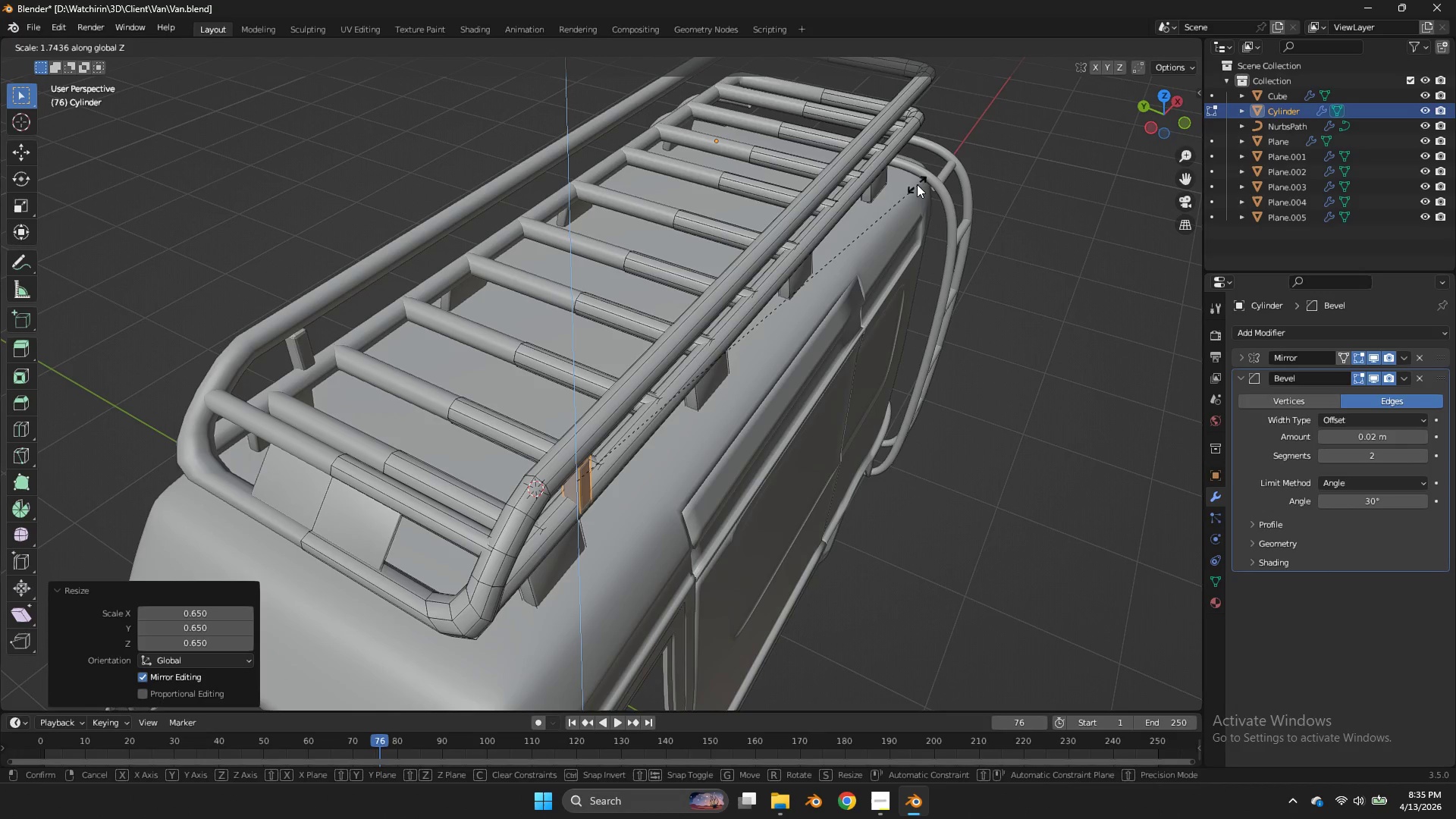 
left_click([917, 184])
 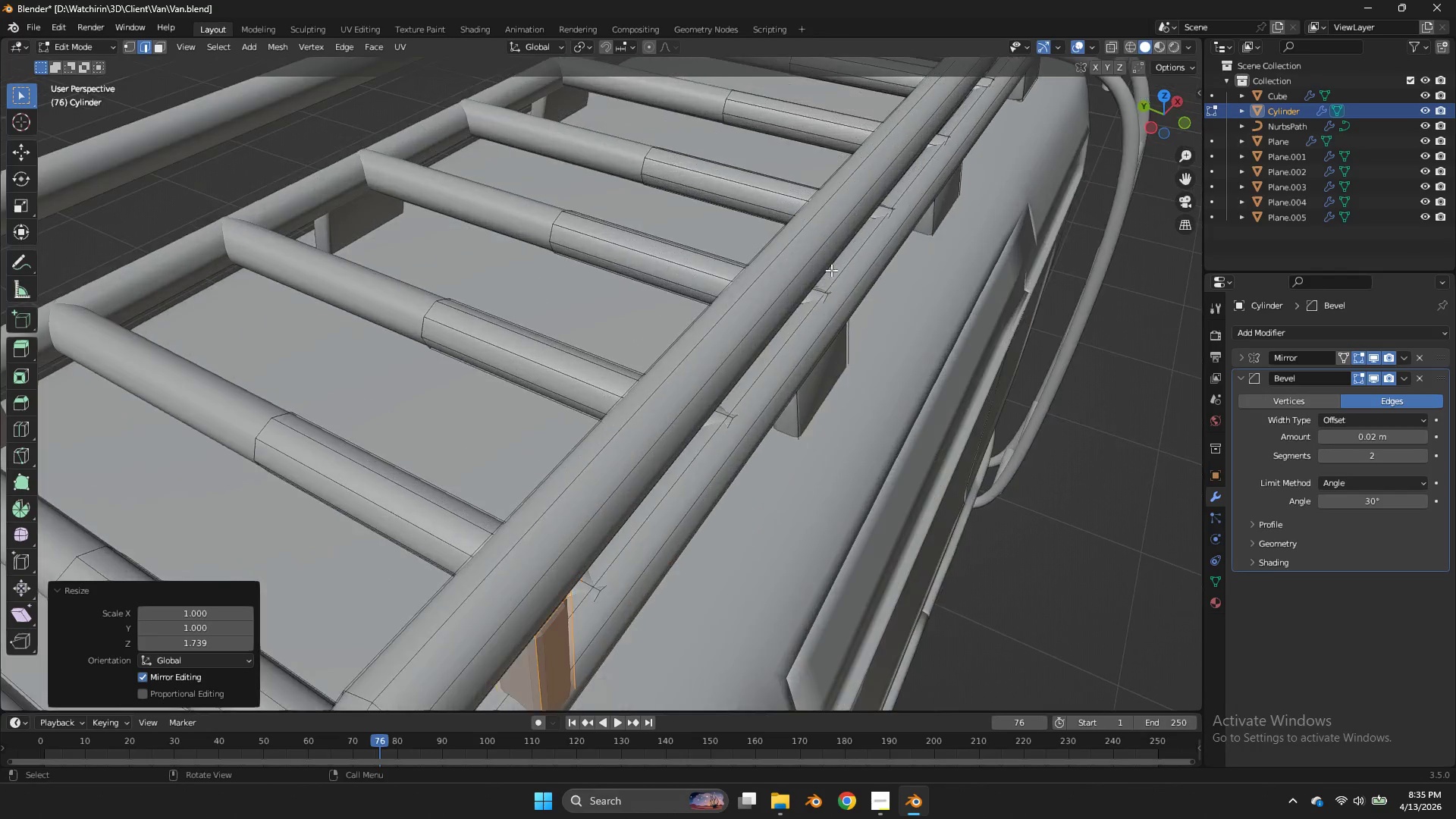 
scroll: coordinate [853, 257], scroll_direction: up, amount: 3.0
 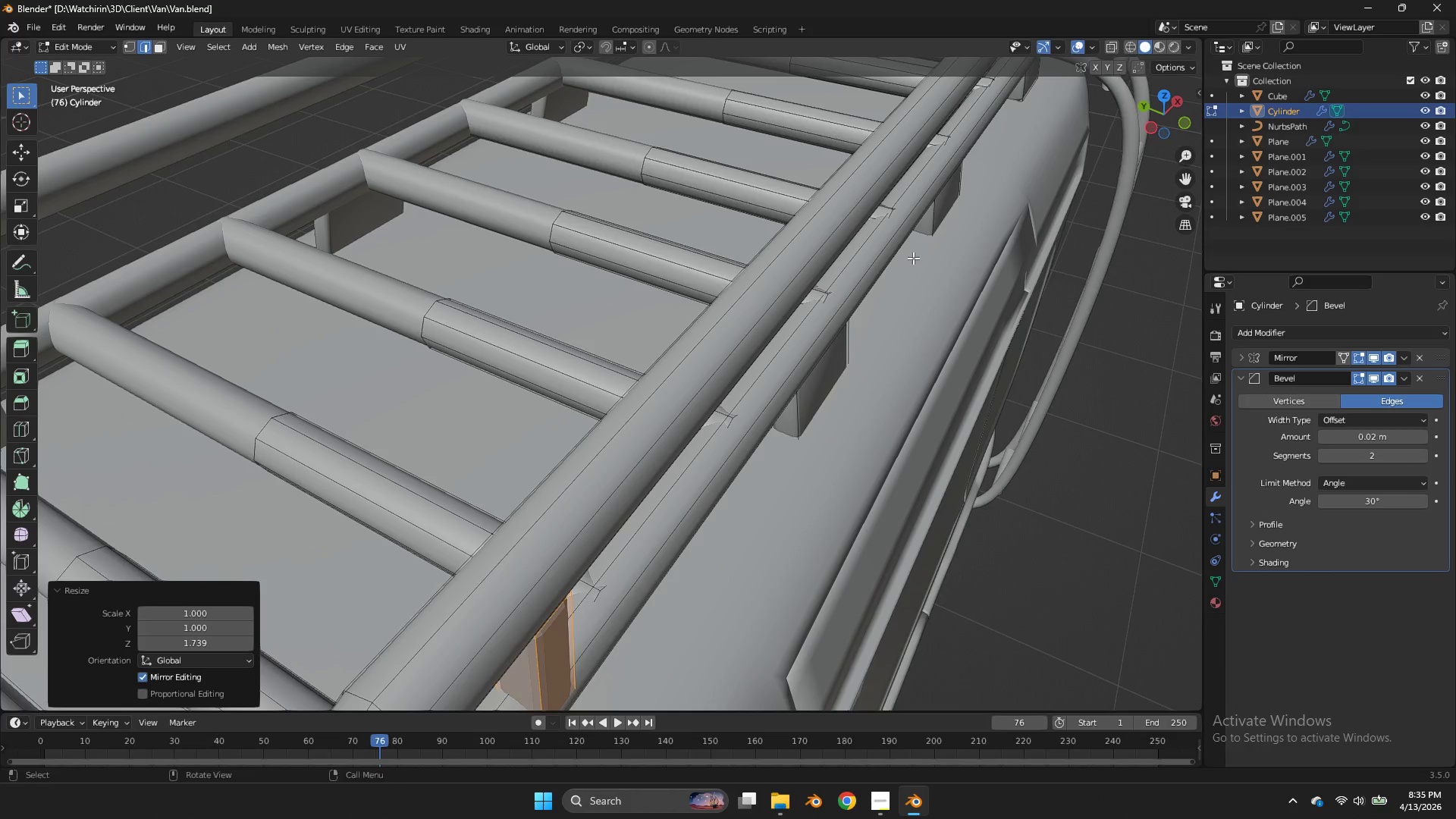 
key(S)
 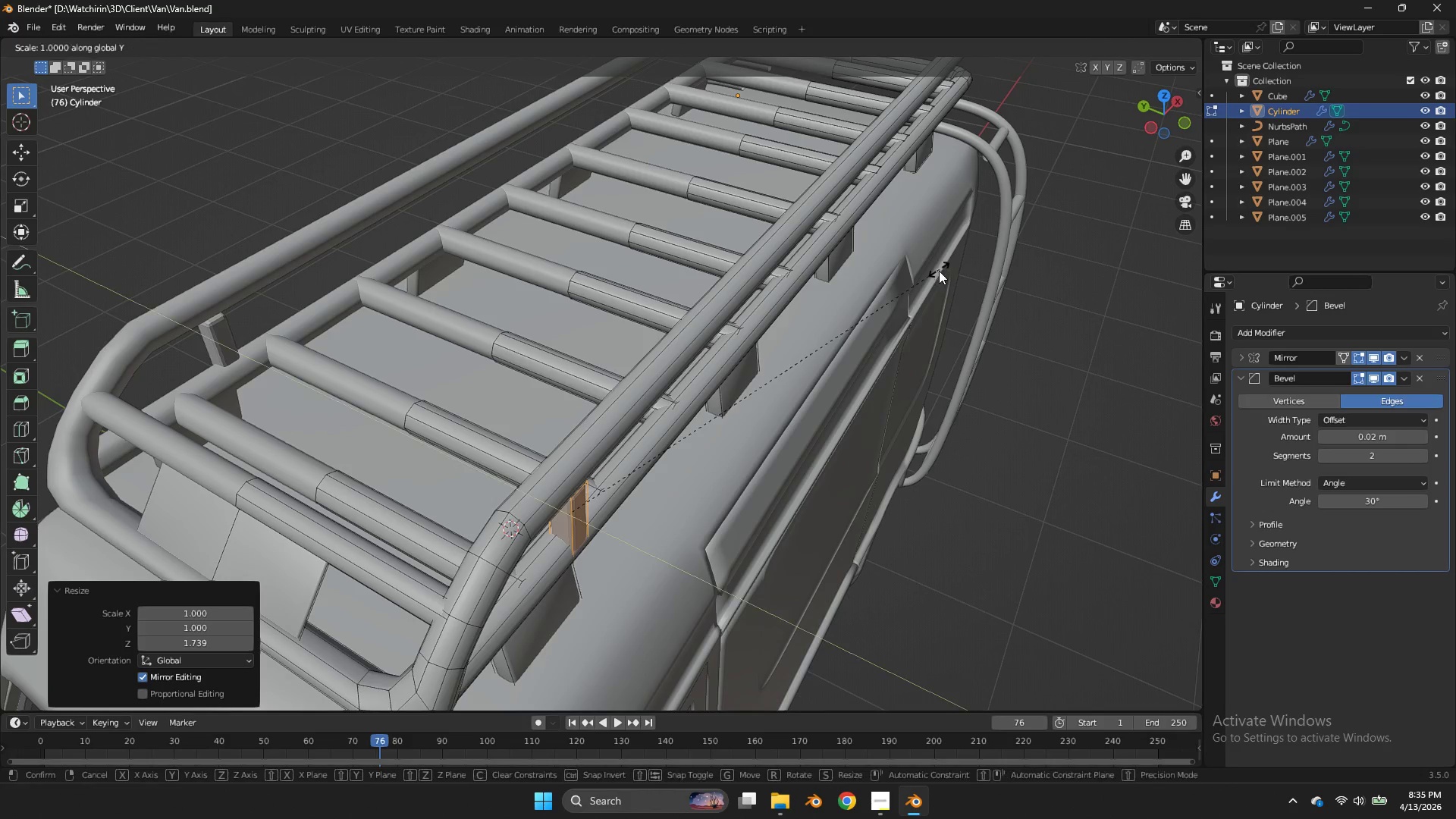 
scroll: coordinate [939, 260], scroll_direction: down, amount: 2.0
 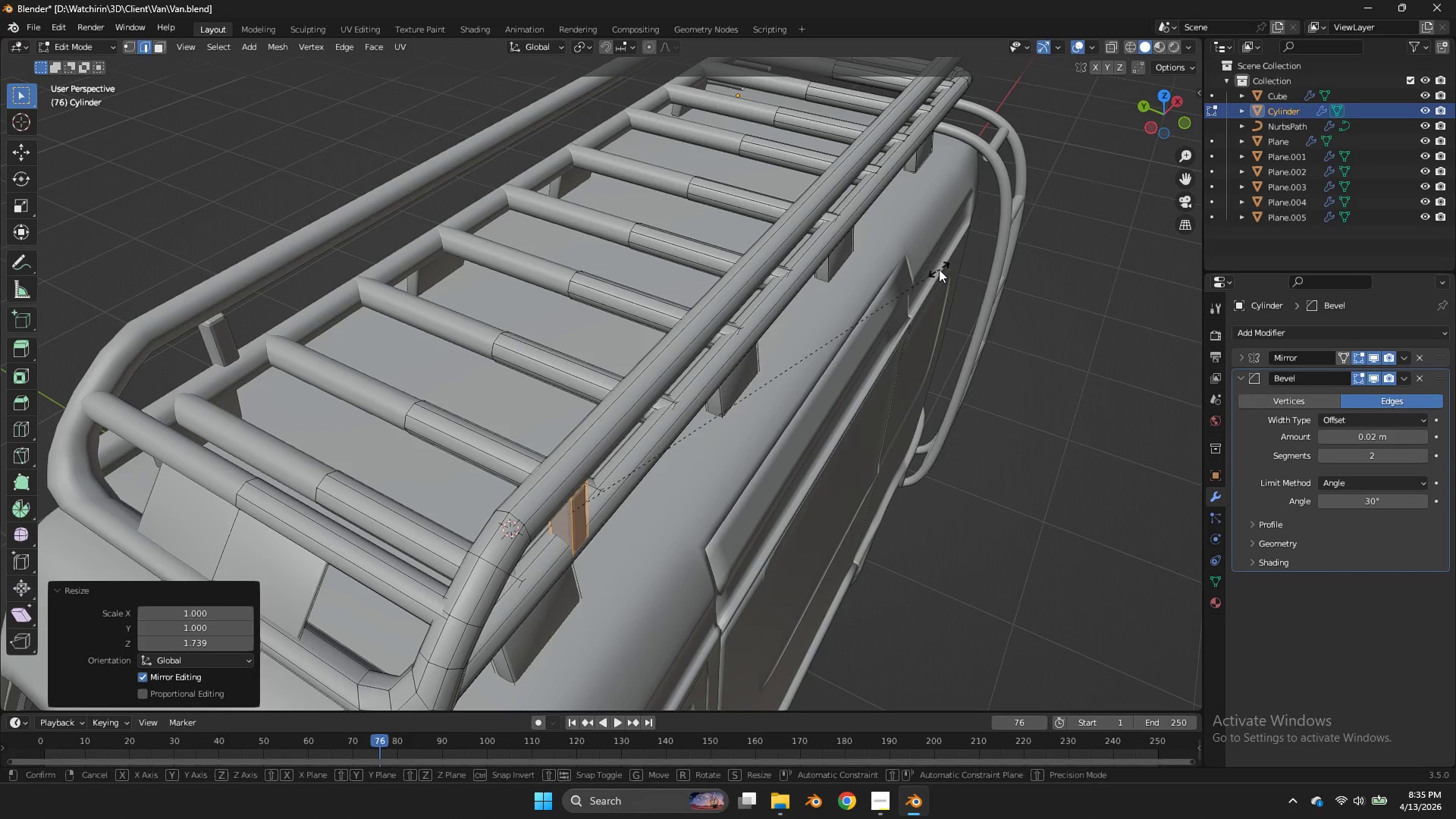 
key(Y)
 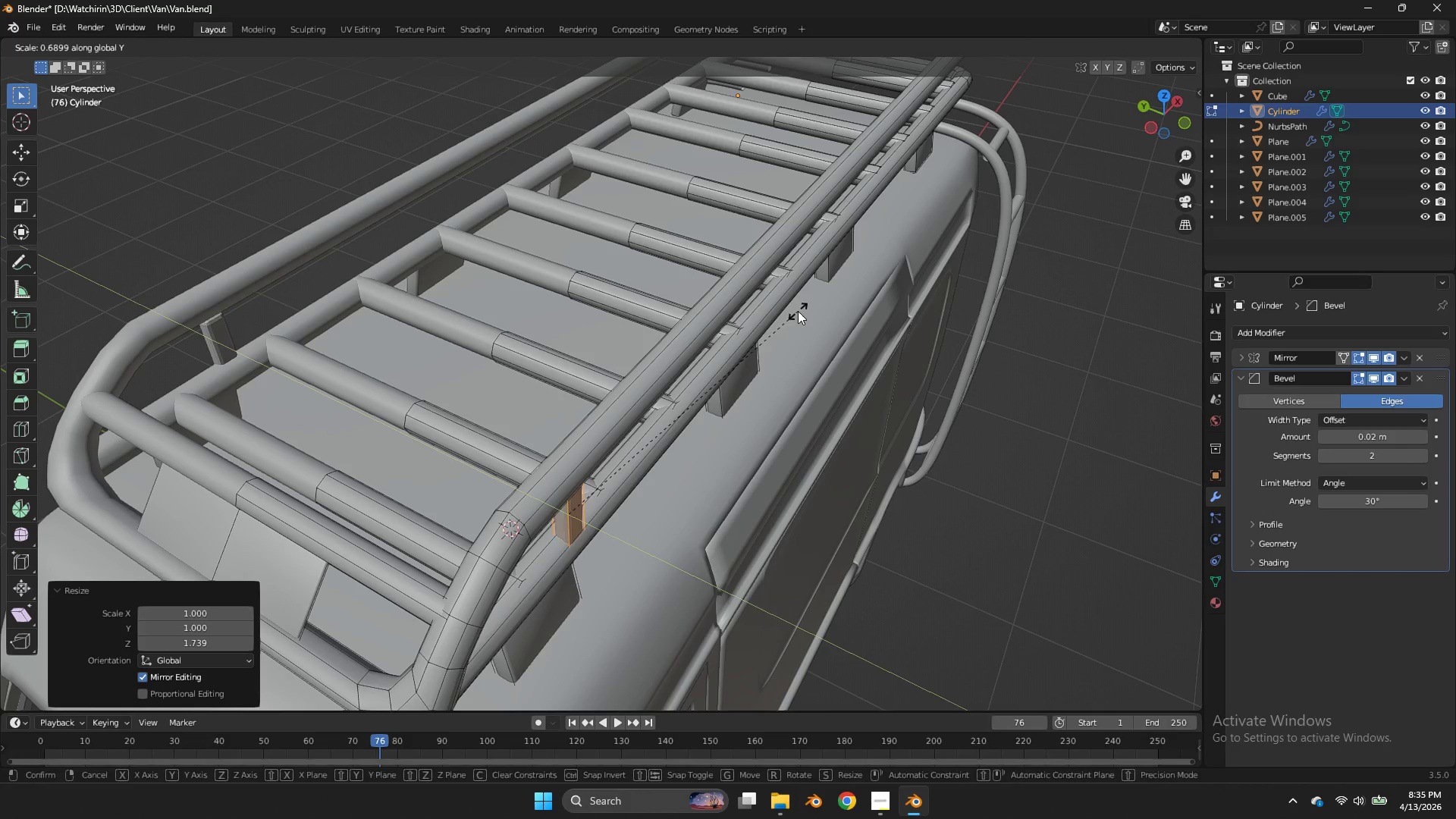 
left_click([798, 311])
 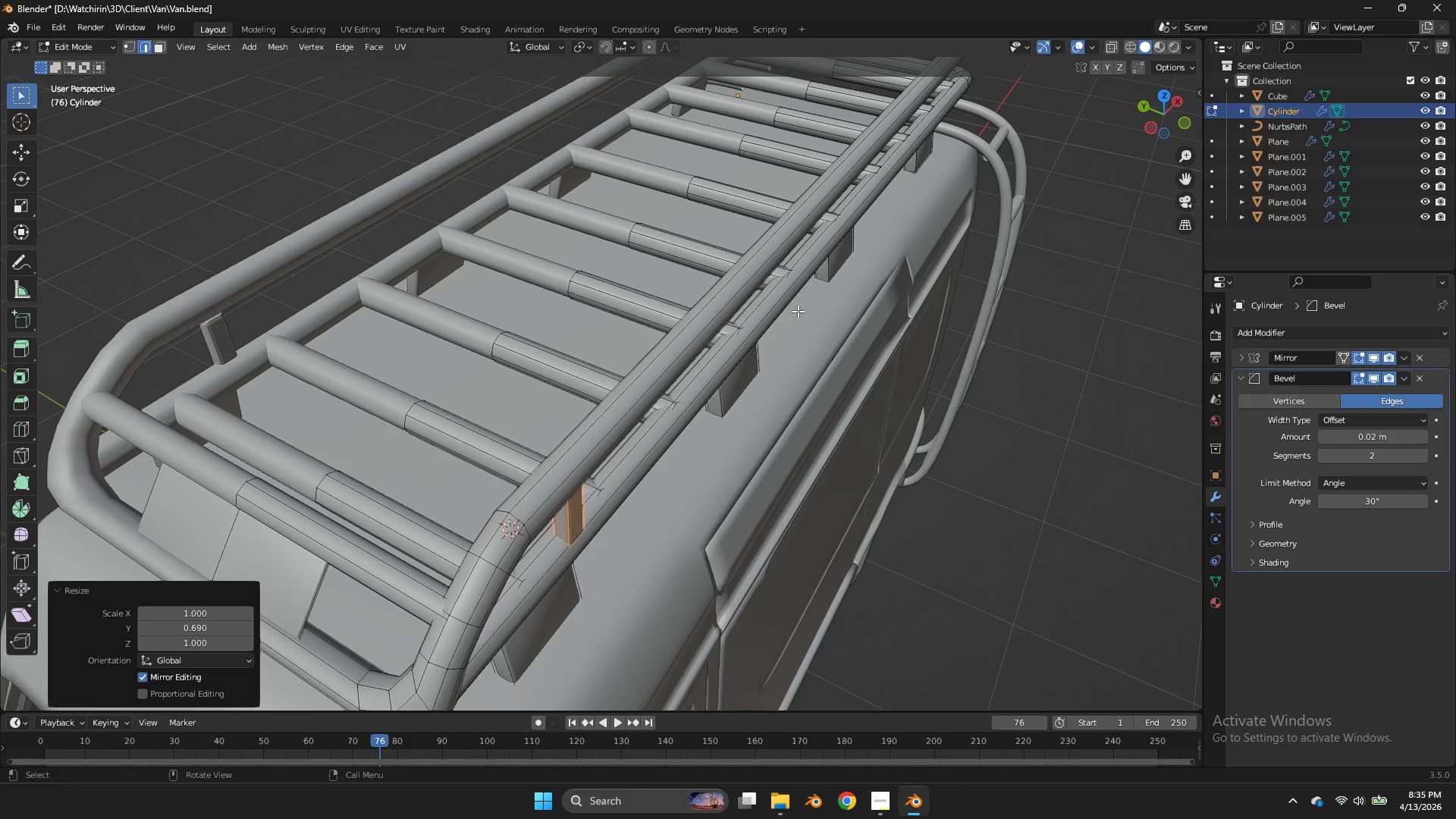 
type(sx)
 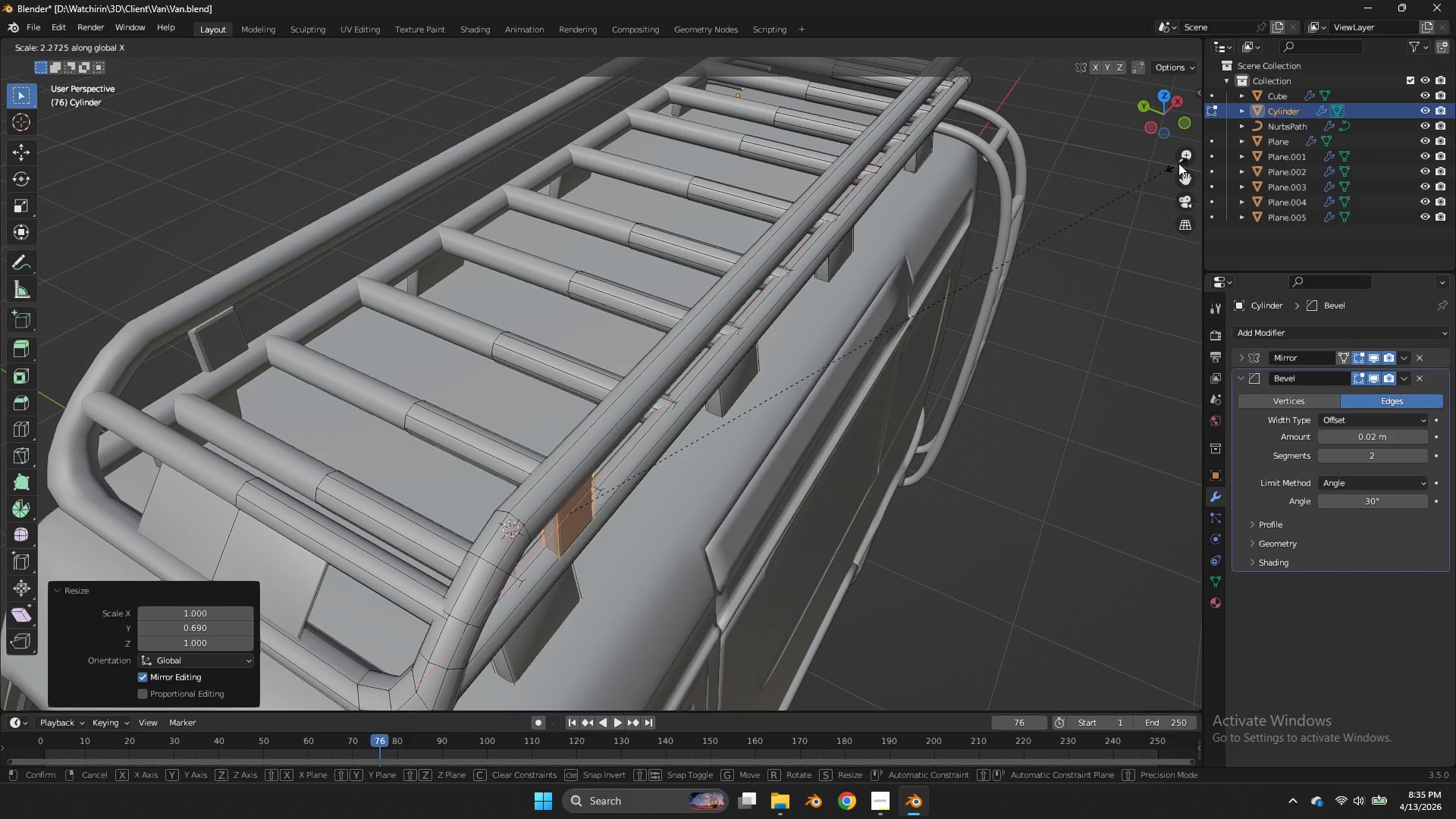 
left_click([1185, 160])
 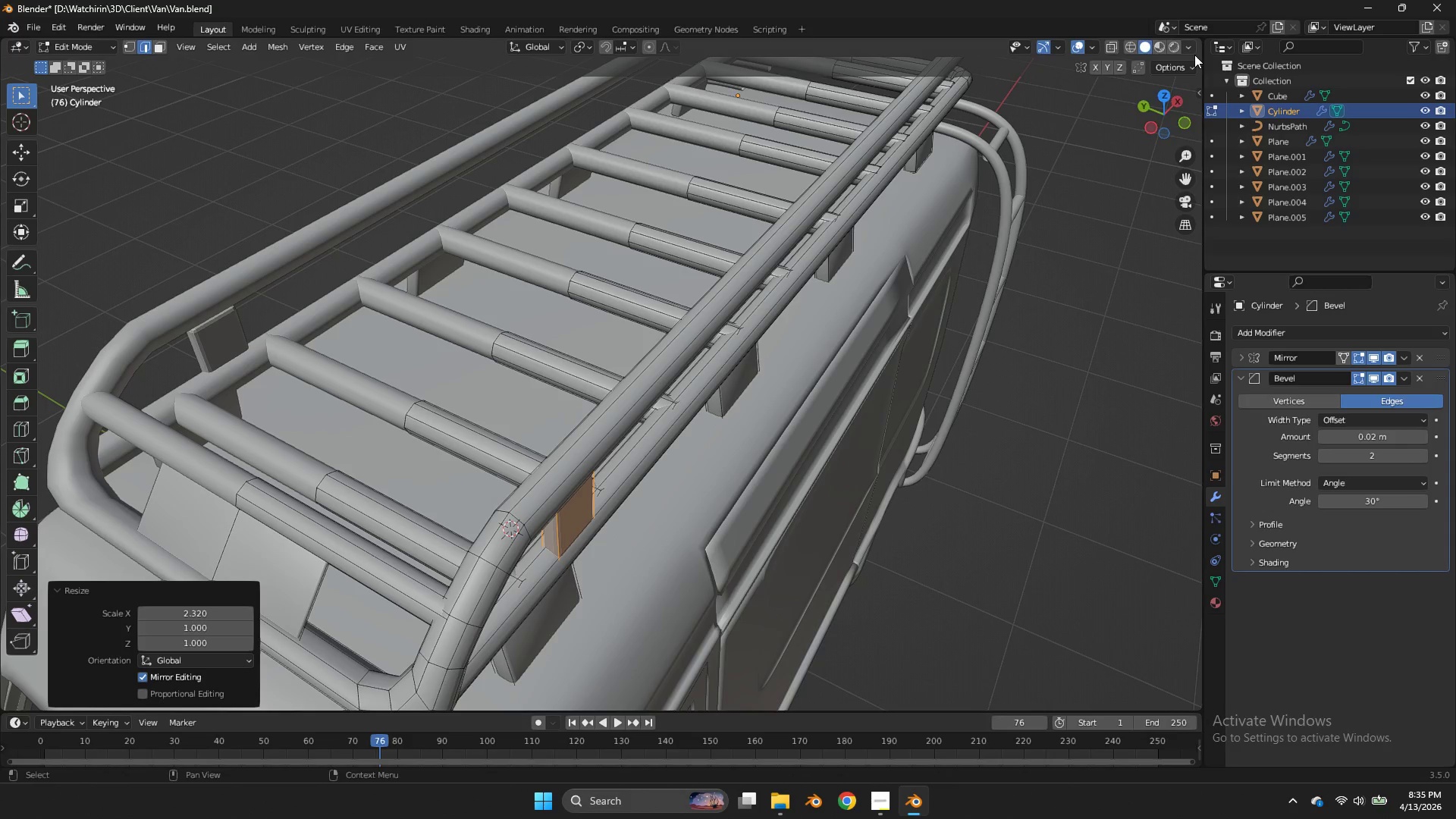 
left_click_drag(start_coordinate=[1157, 104], to_coordinate=[1142, 63])
 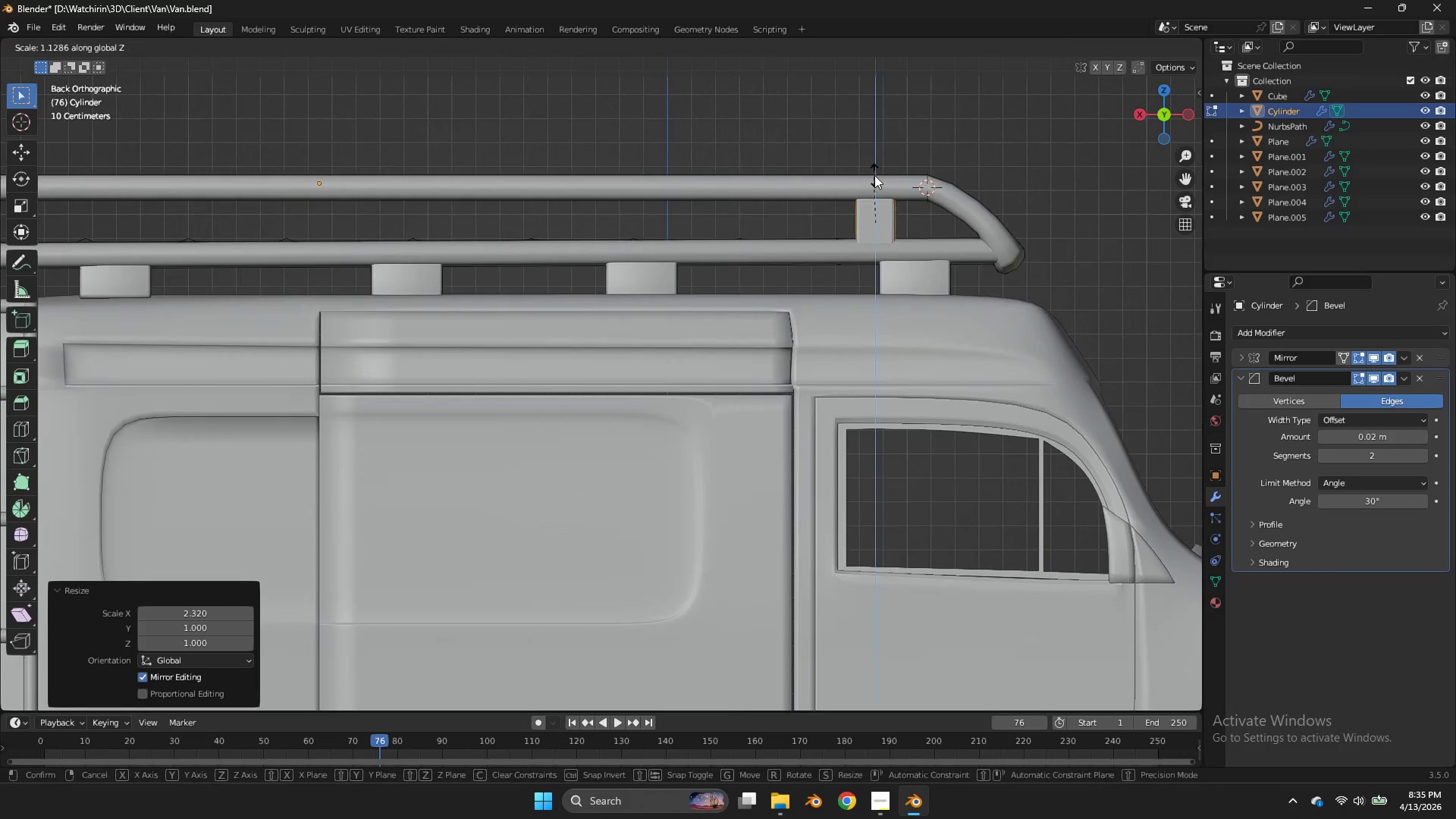 
left_click([1153, 102])
 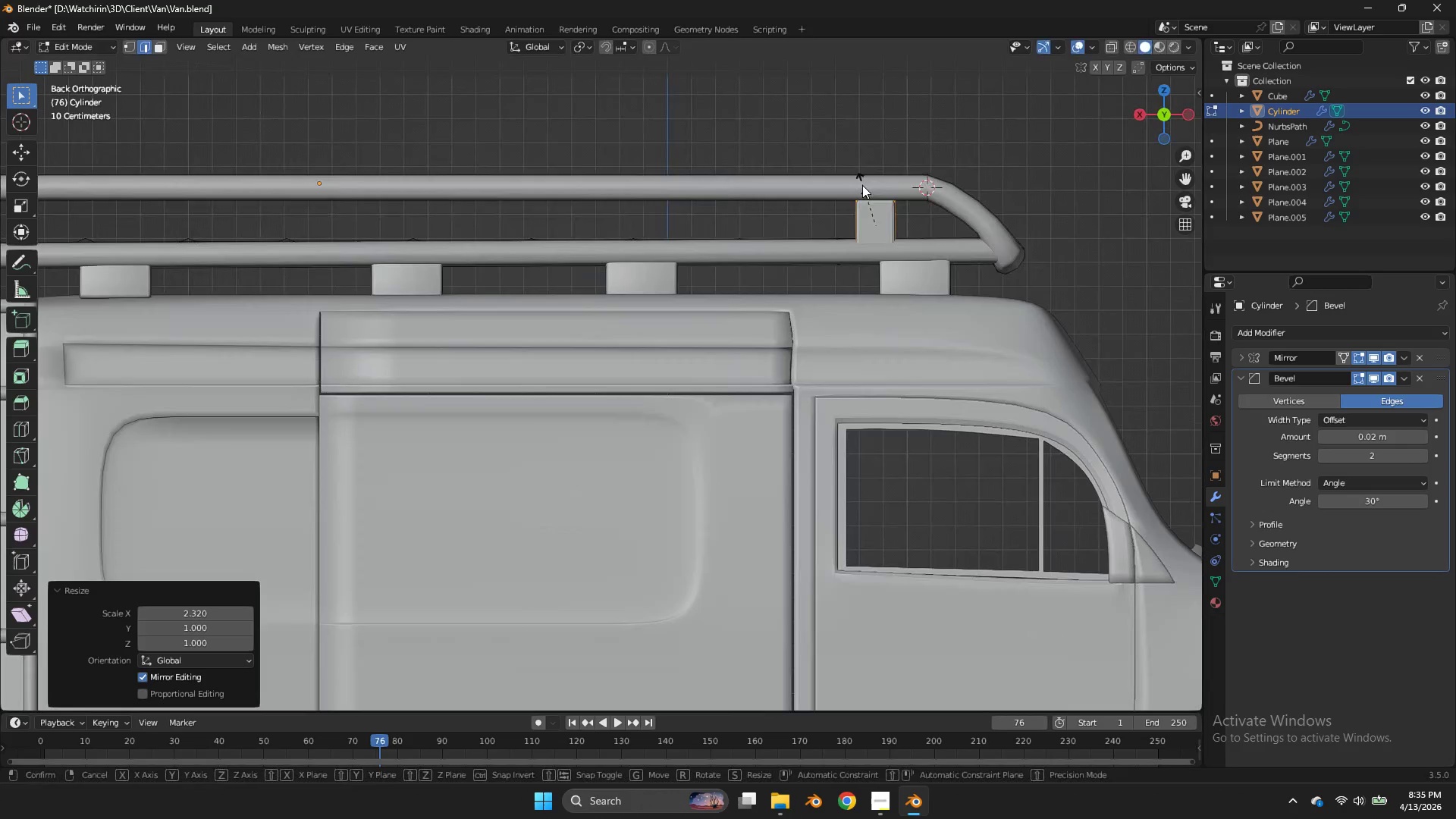 
type(sz)
 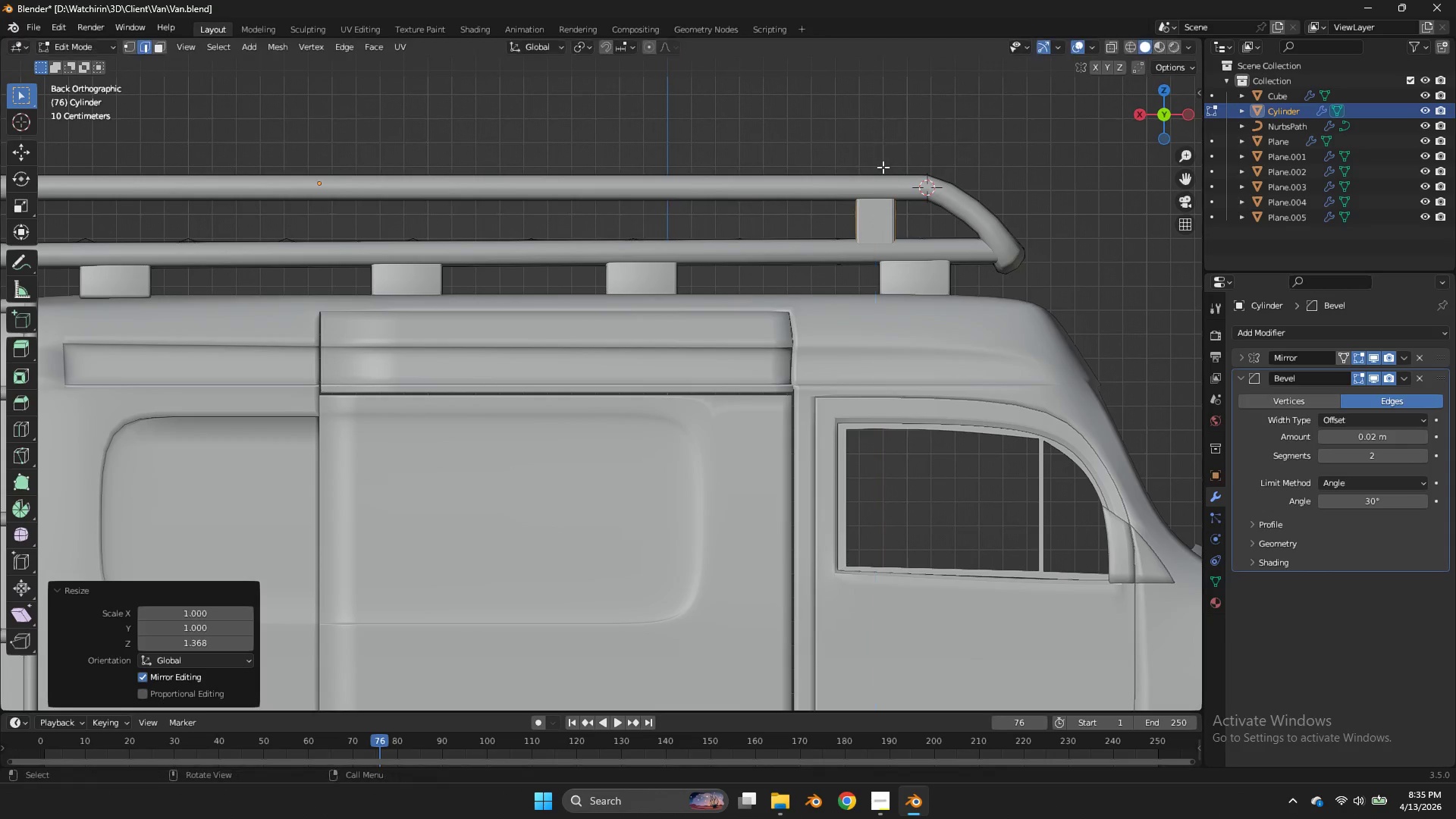 
left_click([883, 167])
 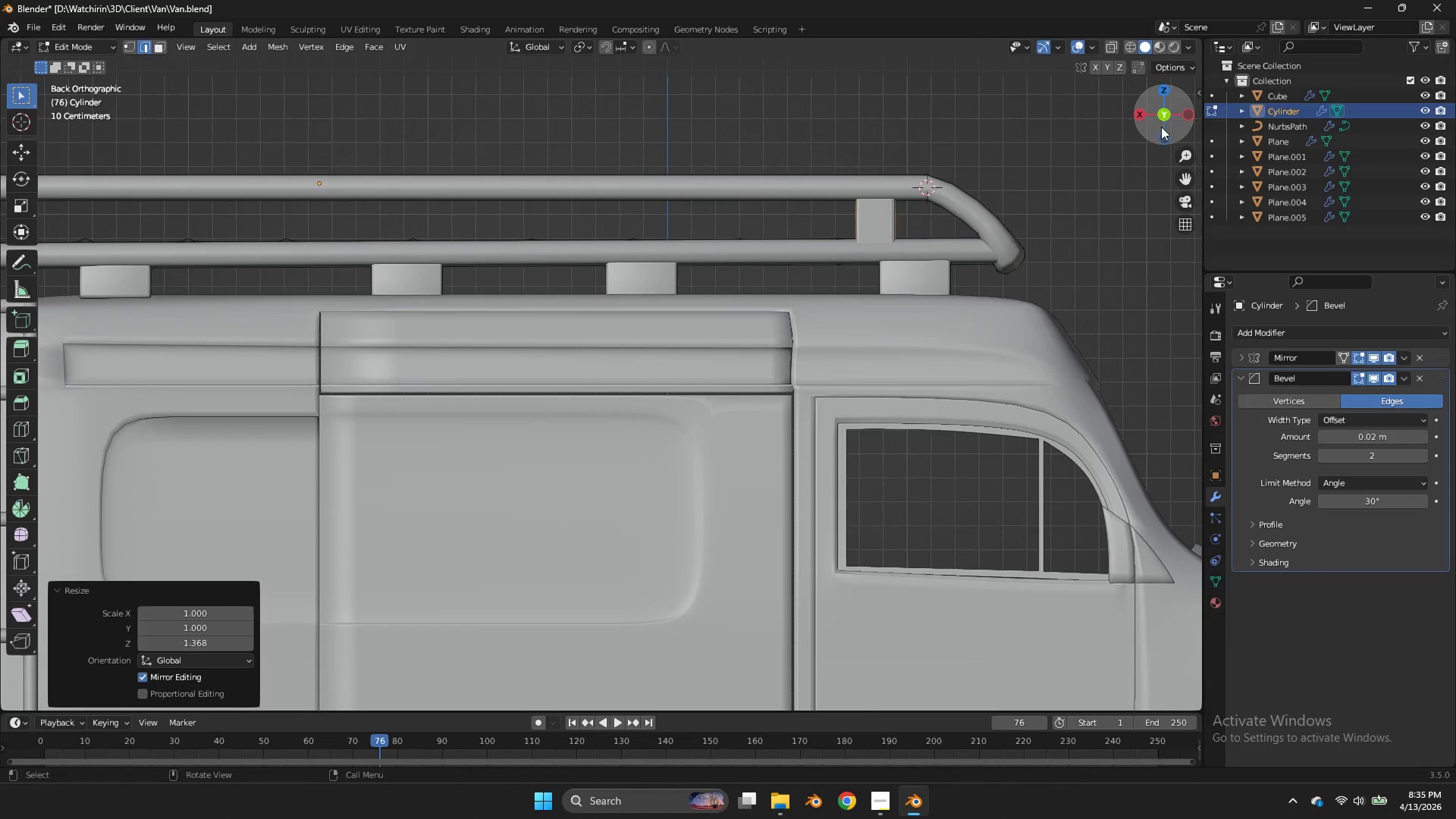 
left_click_drag(start_coordinate=[1161, 127], to_coordinate=[905, 162])
 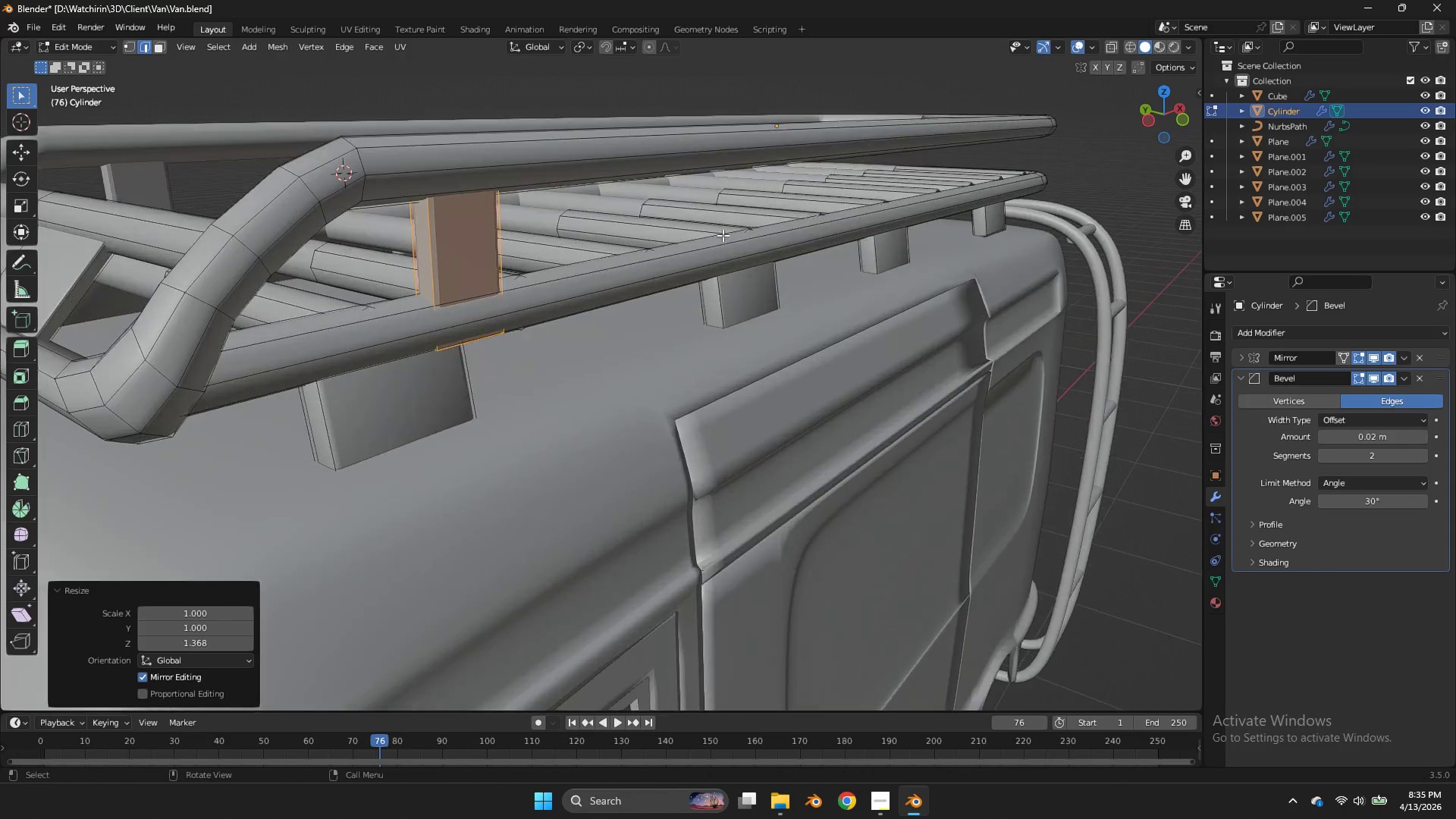 
scroll: coordinate [723, 235], scroll_direction: up, amount: 1.0
 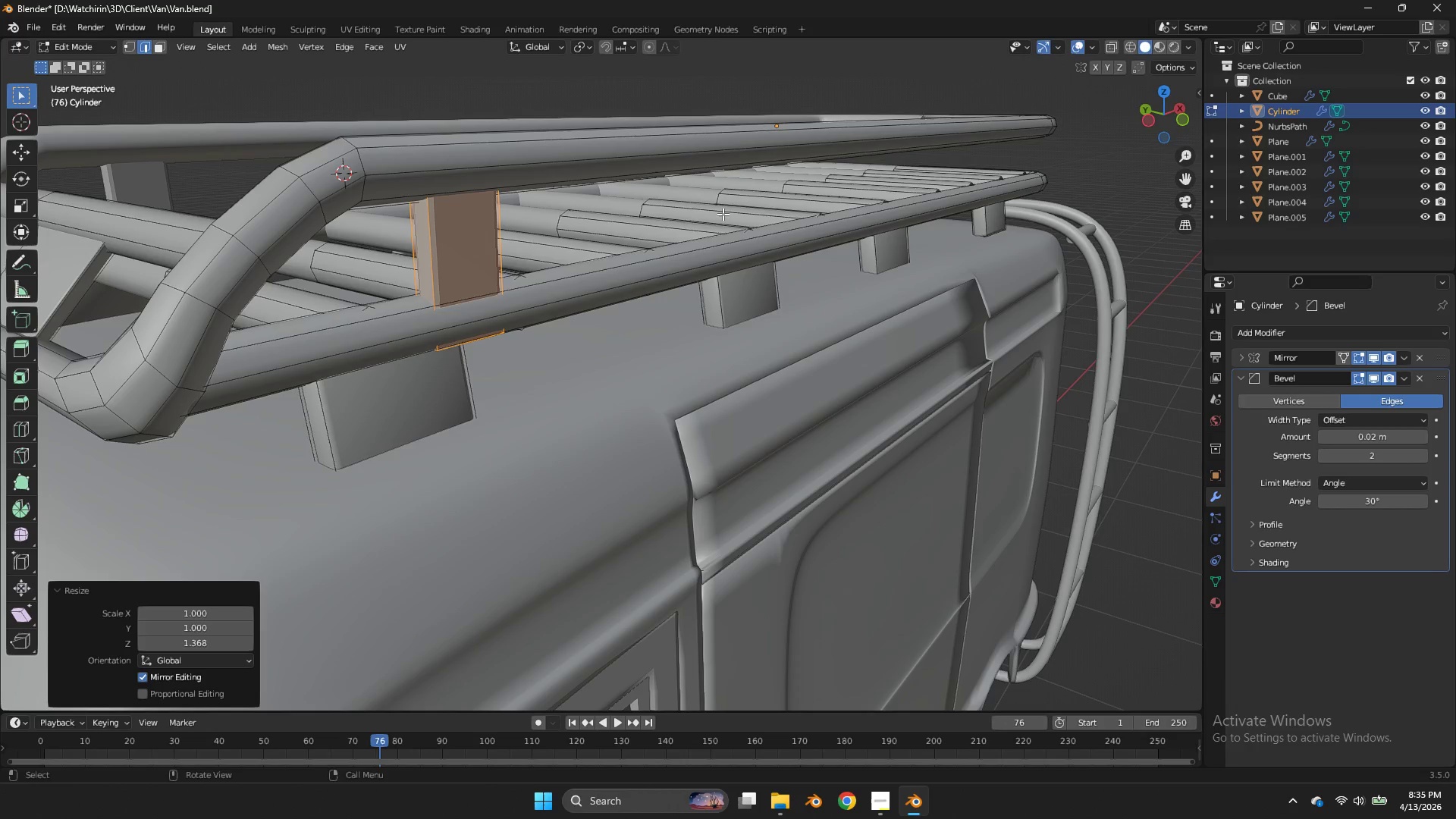 
type(sz)
 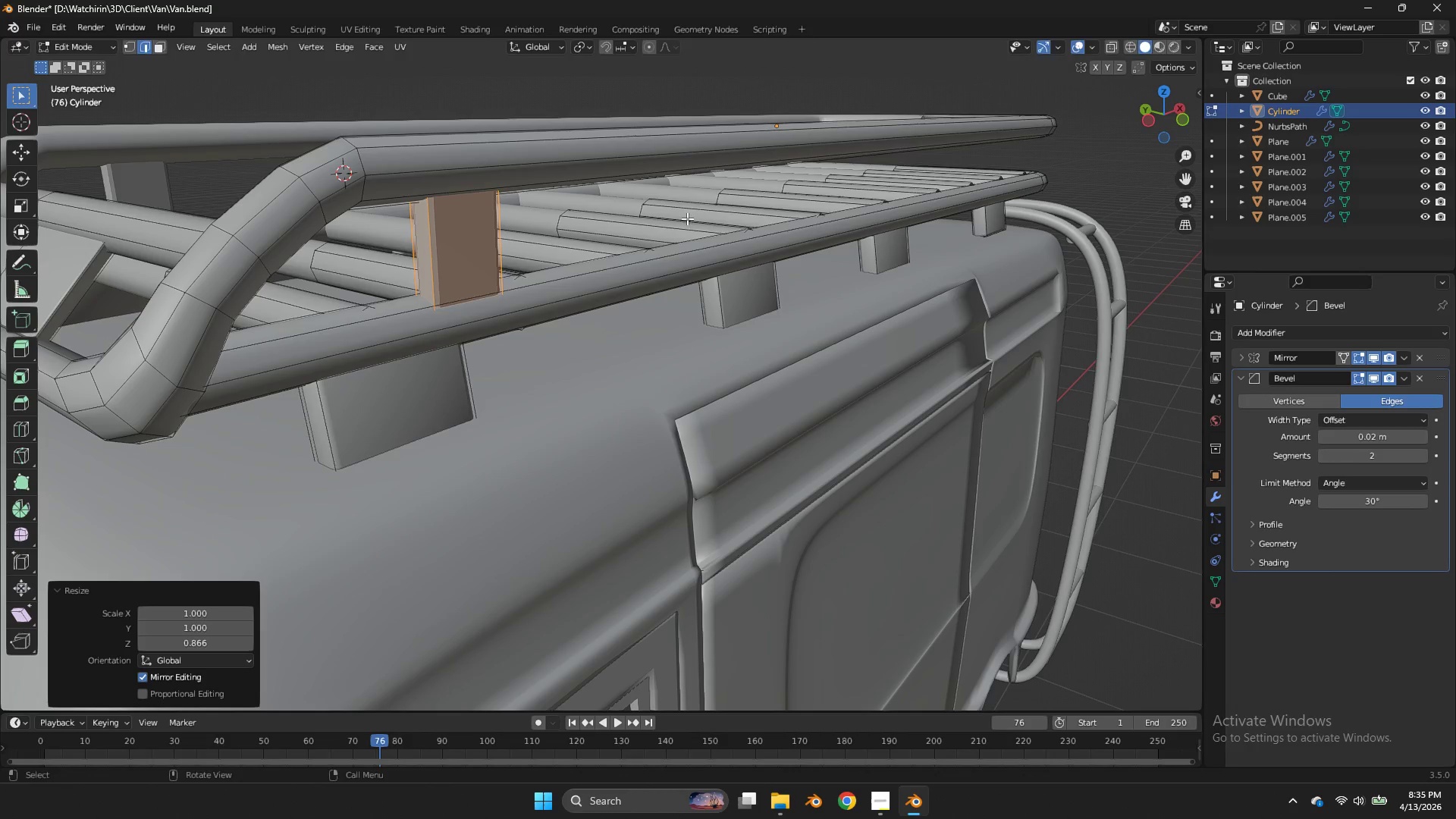 
double_click([687, 218])
 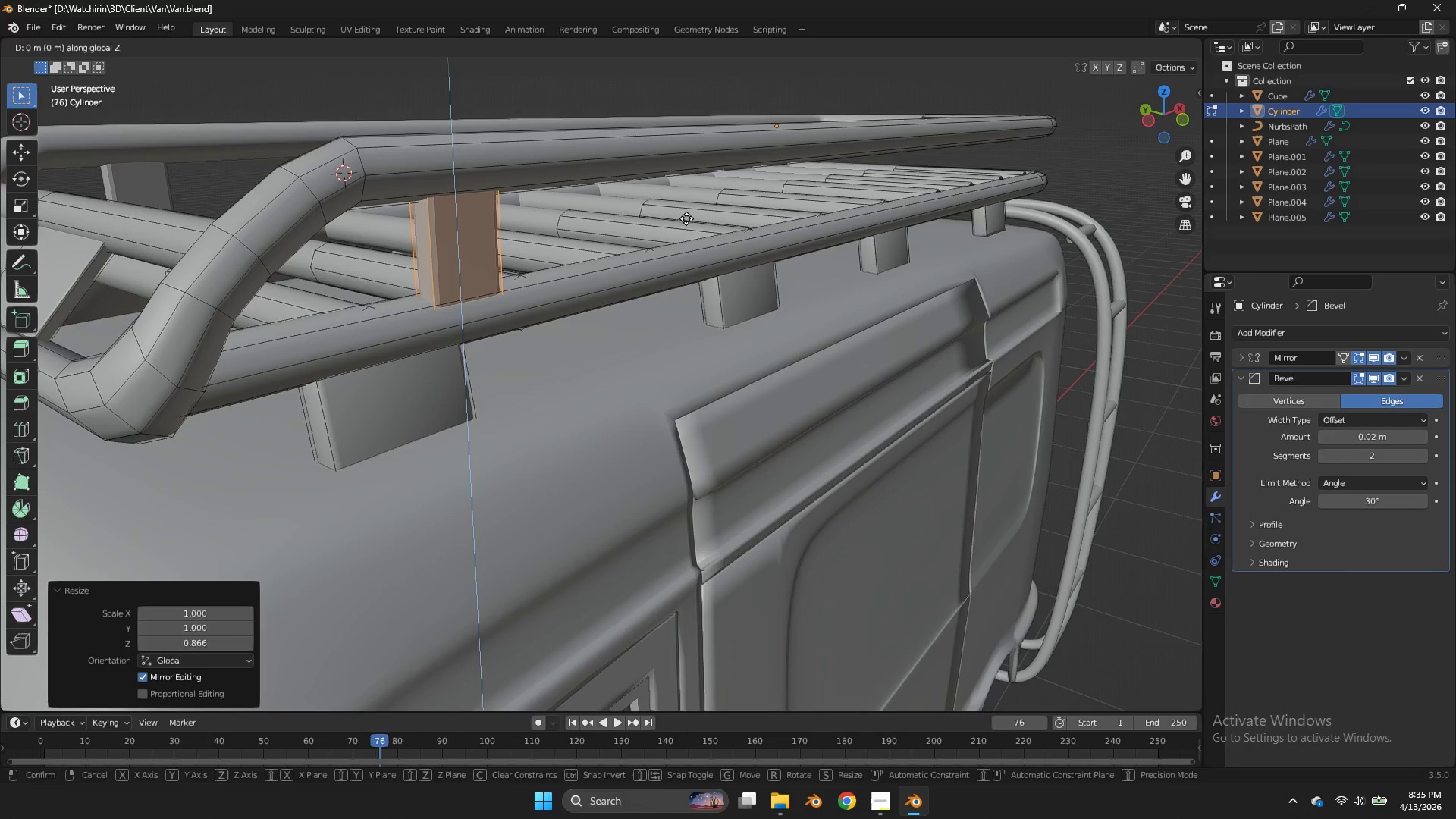 
type(gz)
 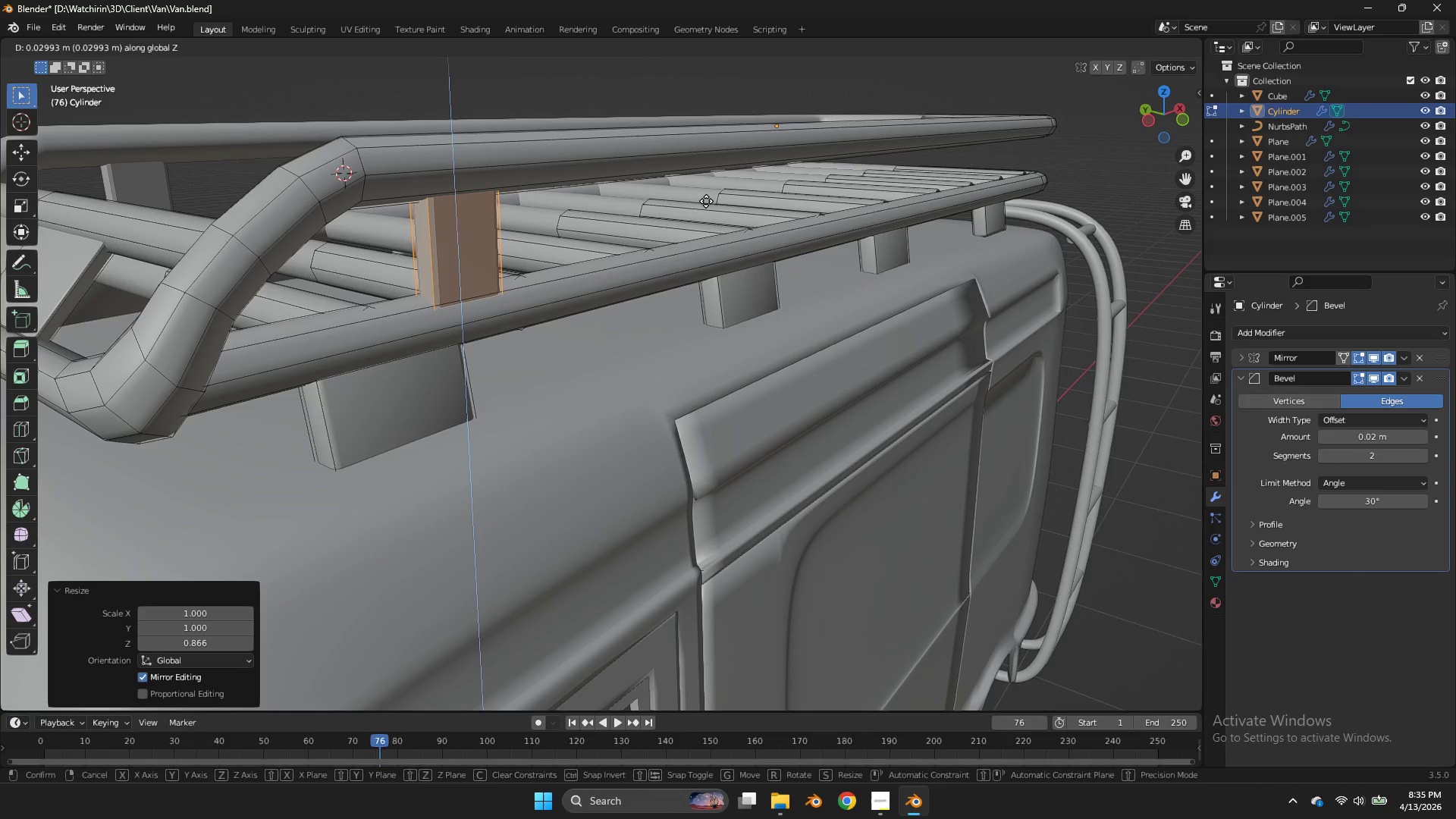 
left_click([707, 201])
 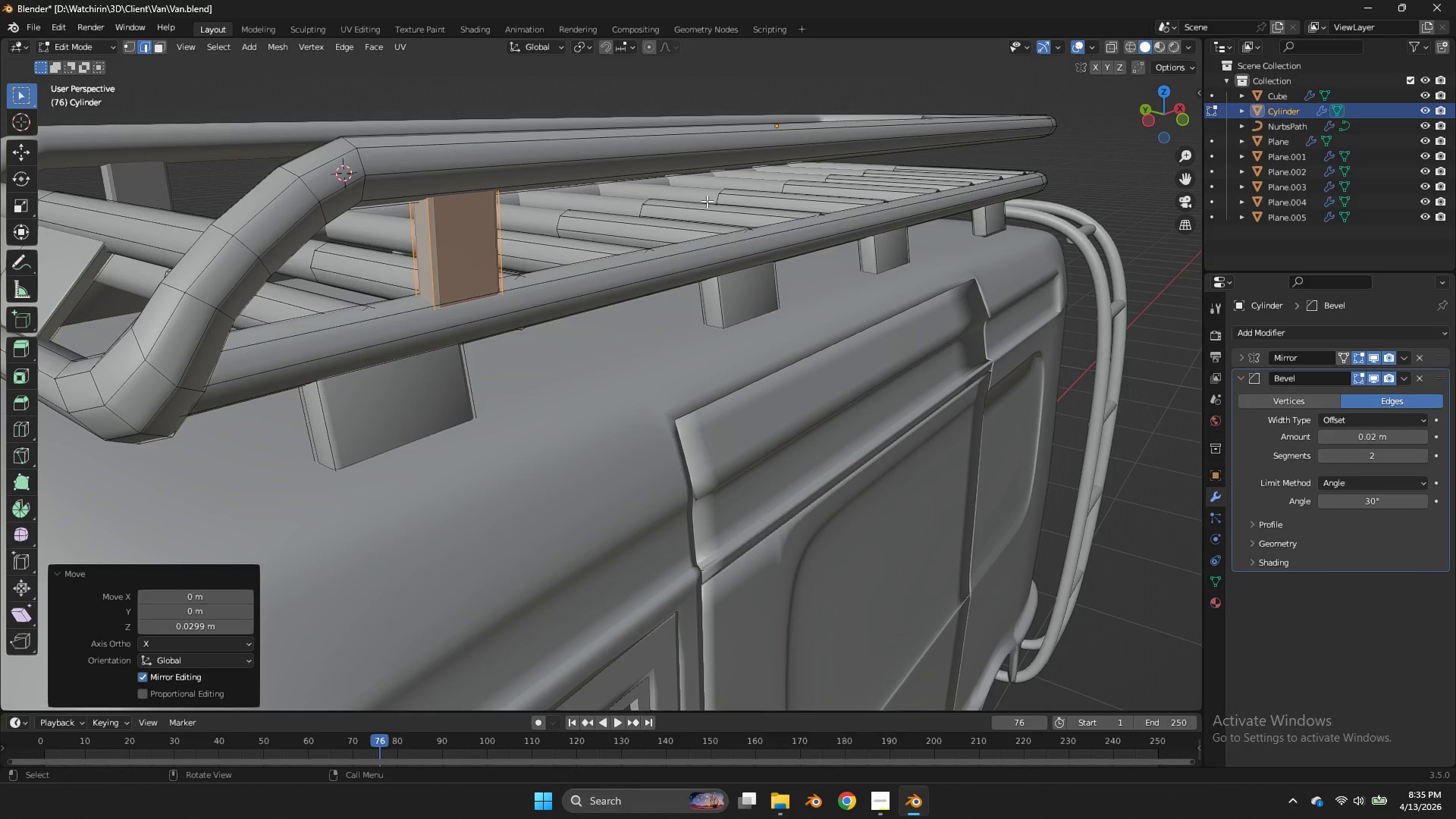 
wait(6.88)
 